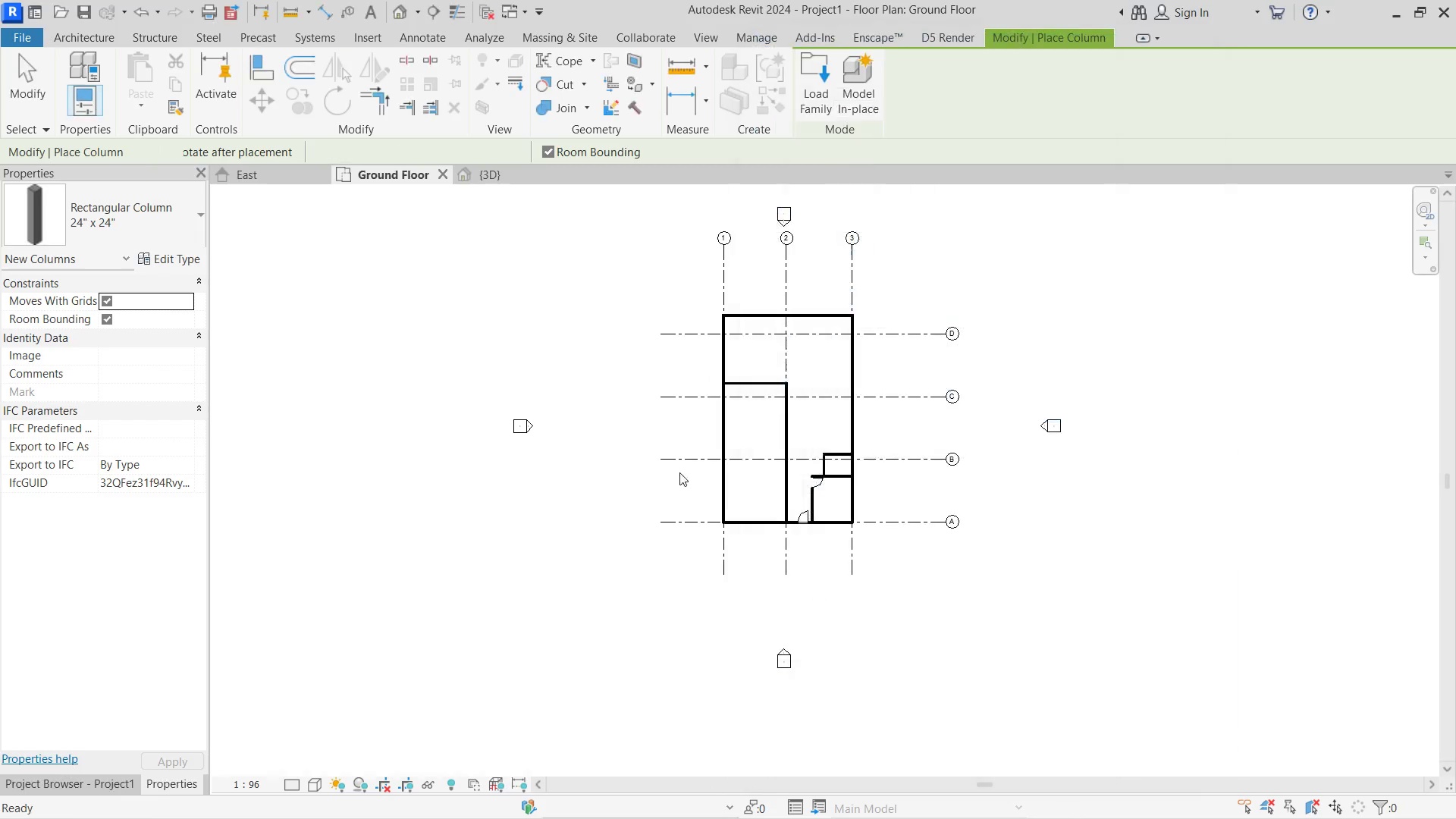 
scroll: coordinate [815, 610], scroll_direction: up, amount: 11.0
 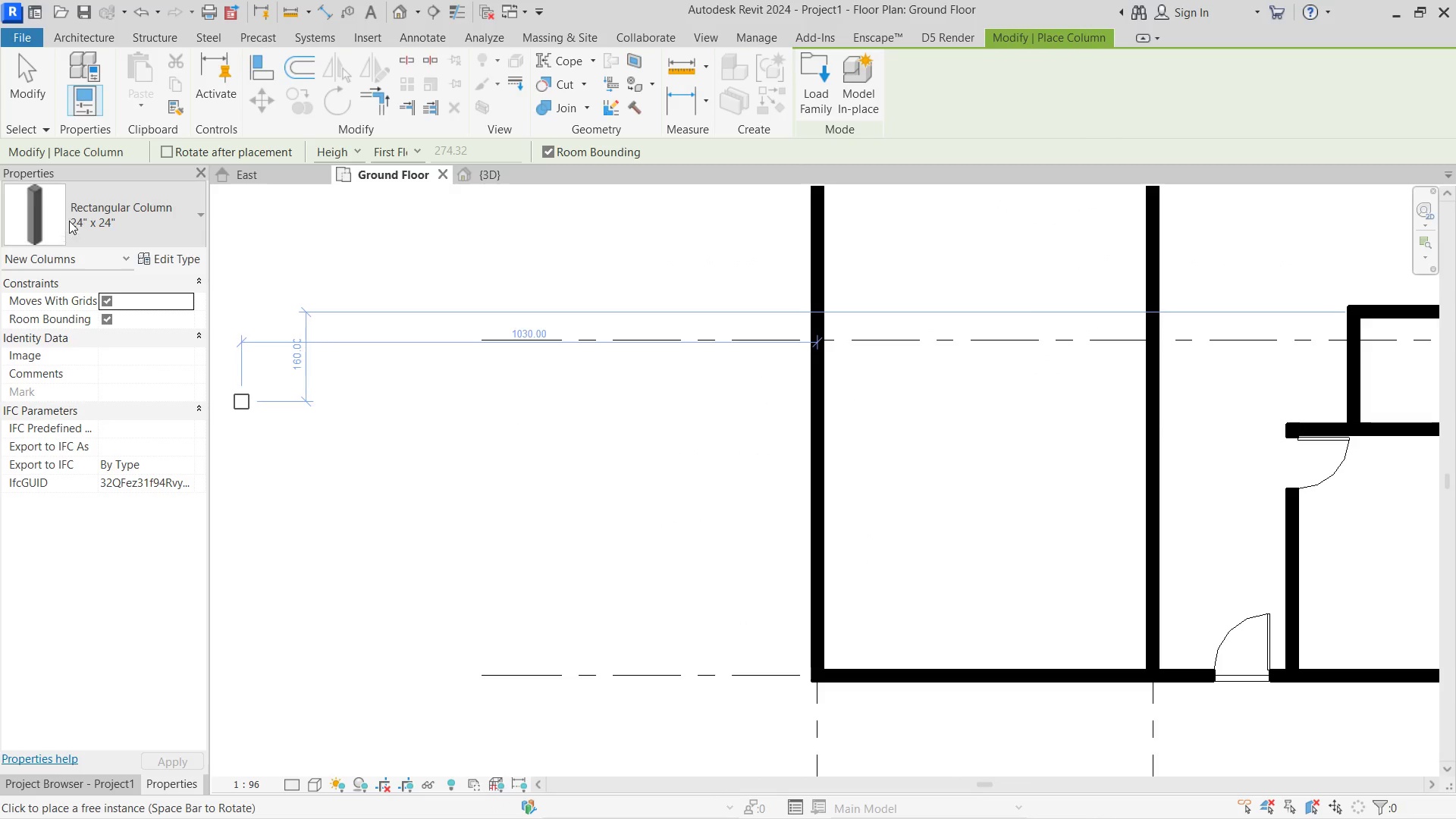 
left_click([185, 263])
 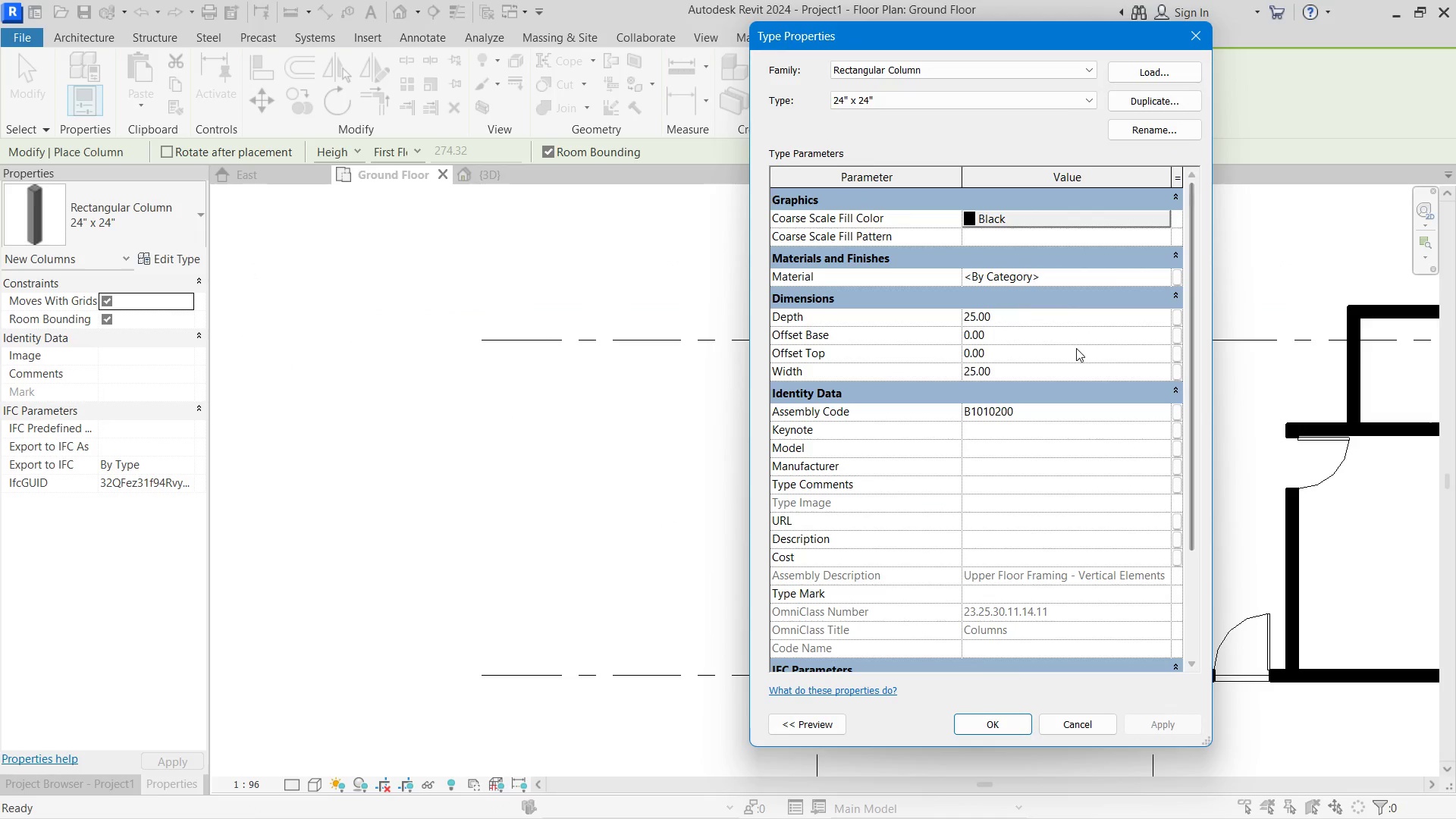 
left_click([1063, 306])
 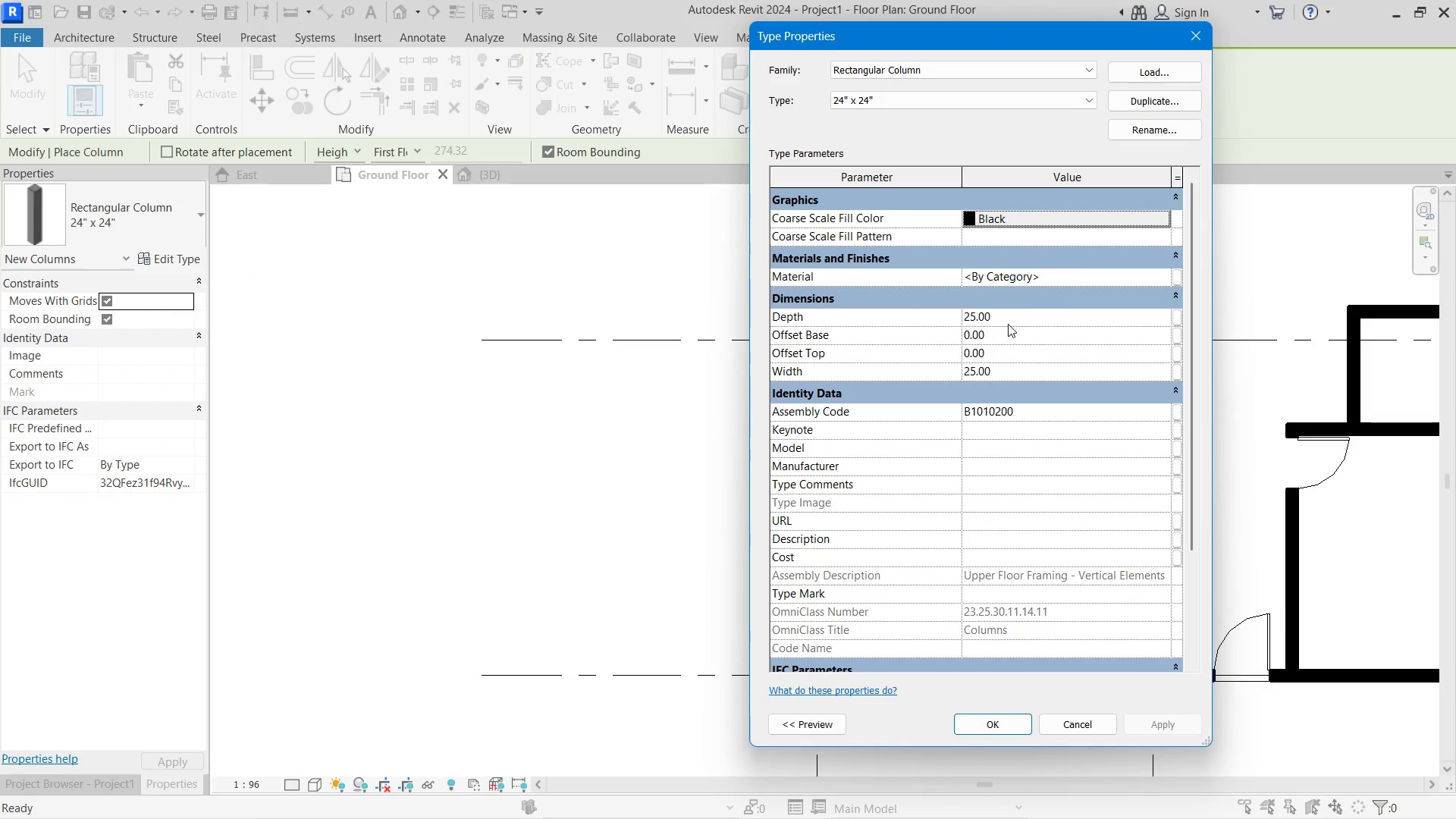 
double_click([1006, 323])
 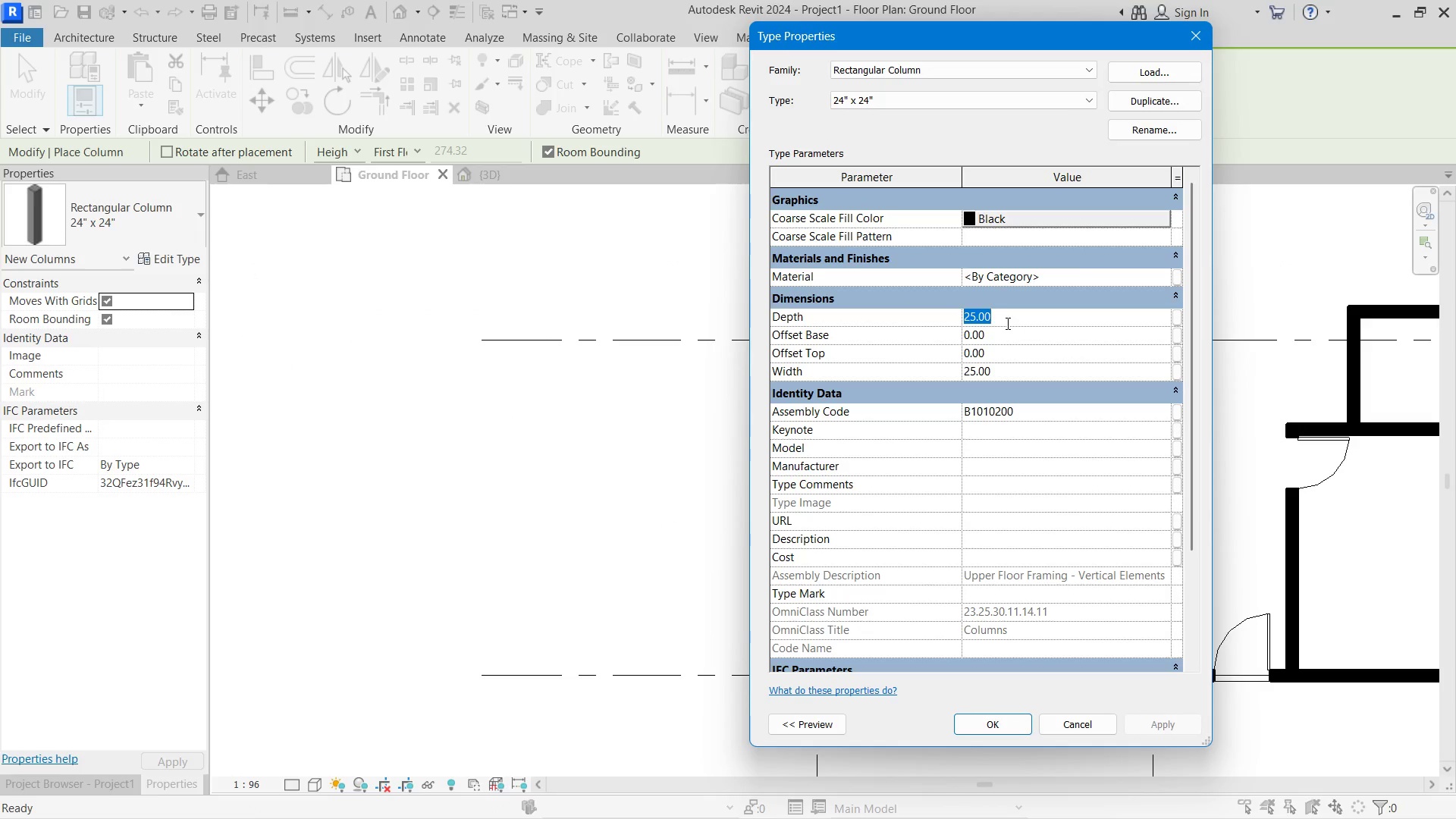 
key(Numpad4)
 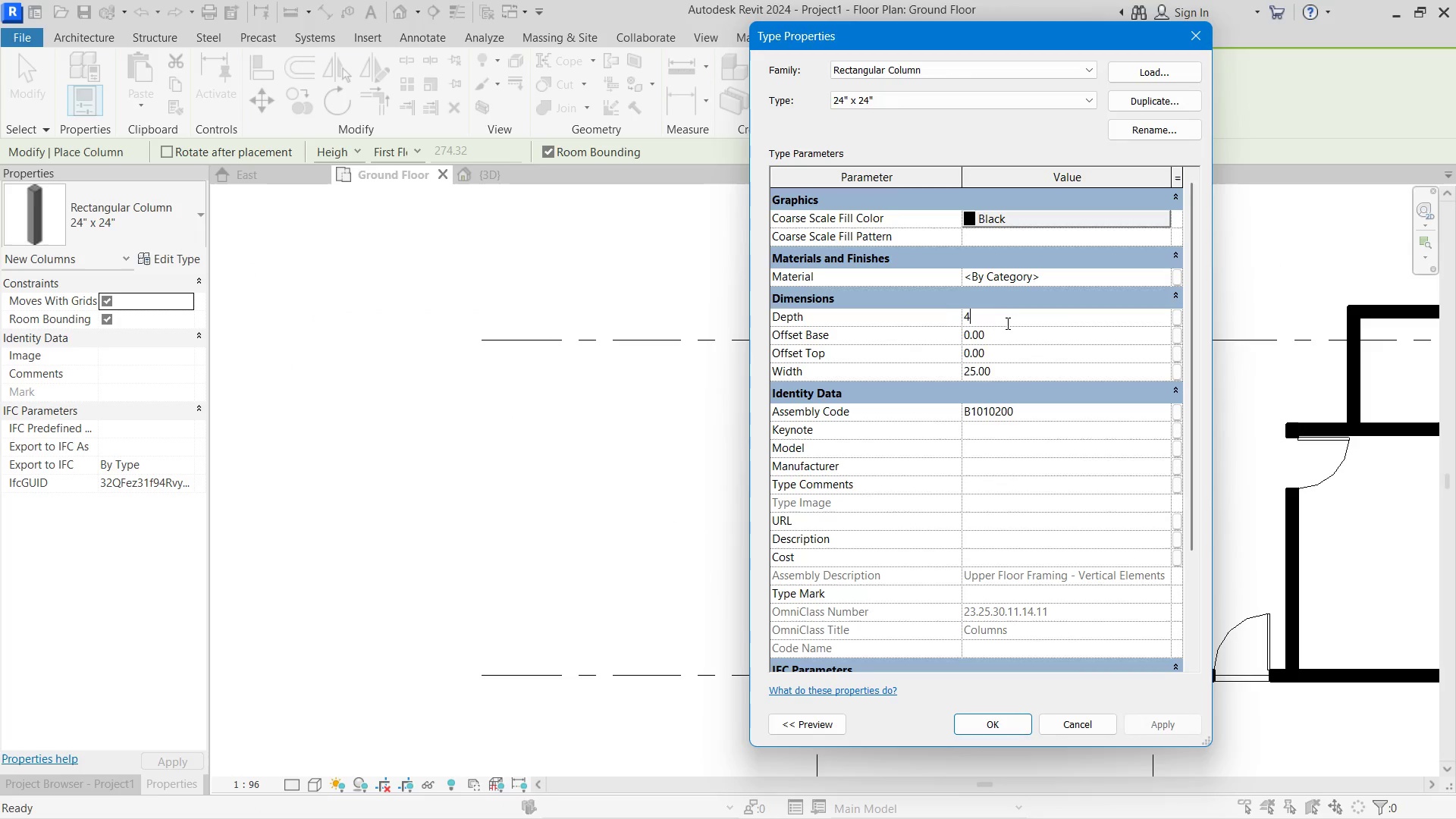 
key(Numpad0)
 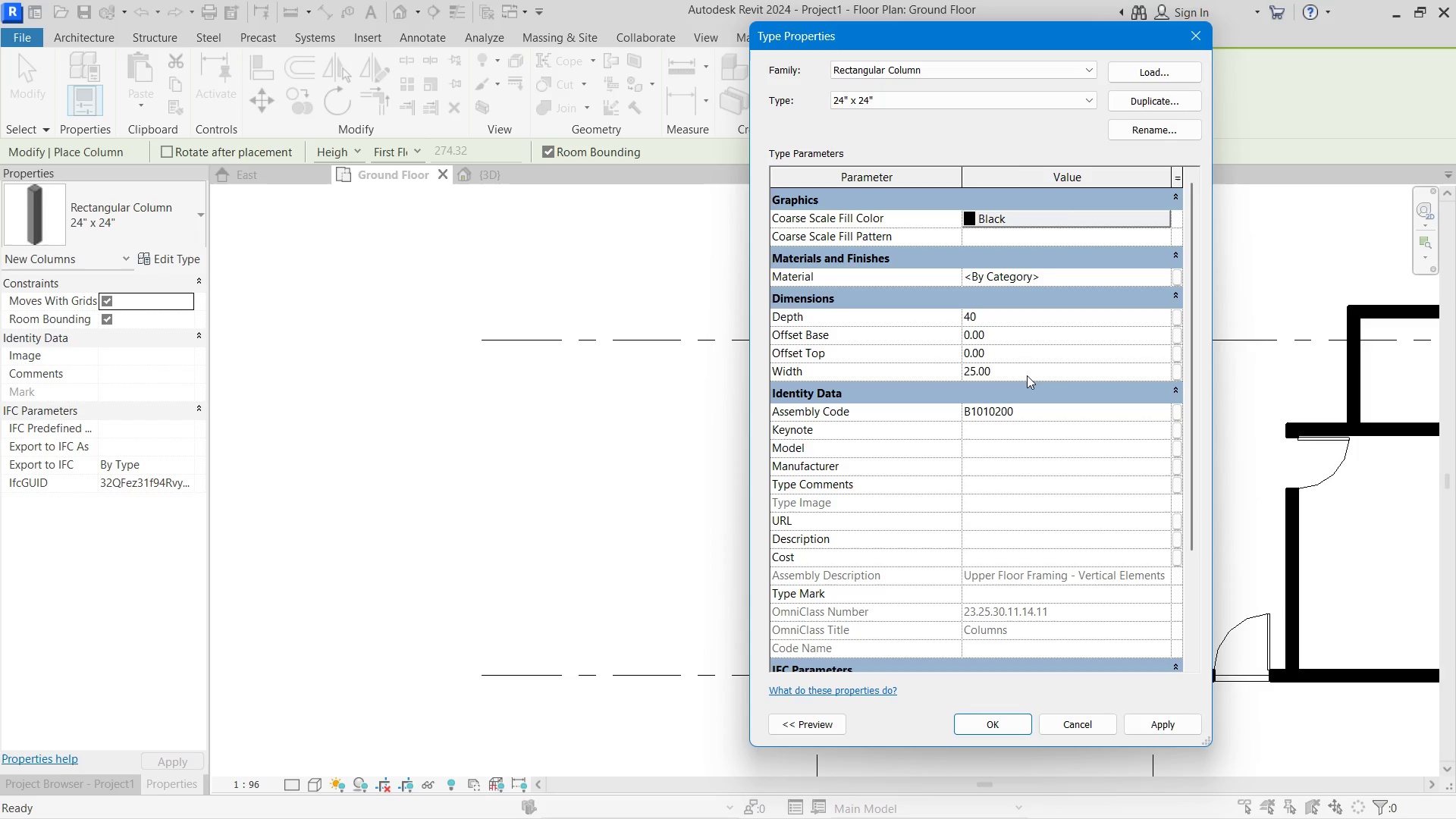 
left_click([1028, 374])
 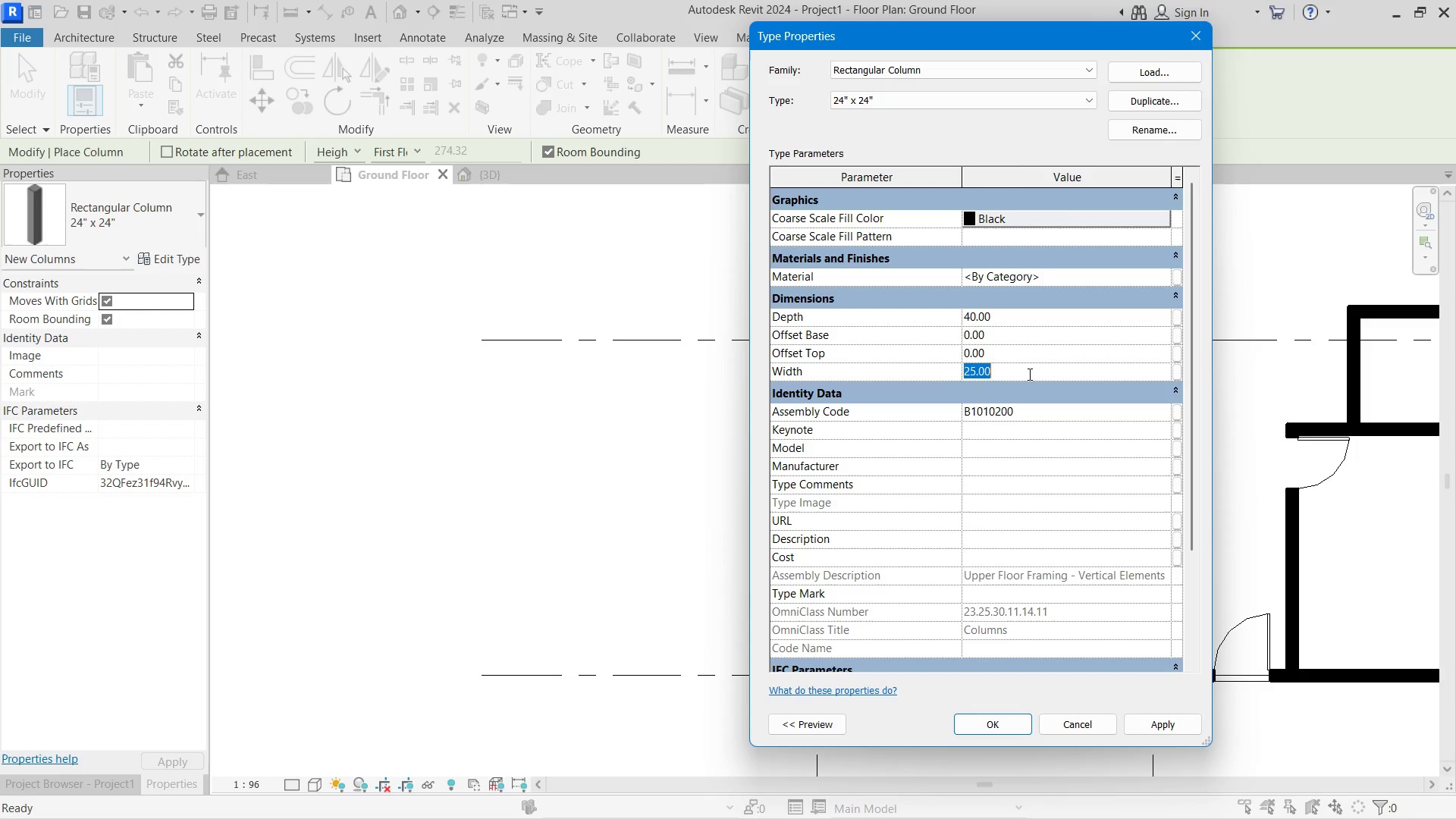 
key(Numpad4)
 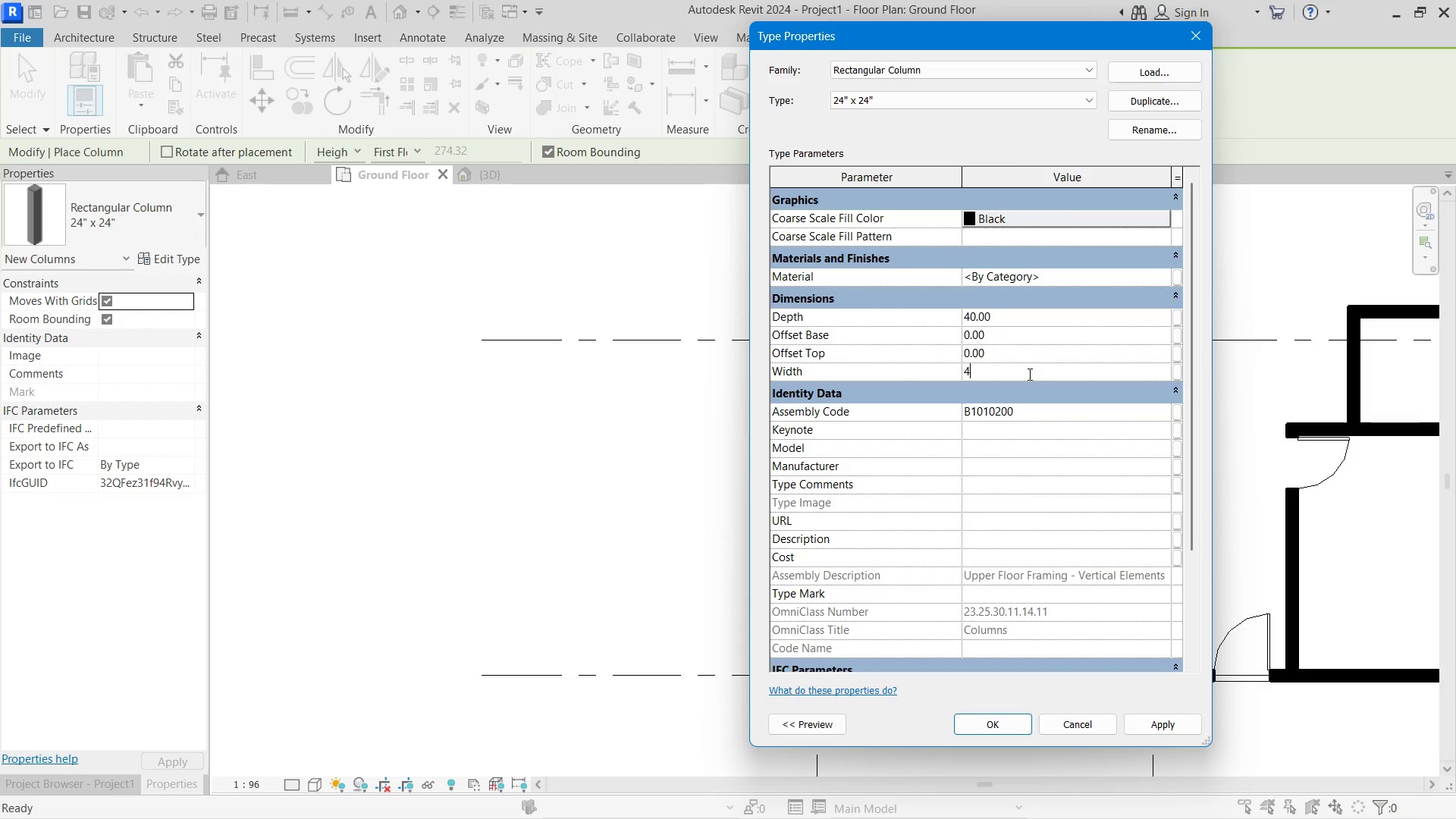 
key(Numpad0)
 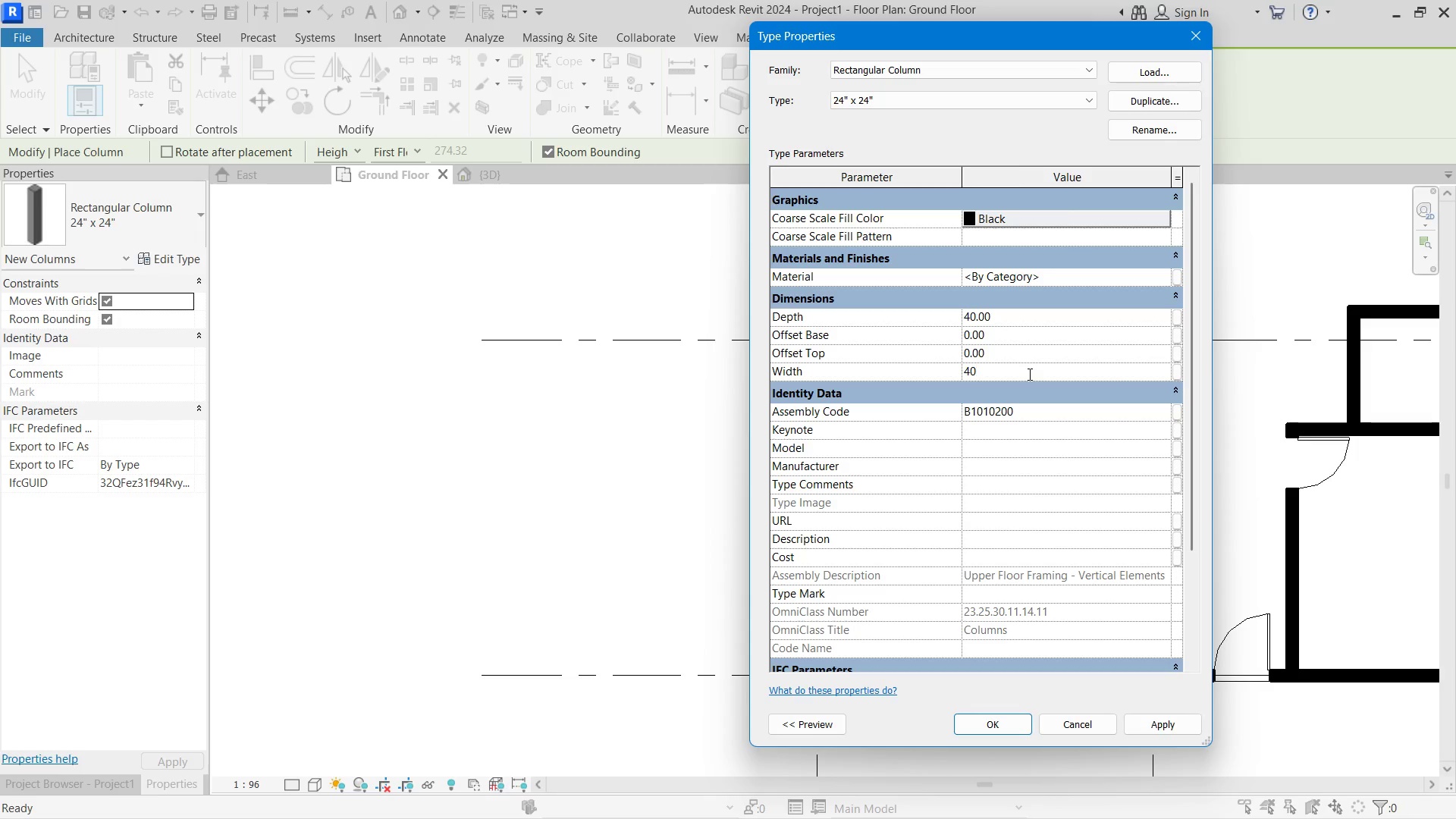 
key(NumpadEnter)
 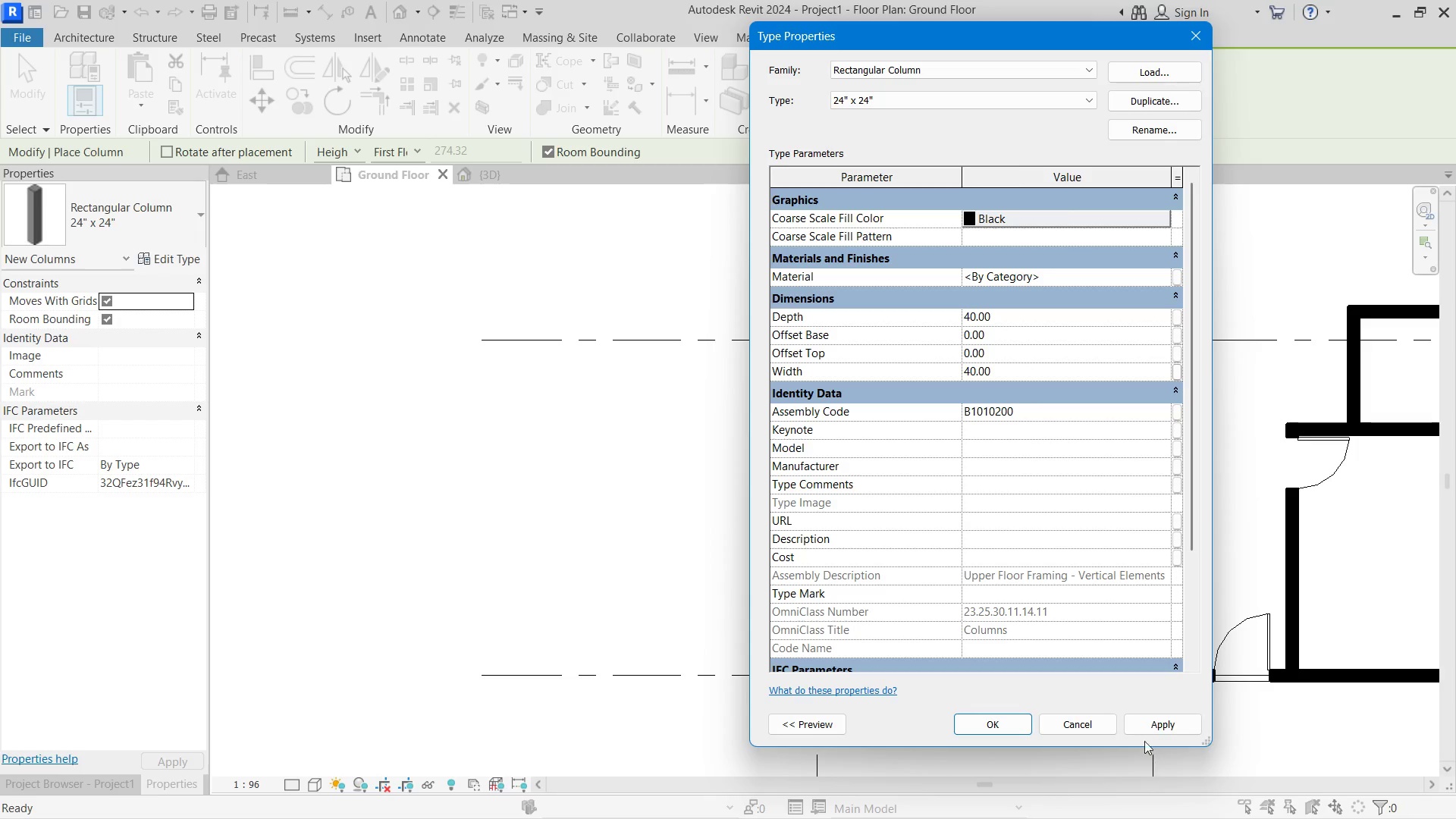 
left_click([1142, 712])
 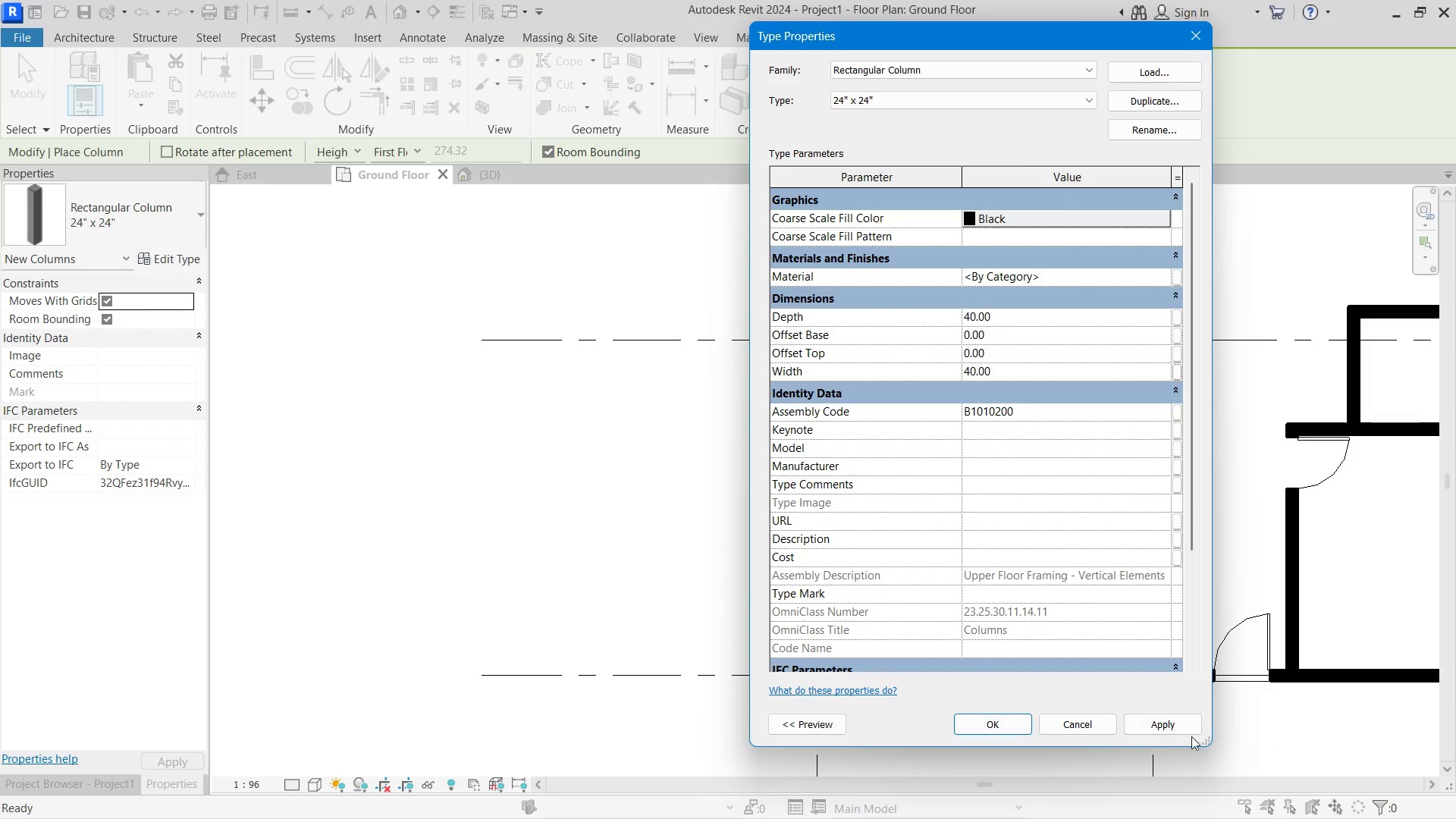 
left_click([1191, 735])
 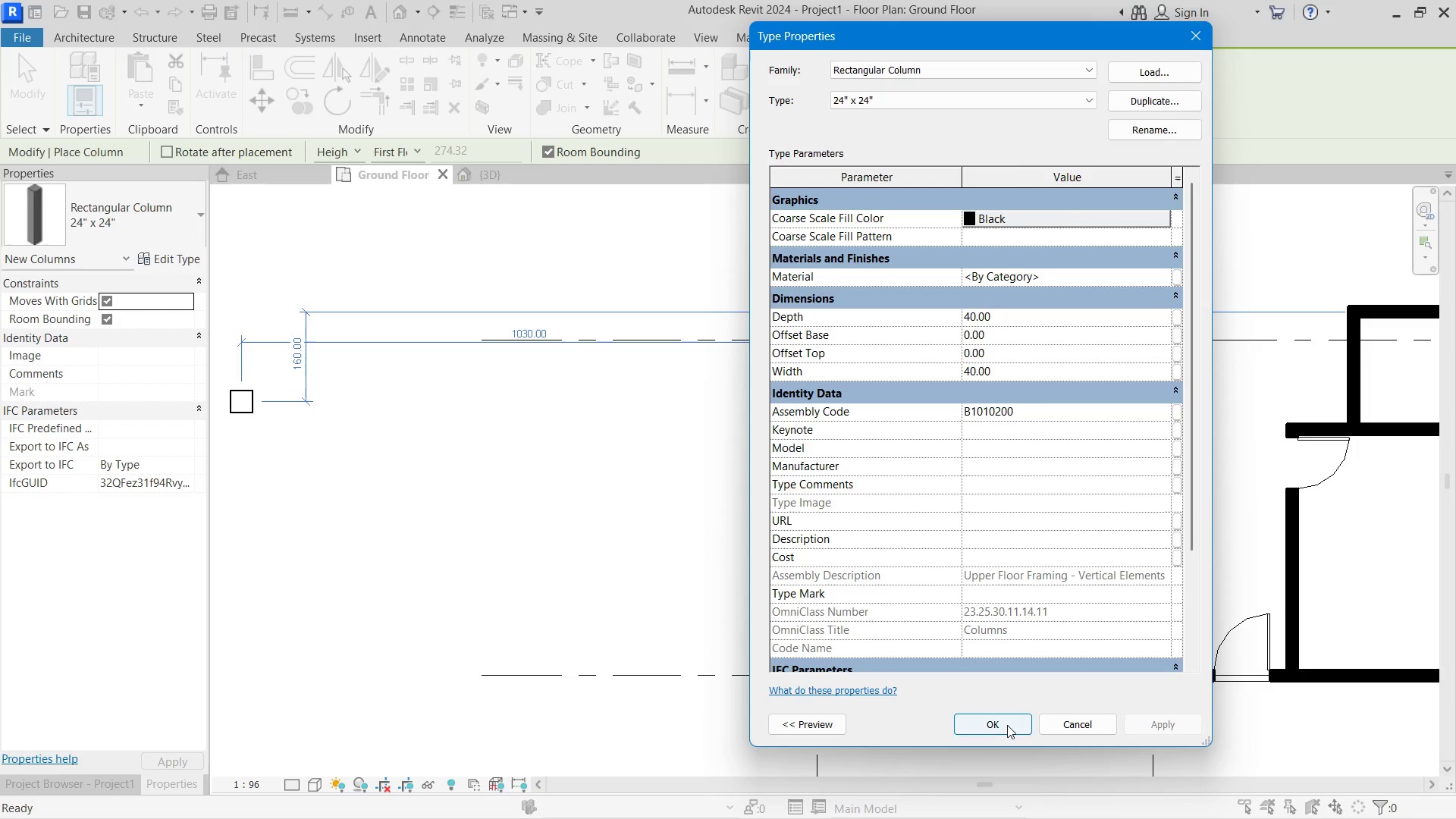 
left_click([1010, 725])
 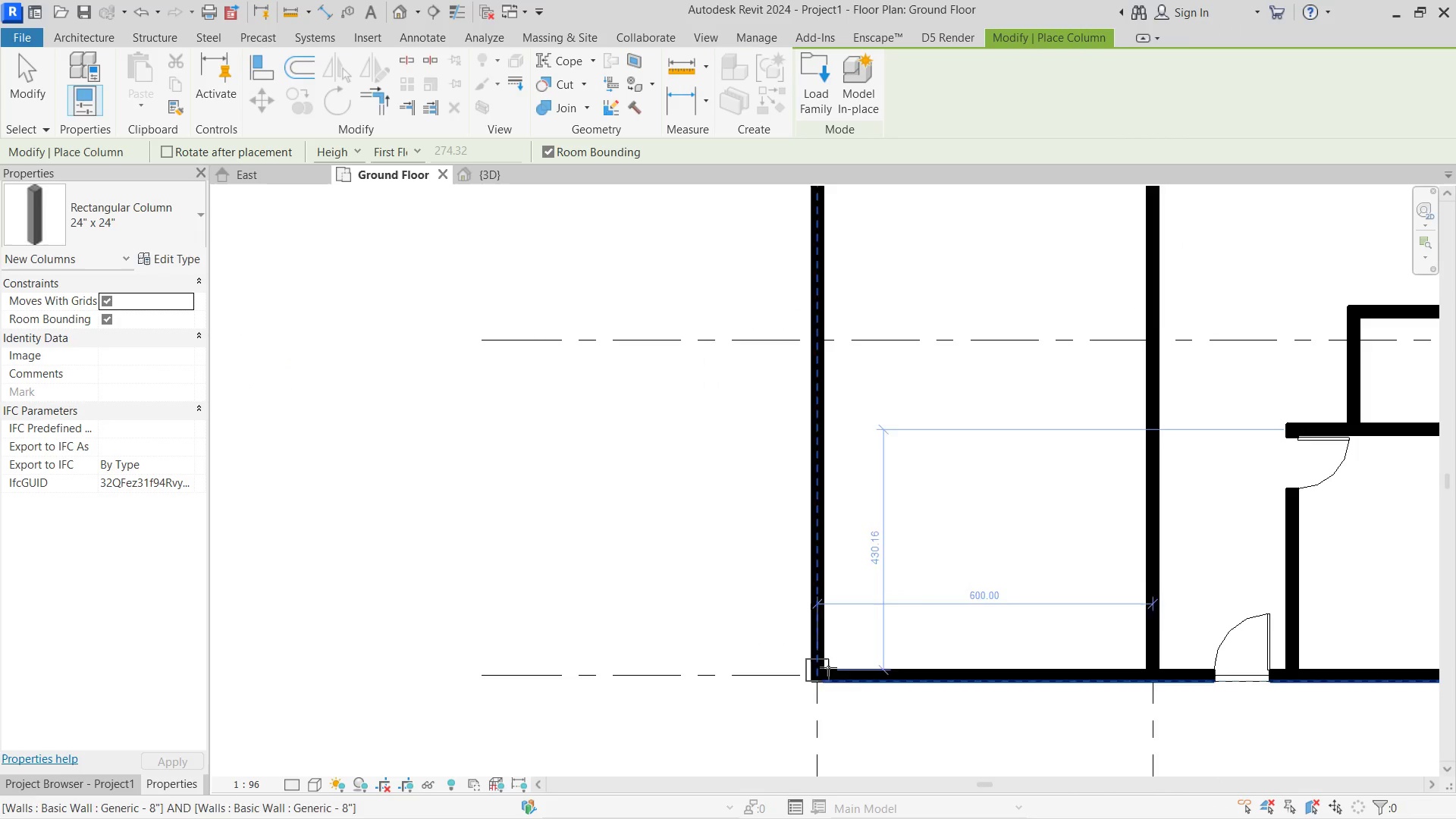 
scroll: coordinate [834, 672], scroll_direction: up, amount: 5.0
 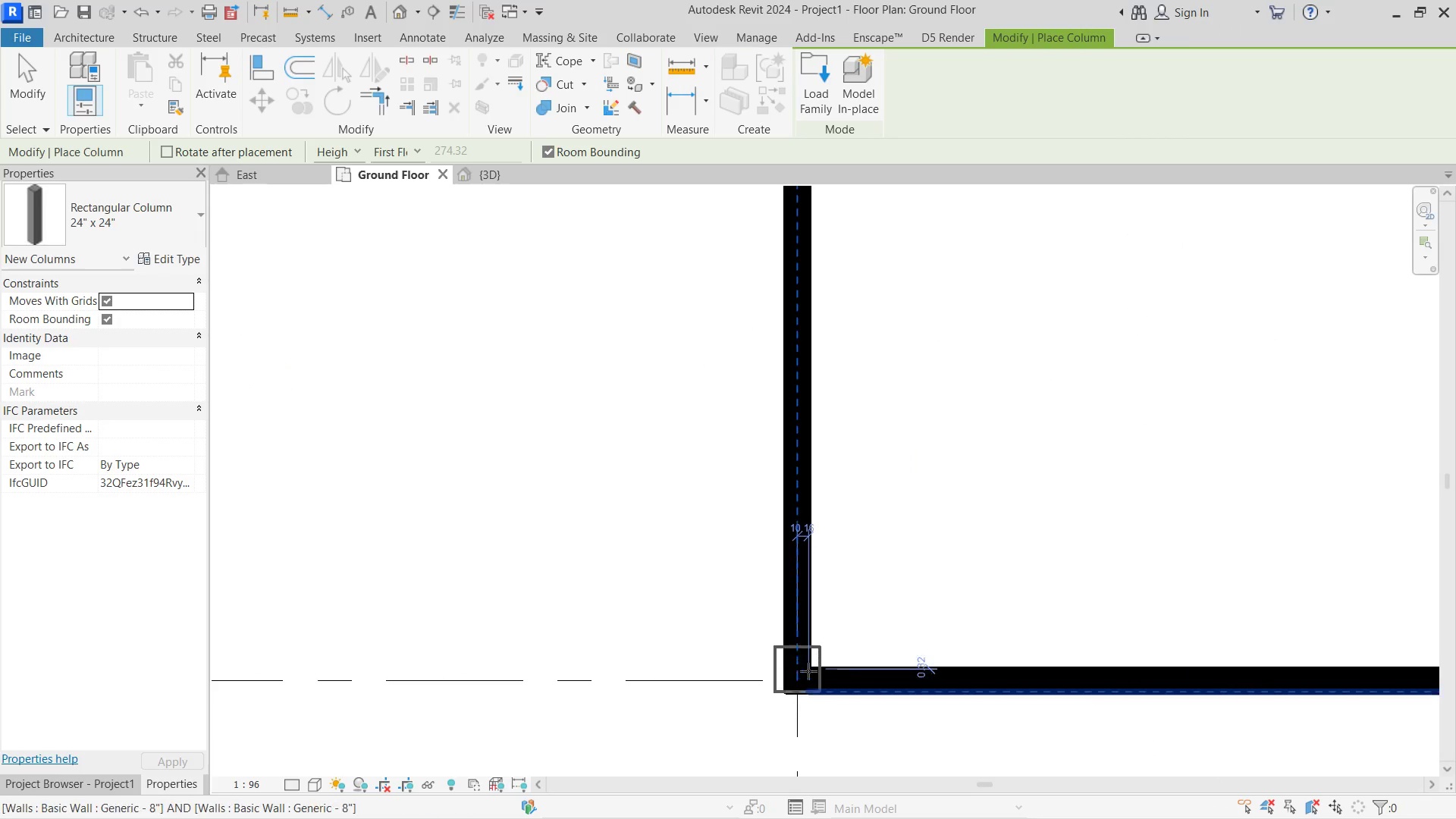 
left_click([814, 668])
 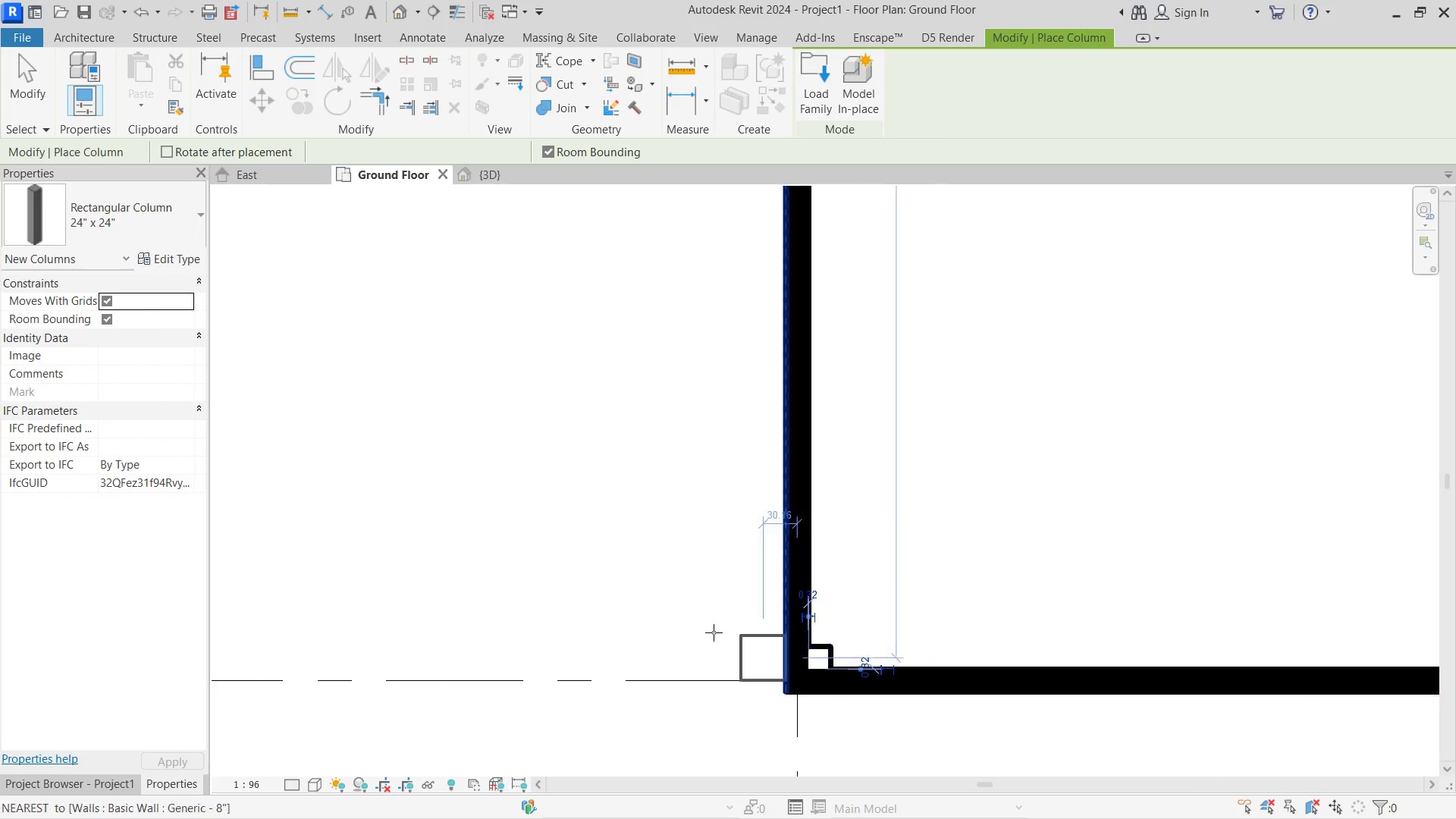 
key(Escape)
 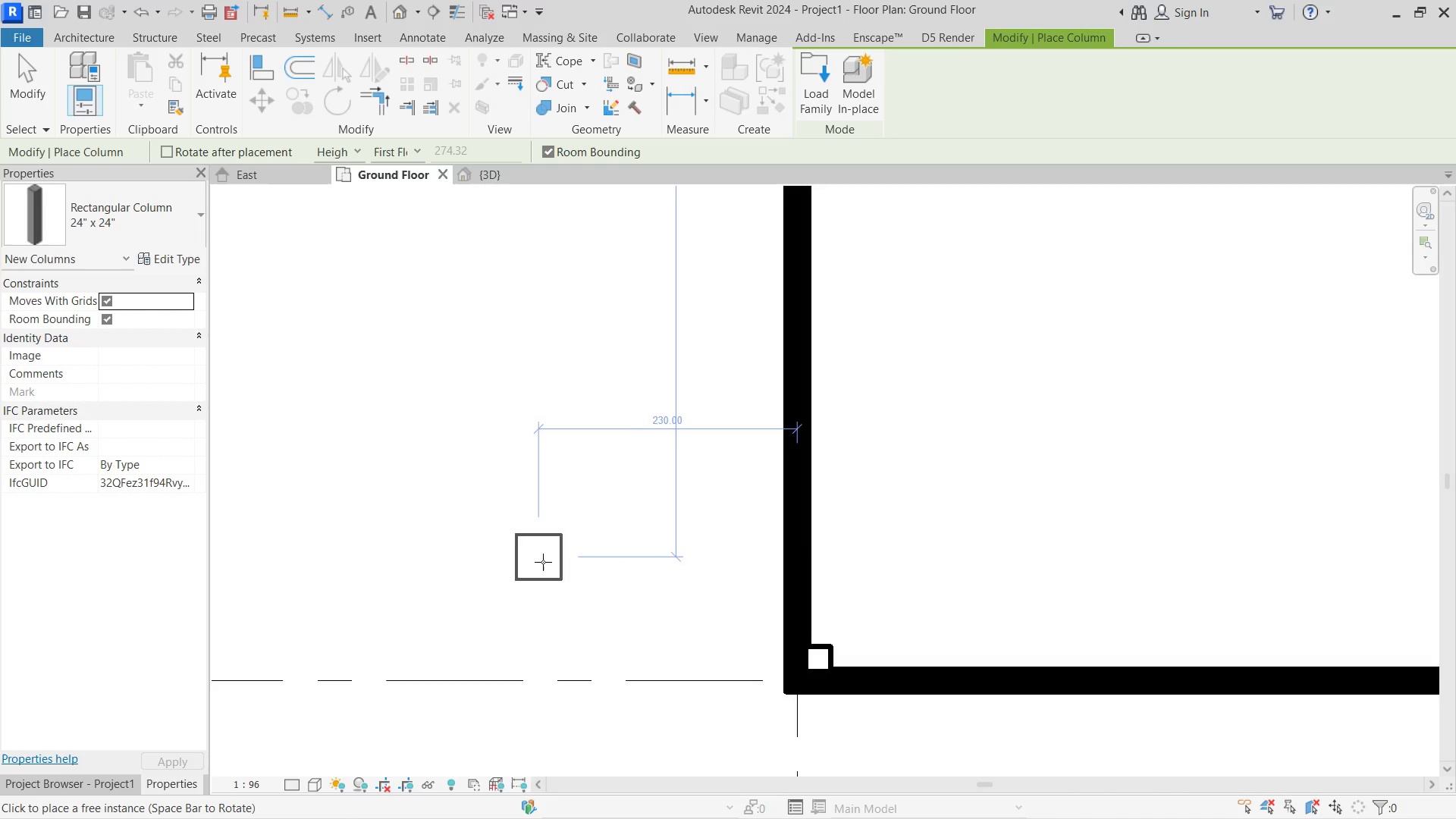 
scroll: coordinate [555, 533], scroll_direction: down, amount: 7.0
 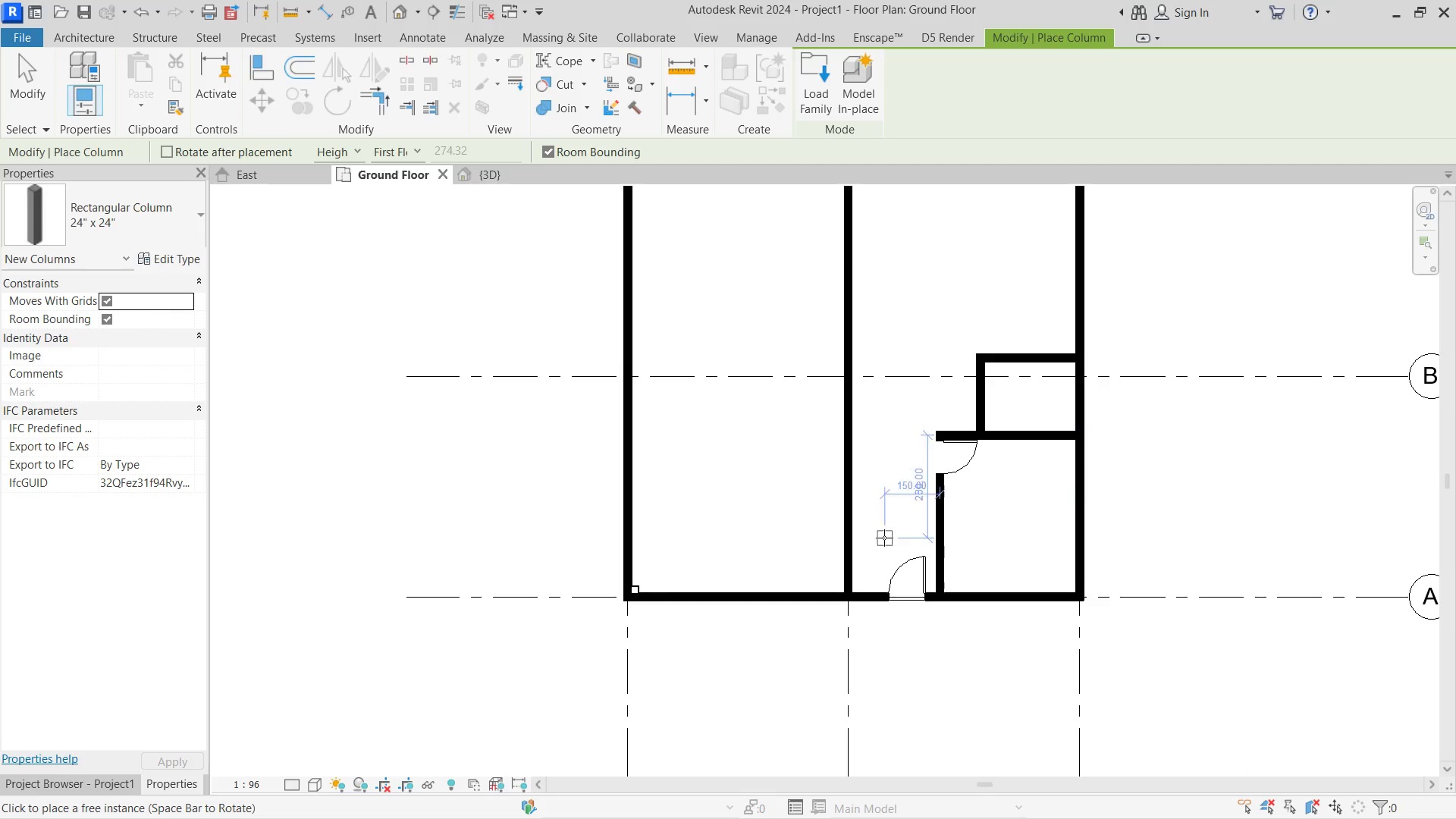 
scroll: coordinate [849, 606], scroll_direction: up, amount: 6.0
 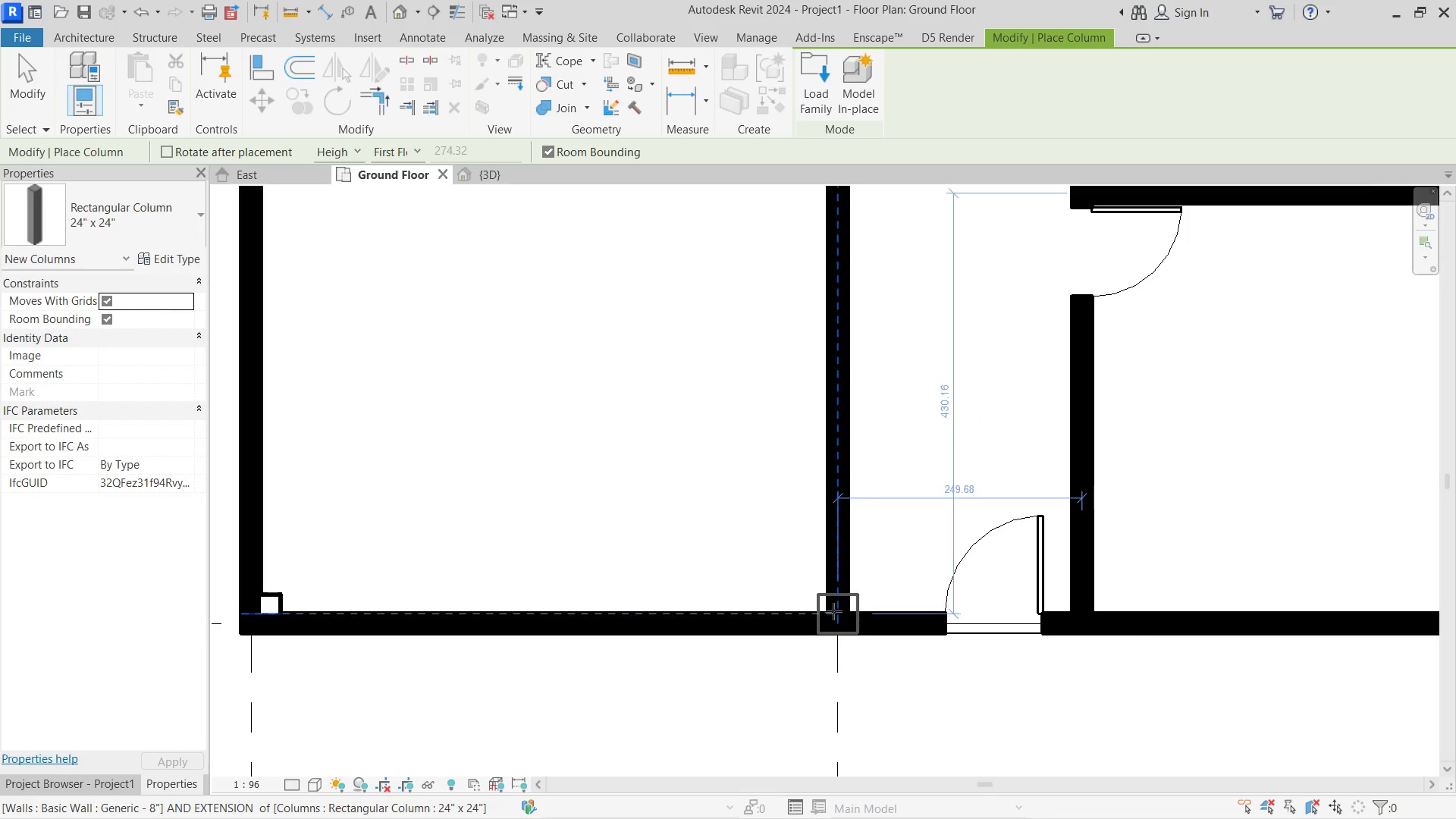 
left_click([833, 611])
 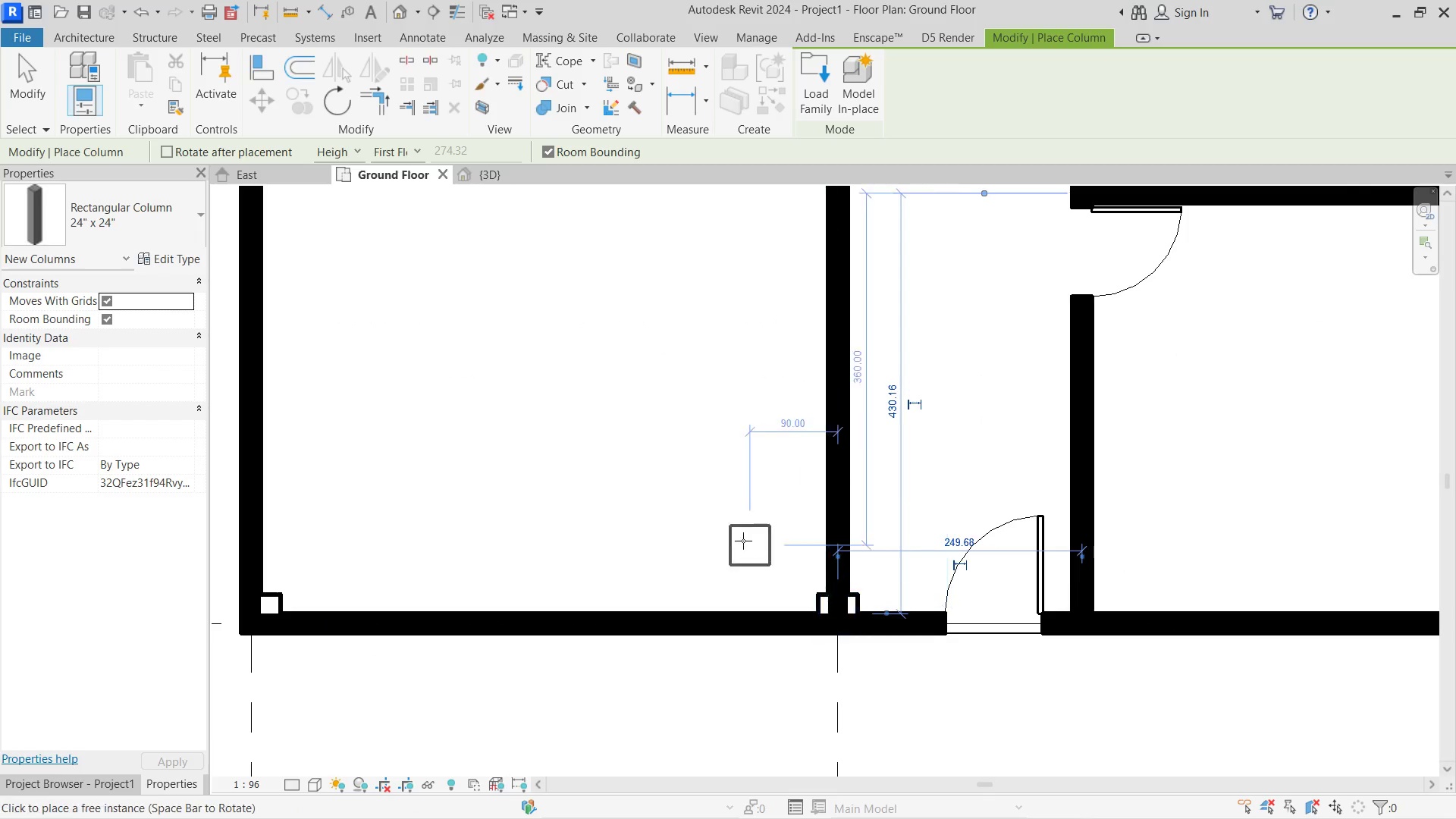 
scroll: coordinate [742, 536], scroll_direction: down, amount: 4.0
 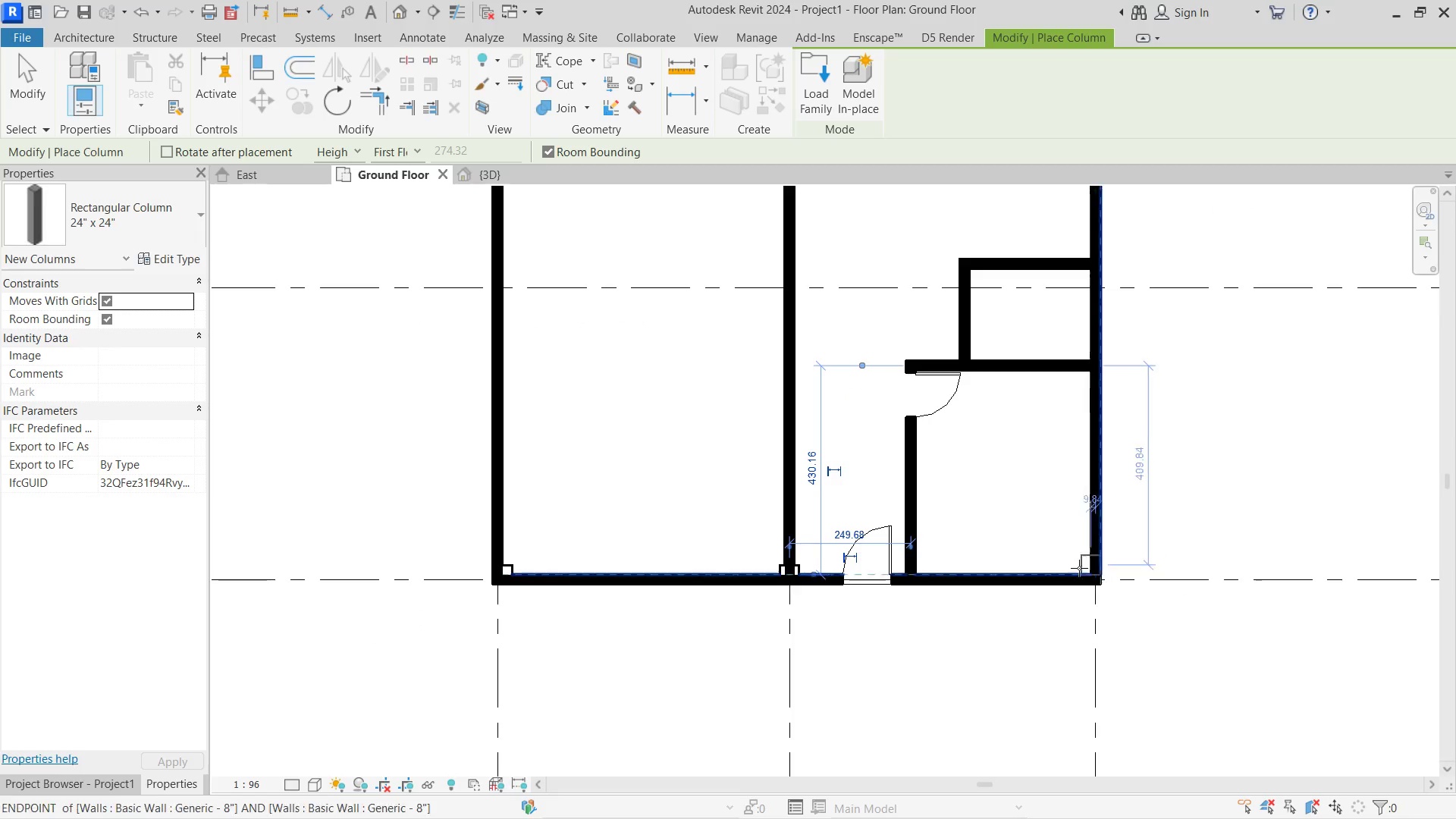 
scroll: coordinate [1091, 570], scroll_direction: up, amount: 2.0
 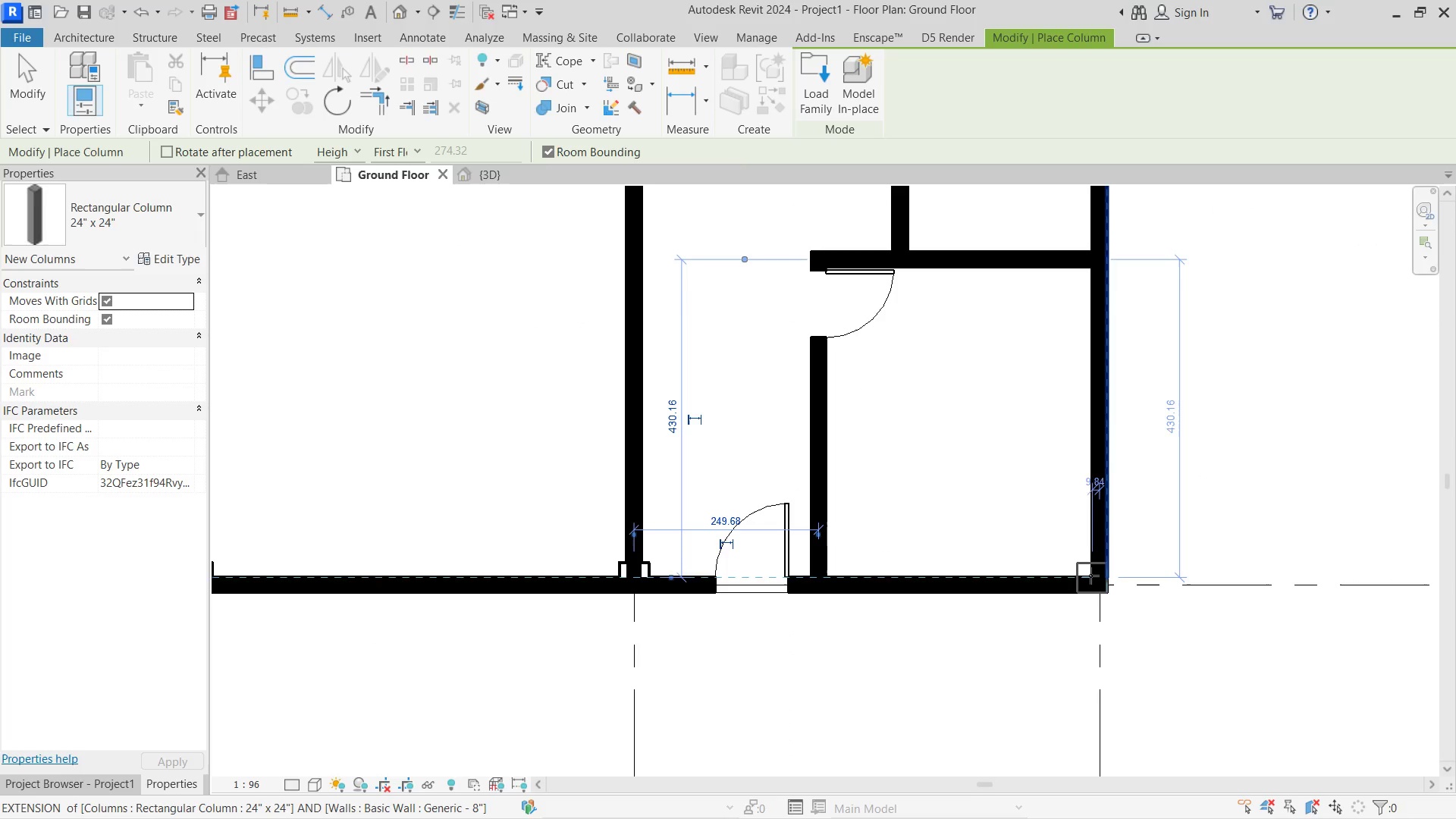 
left_click([1090, 576])
 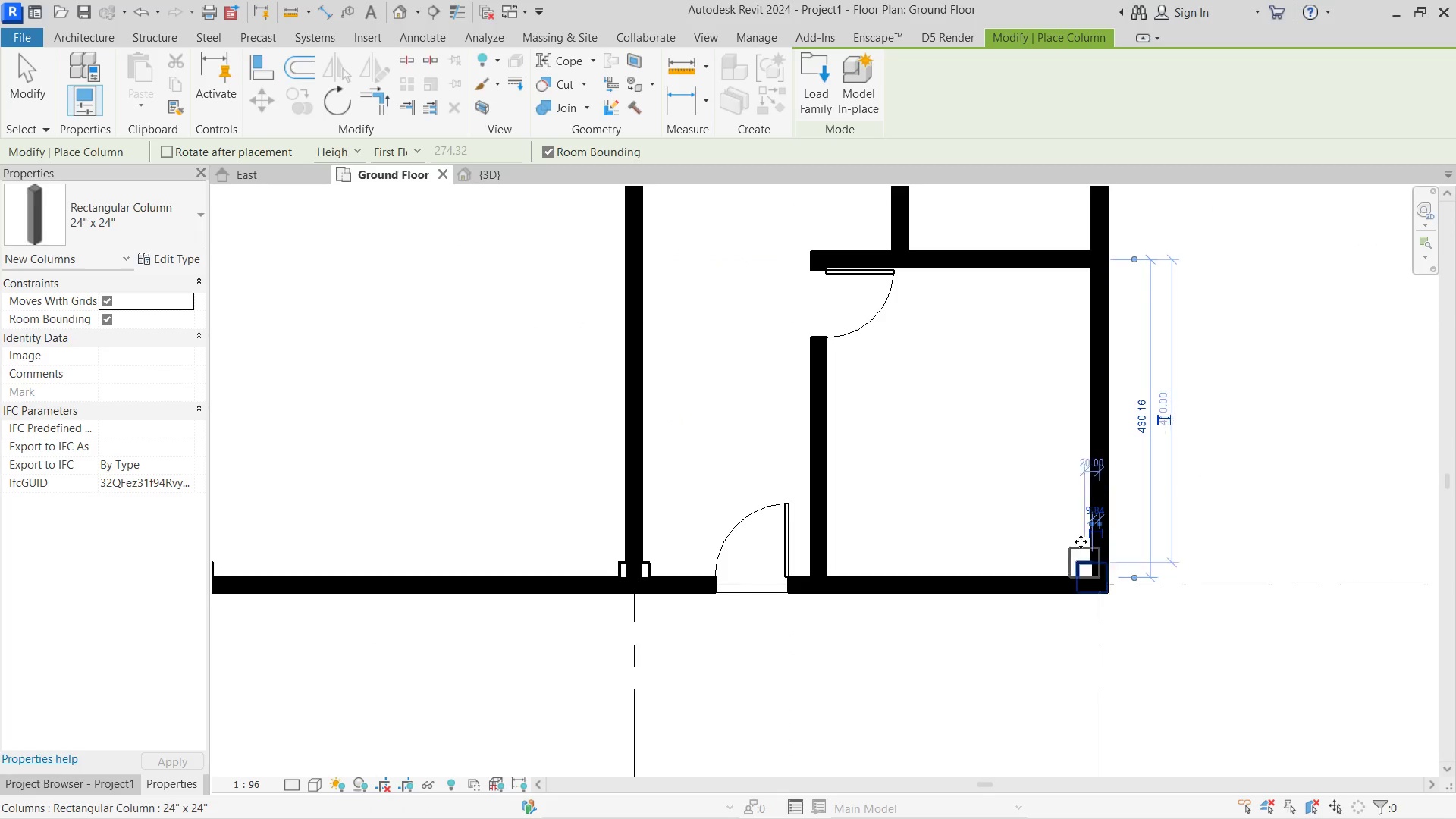 
scroll: coordinate [1069, 516], scroll_direction: down, amount: 4.0
 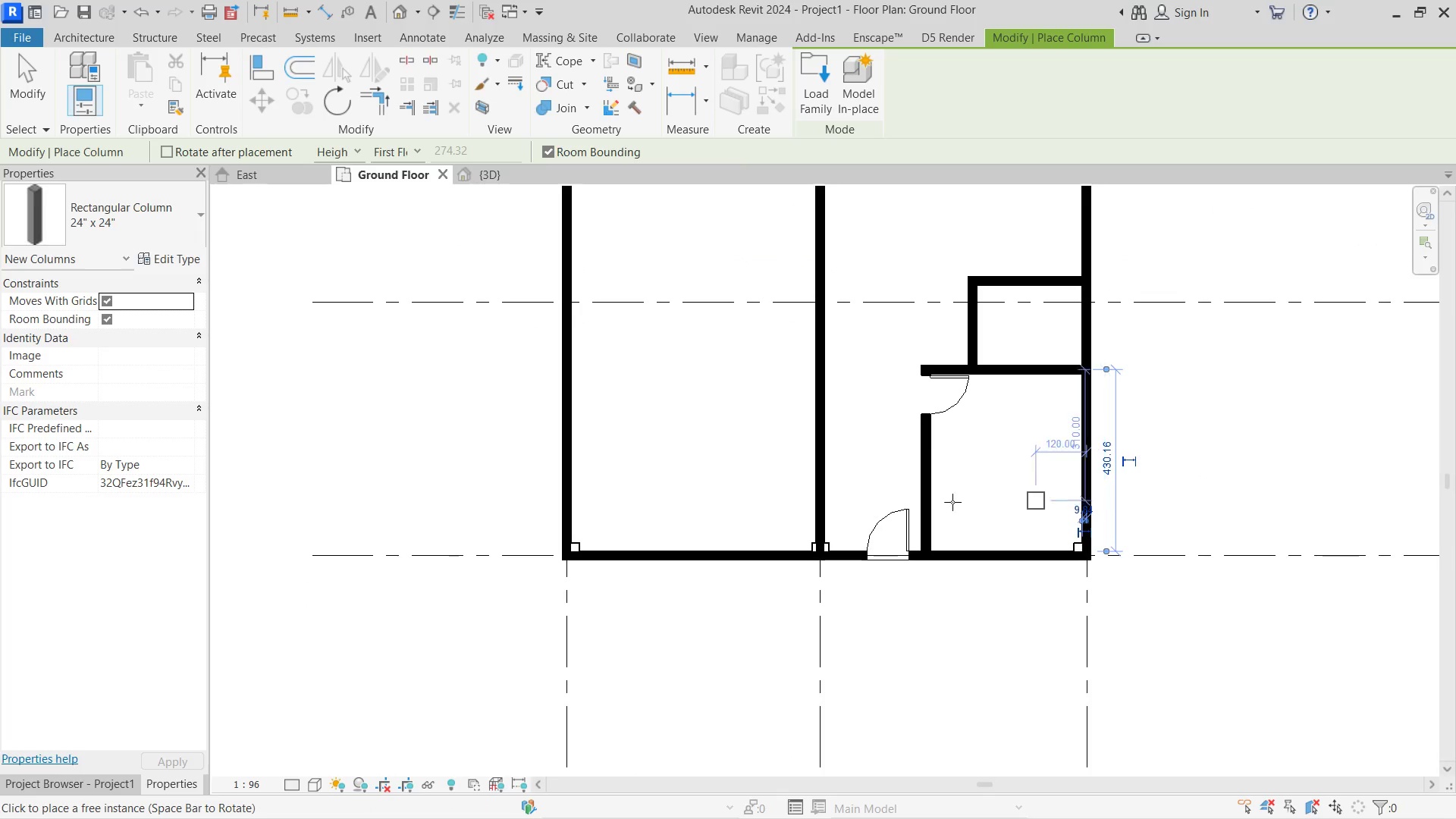 
key(Escape)
 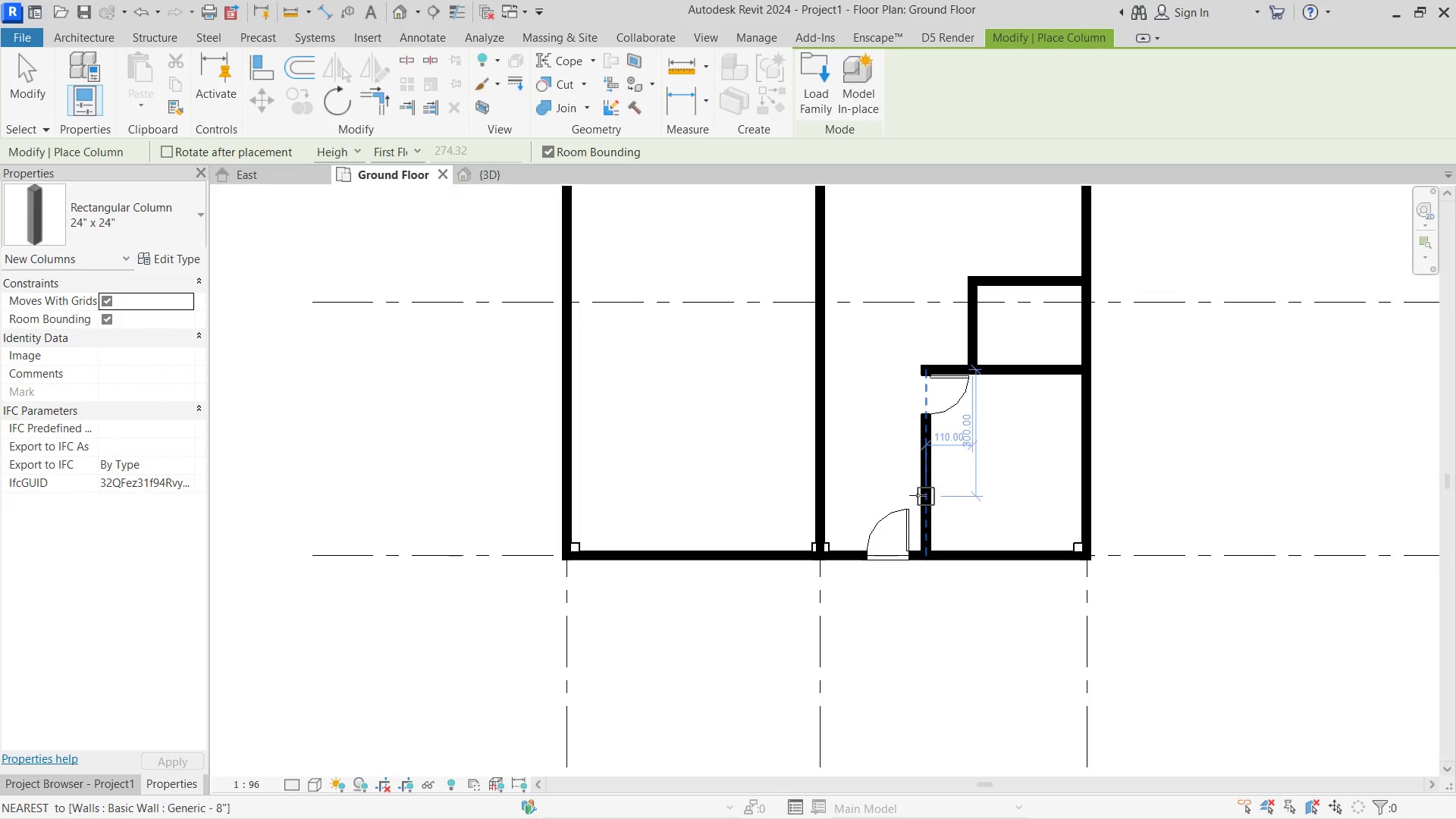 
key(Escape)
 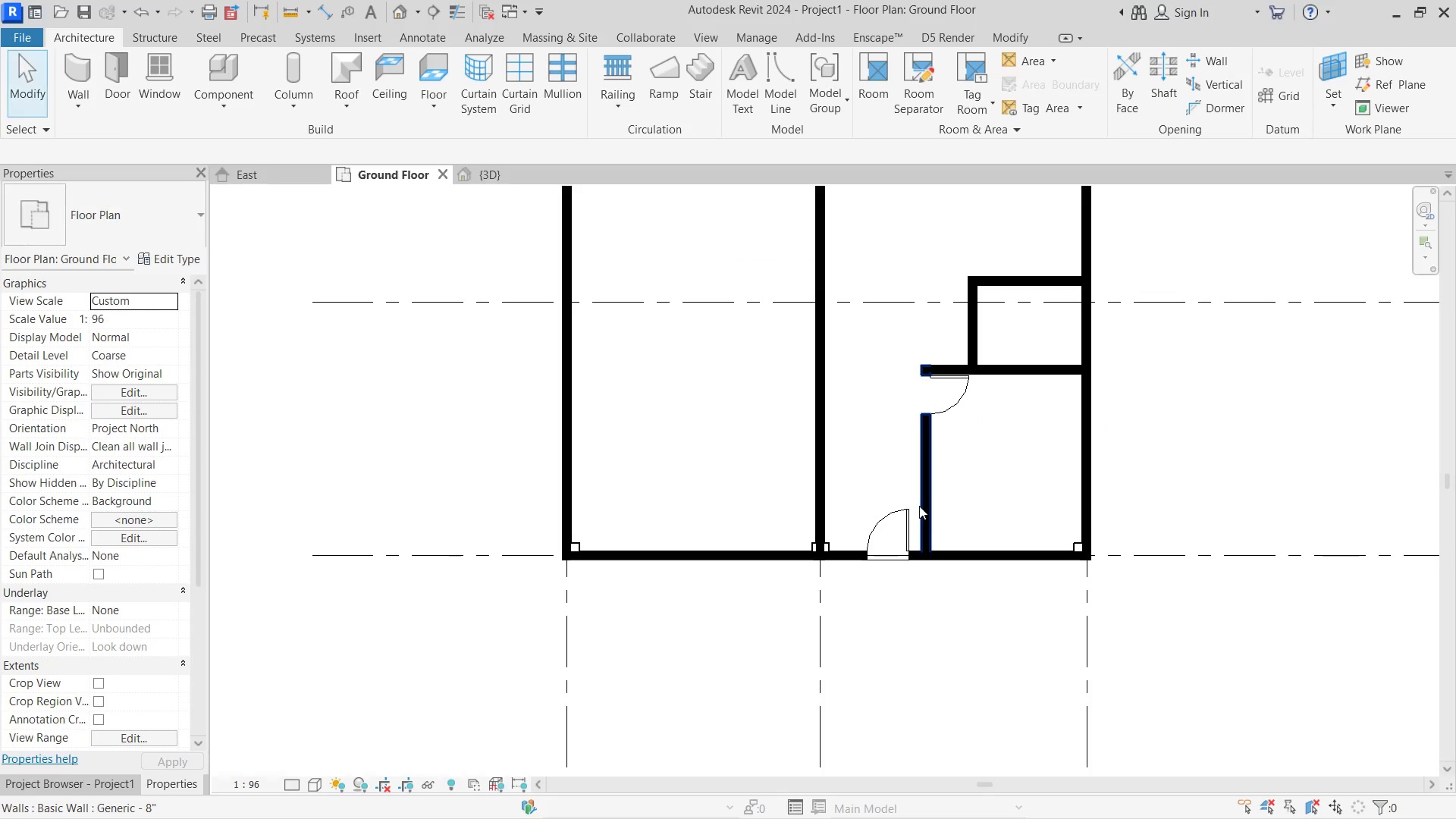 
key(Escape)
 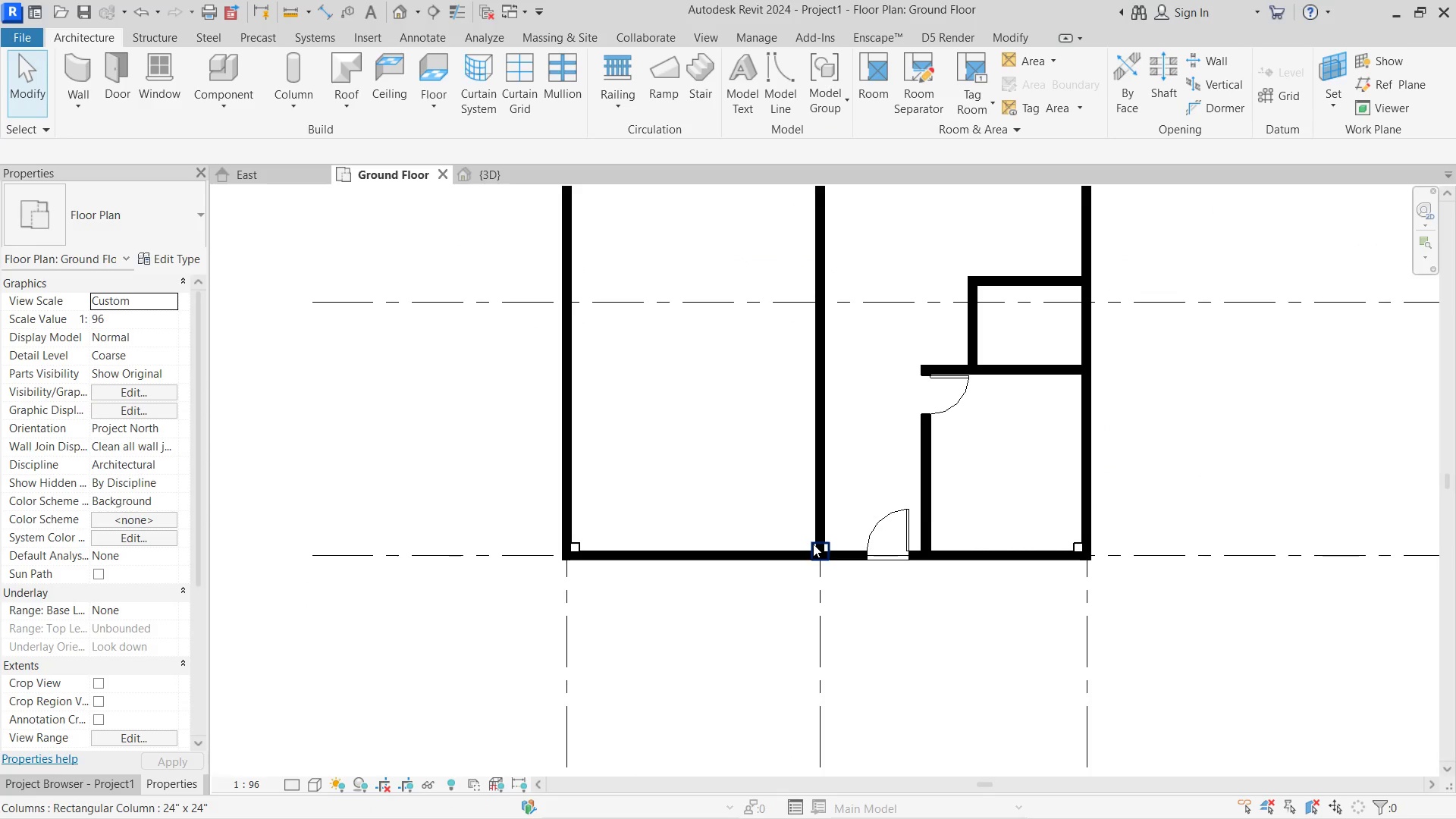 
left_click([813, 544])
 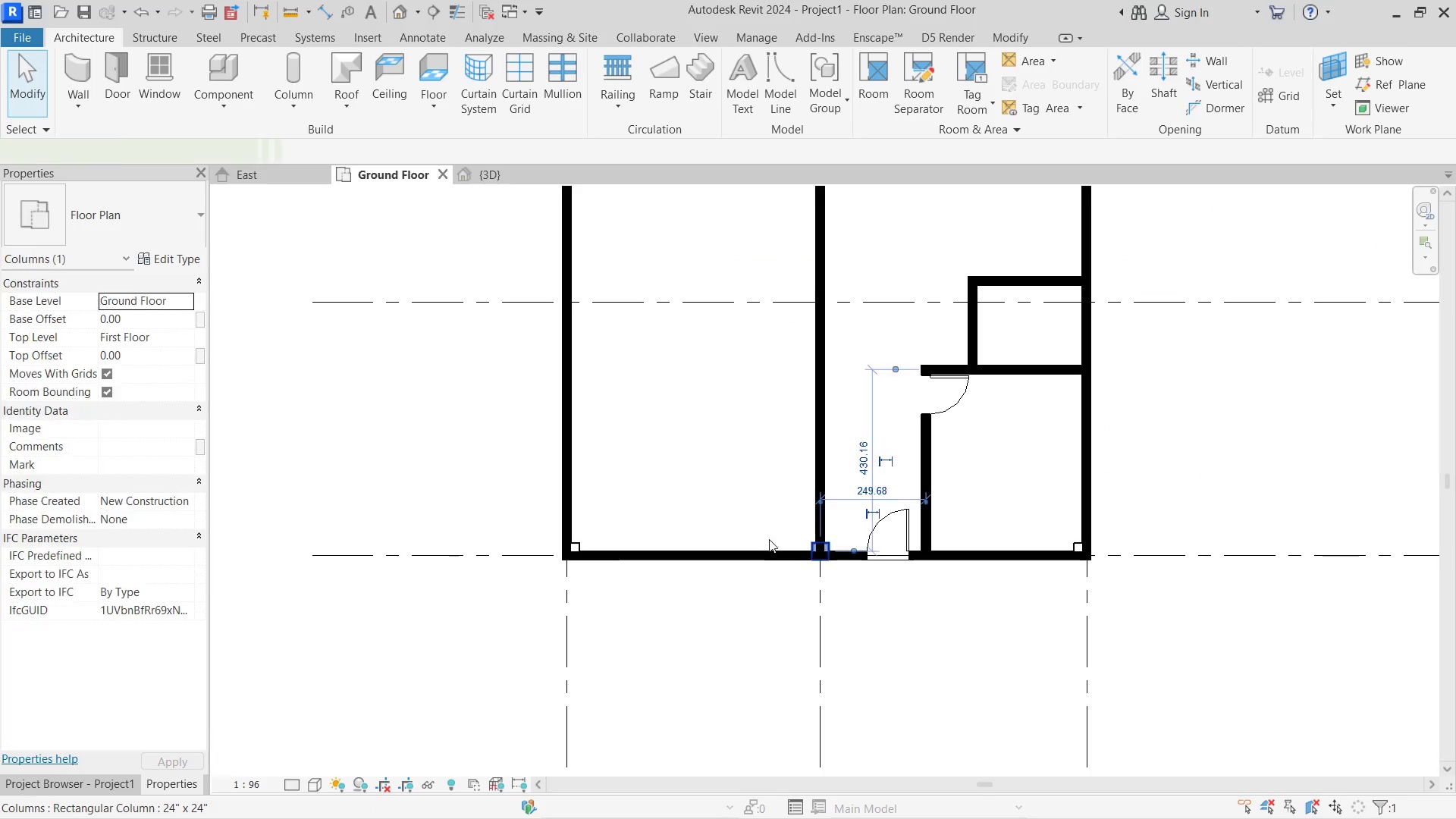 
hold_key(key=ControlLeft, duration=1.42)
left_click([580, 539])
 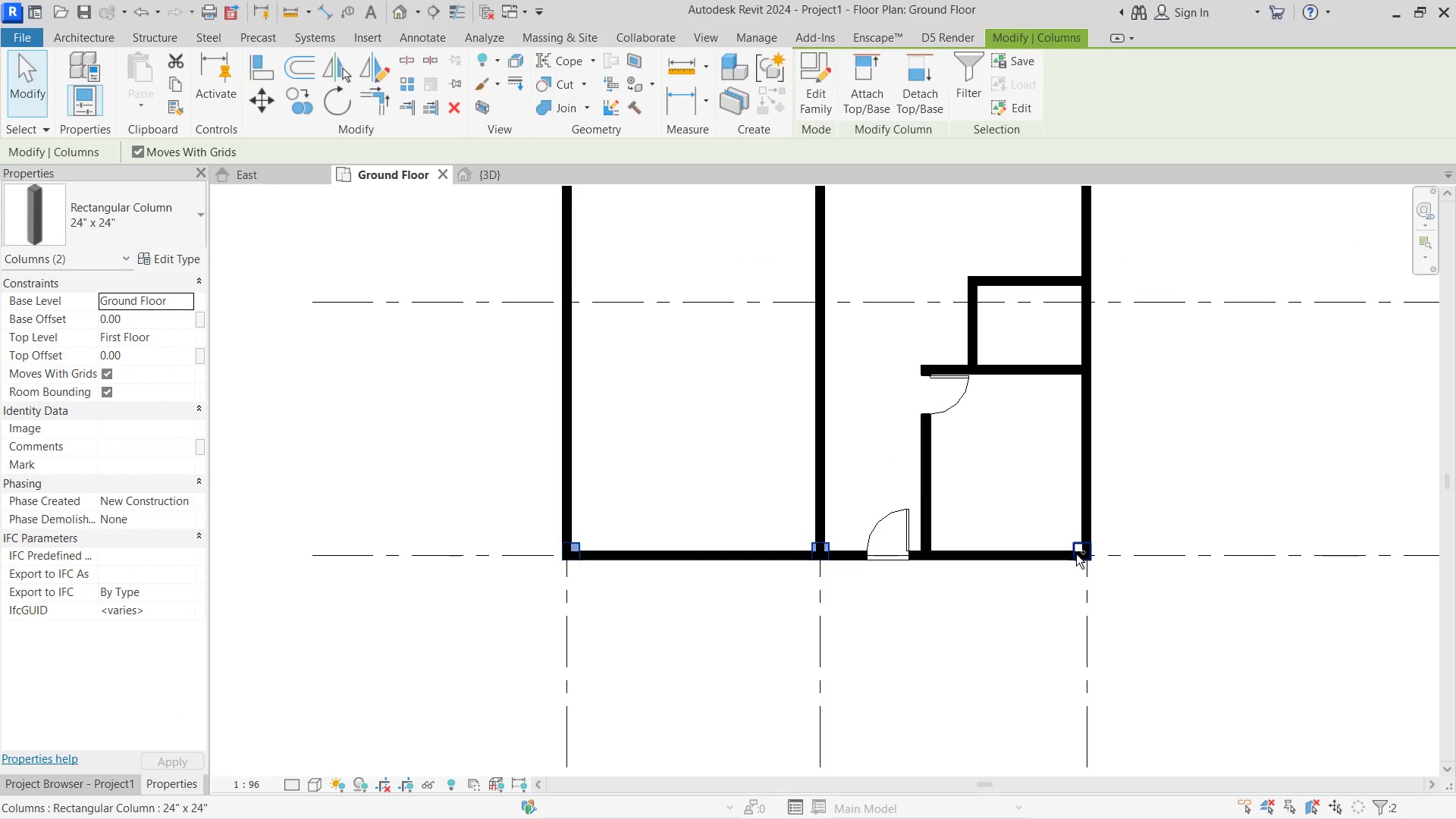 
left_click([1076, 552])
 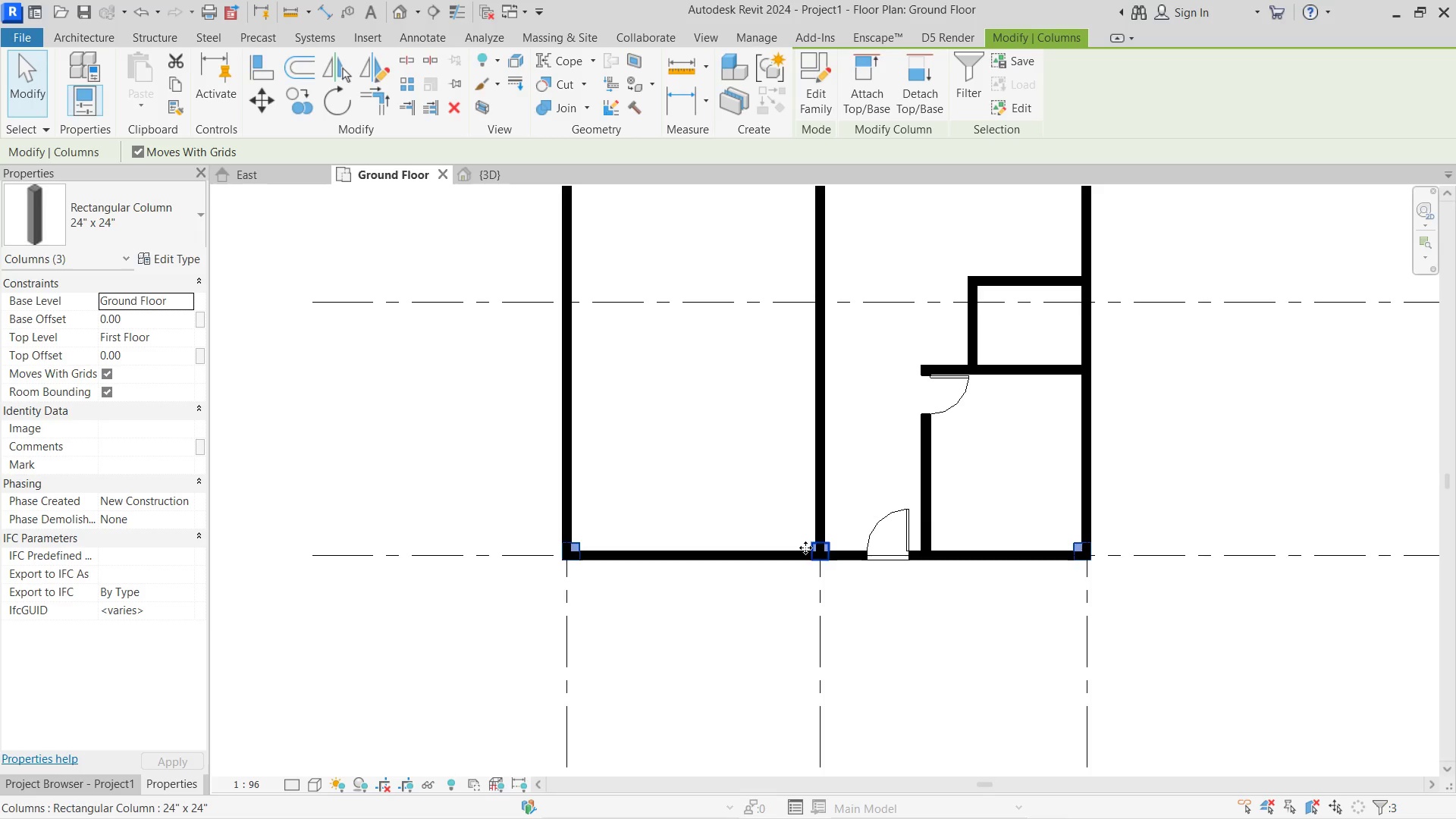 
left_click_drag(start_coordinate=[810, 548], to_coordinate=[808, 299])
 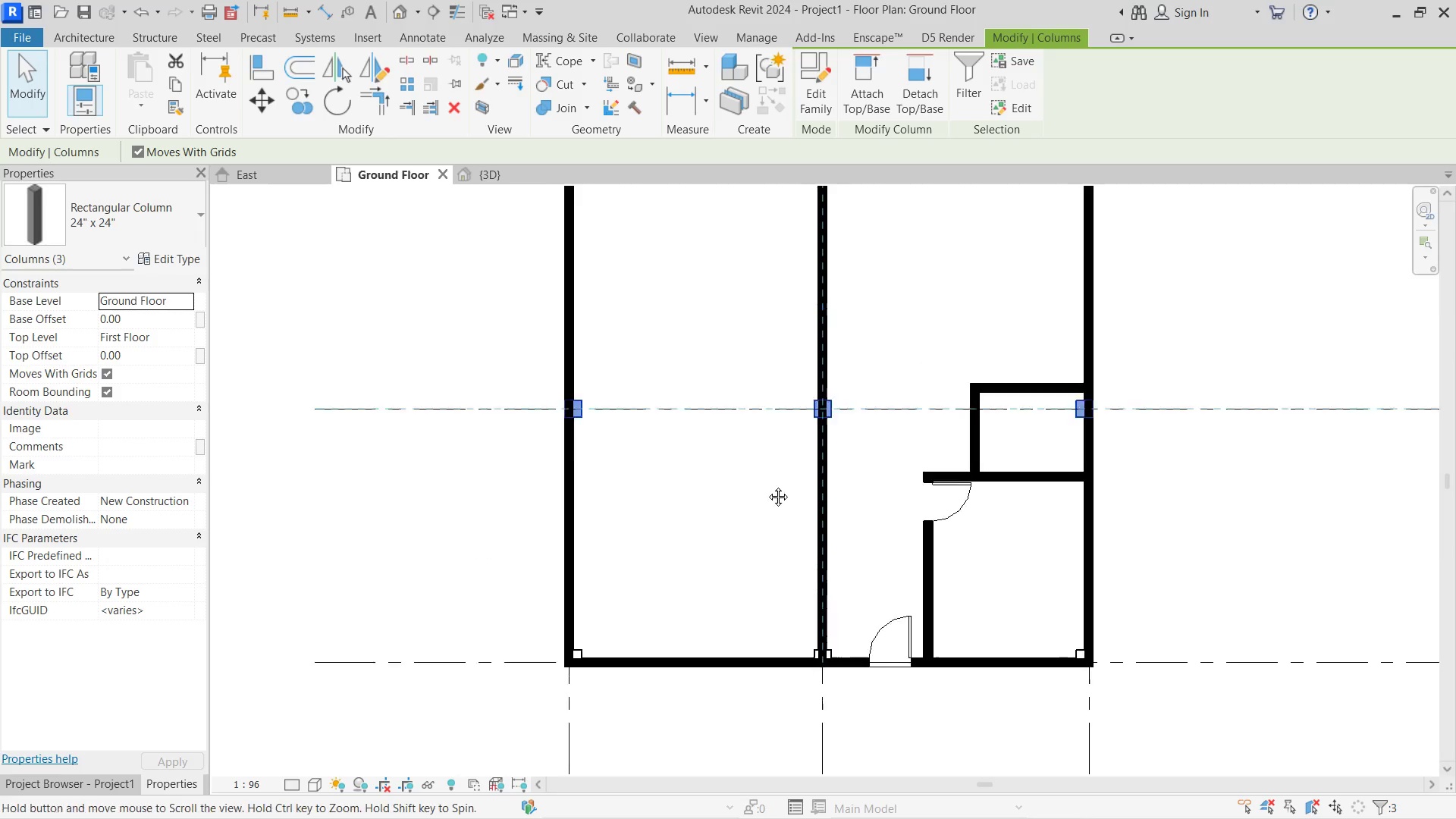 
hold_key(key=ControlLeft, duration=1.53)
 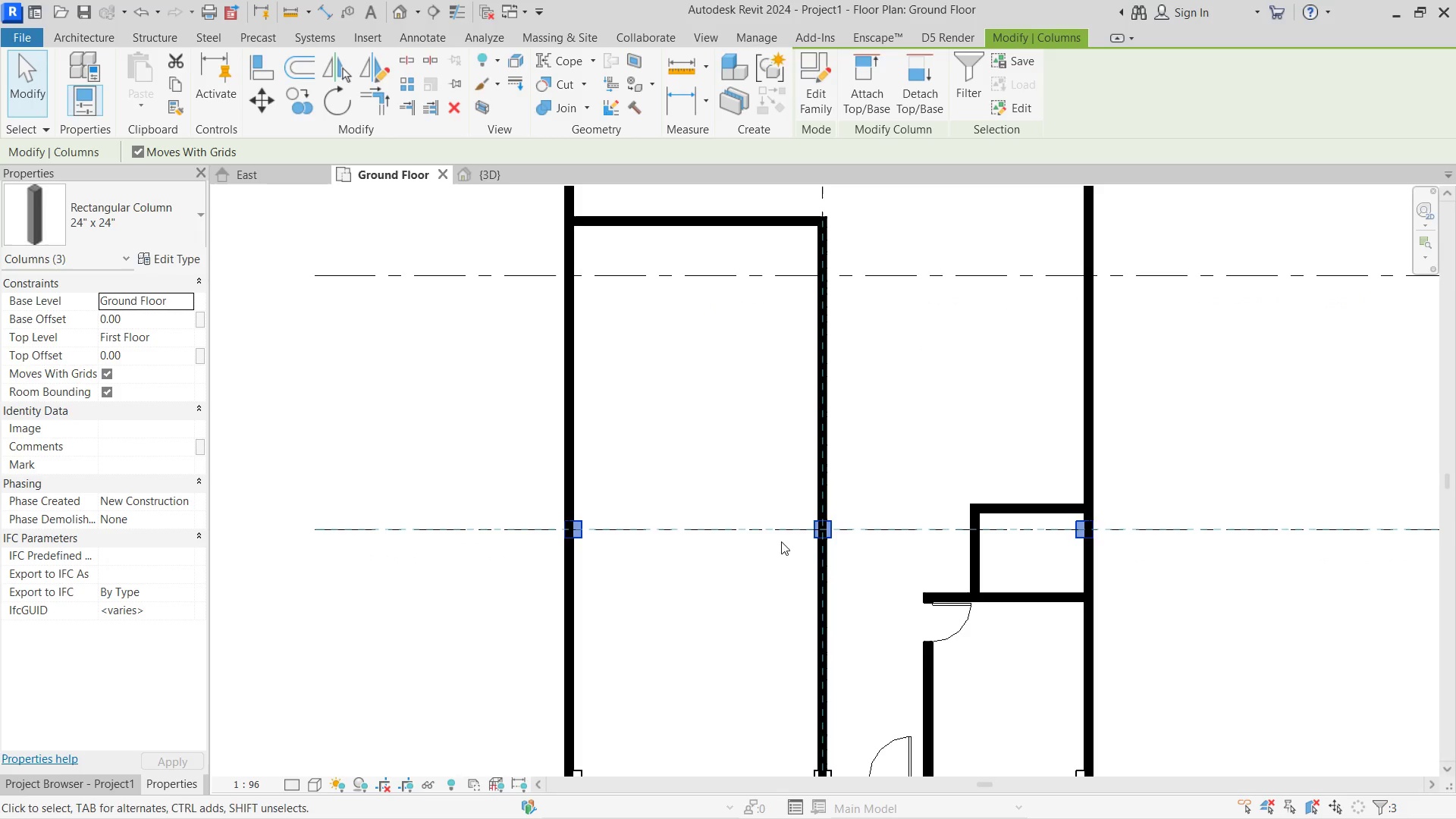 
hold_key(key=ControlLeft, duration=2.56)
left_click_drag(start_coordinate=[818, 526], to_coordinate=[816, 272])
 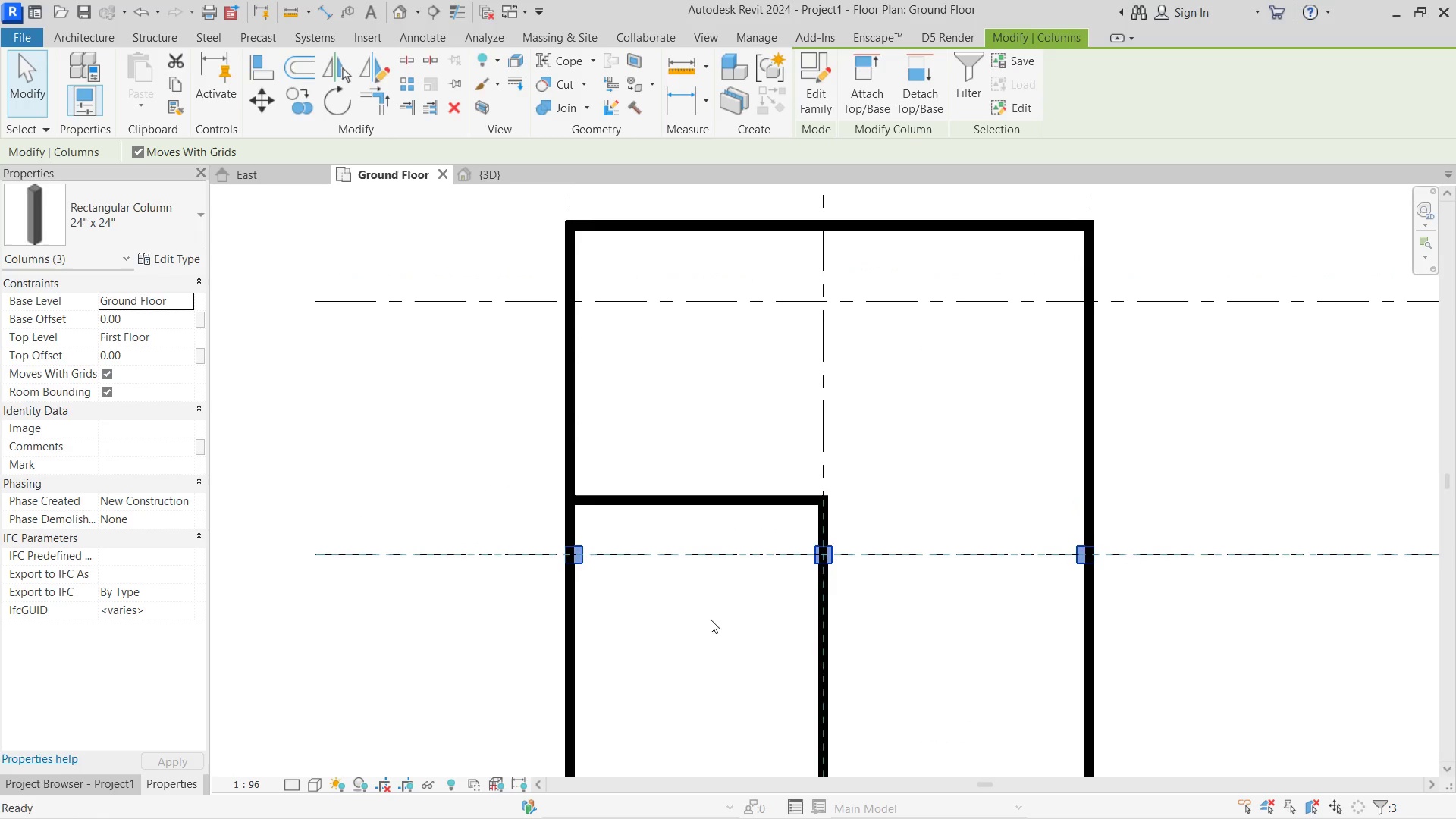 
hold_key(key=ControlLeft, duration=2.59)
left_click_drag(start_coordinate=[827, 557], to_coordinate=[824, 311])
 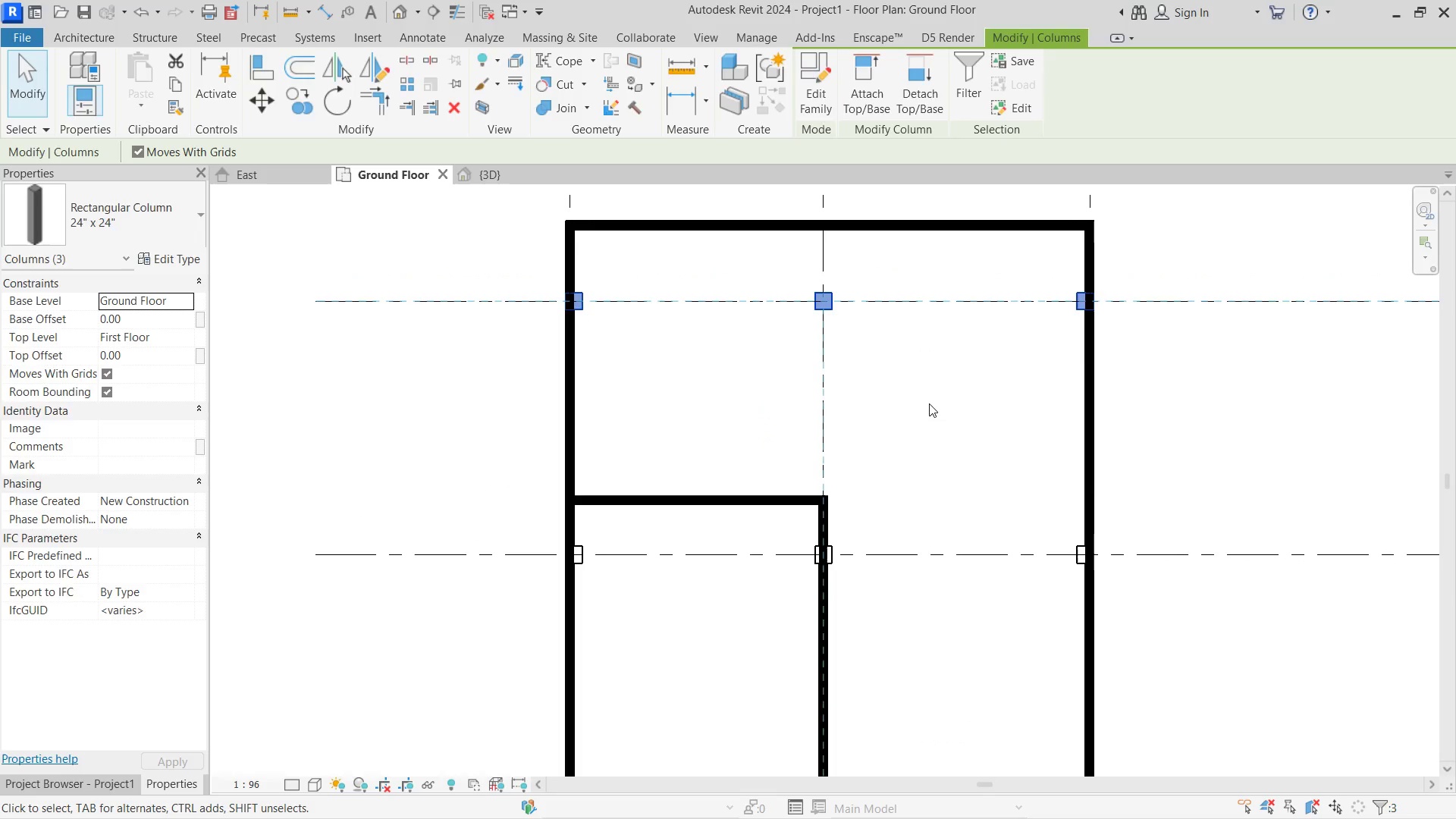 
left_click([929, 403])
 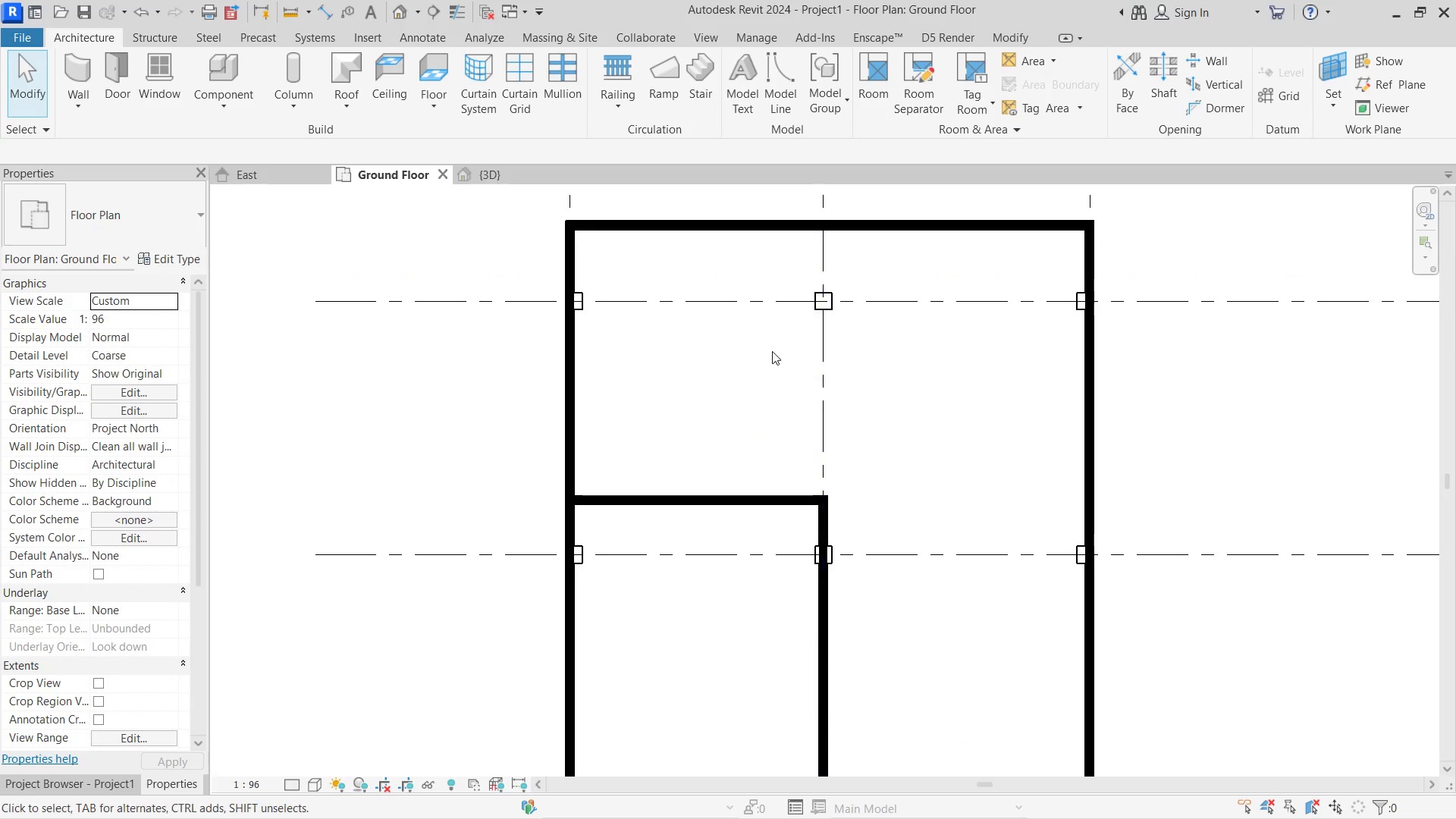 
scroll: coordinate [770, 337], scroll_direction: down, amount: 9.0
 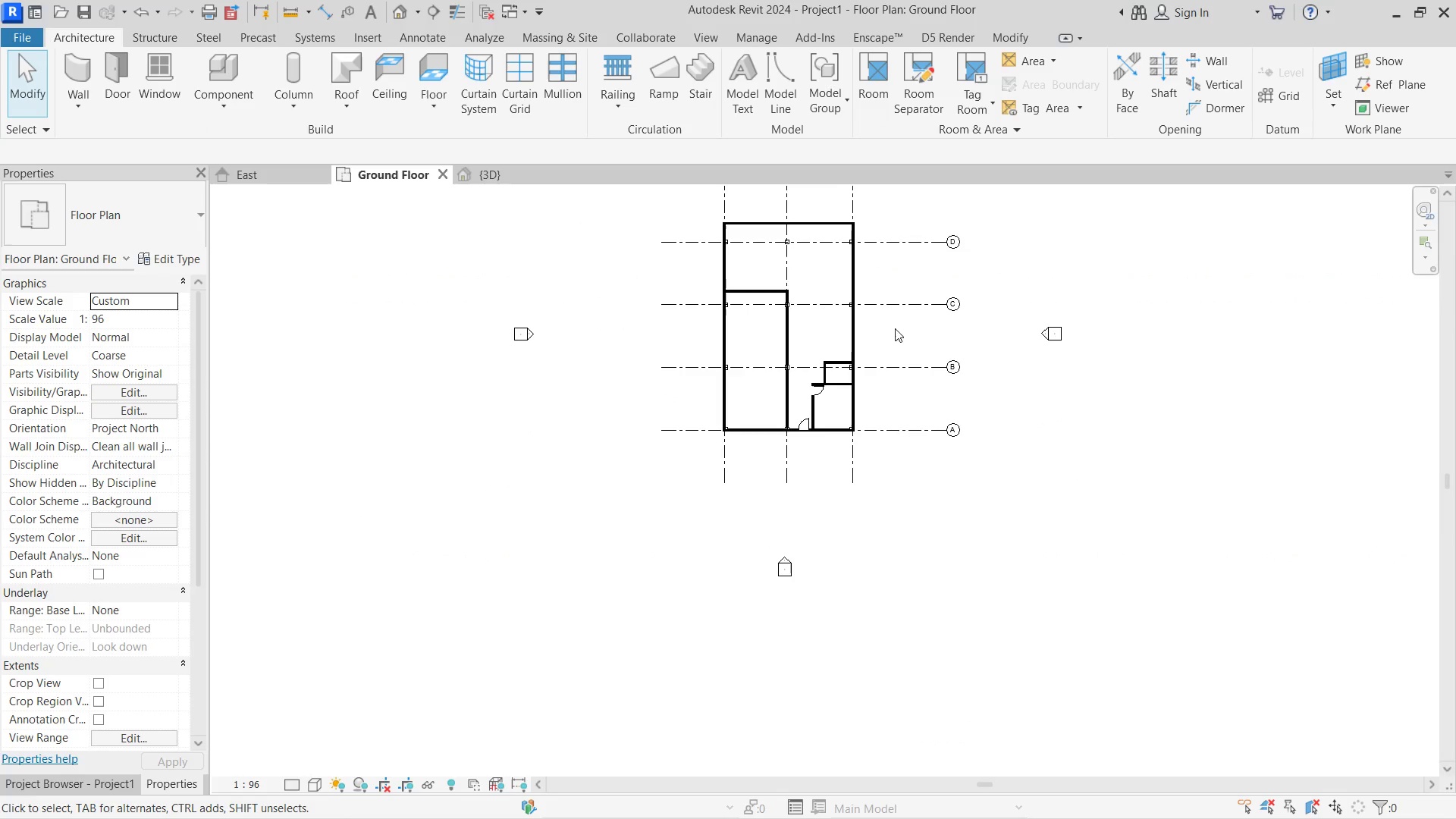 
scroll: coordinate [820, 232], scroll_direction: up, amount: 7.0
 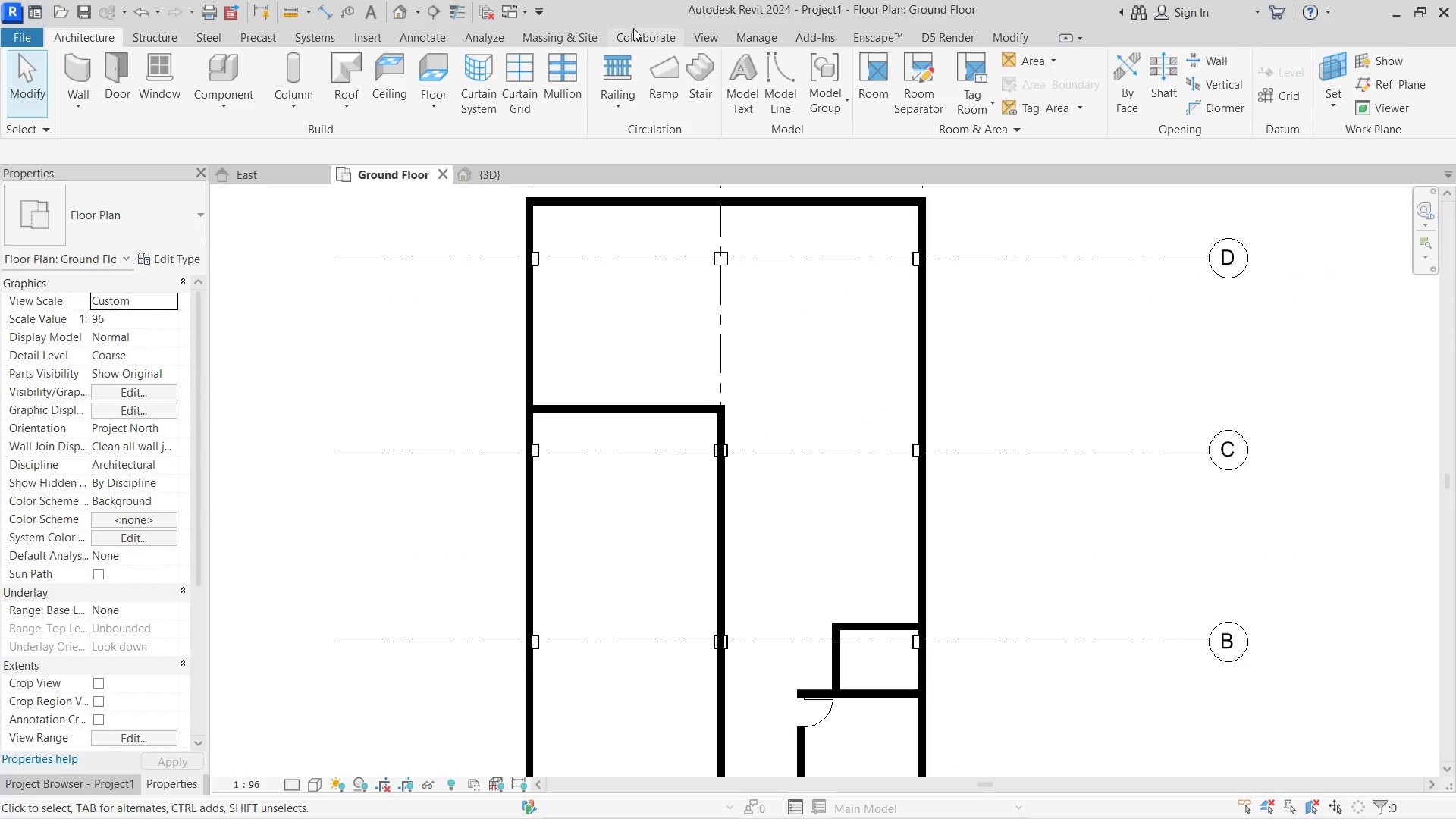 
left_click([714, 41])
 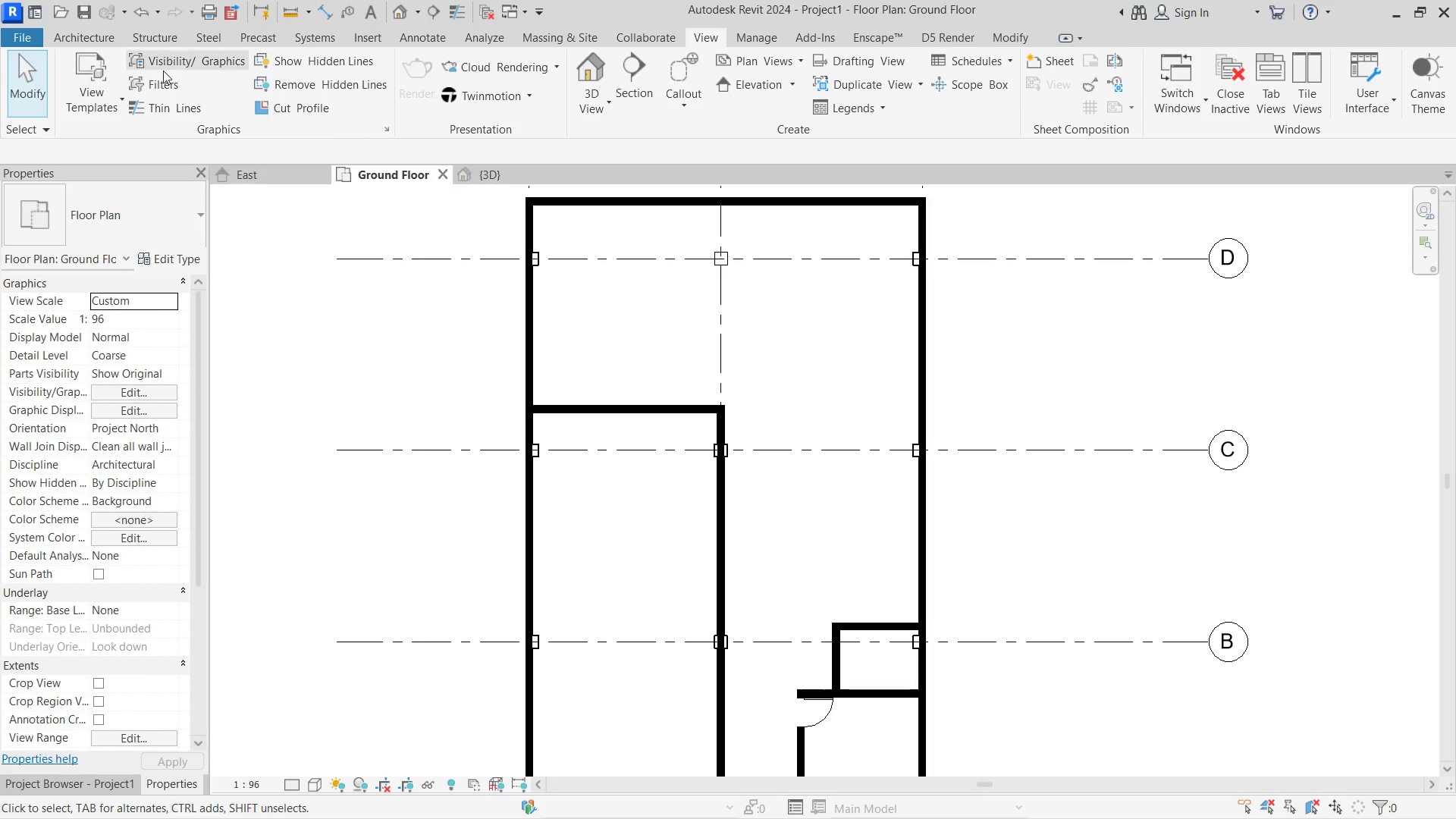 
left_click([167, 57])
 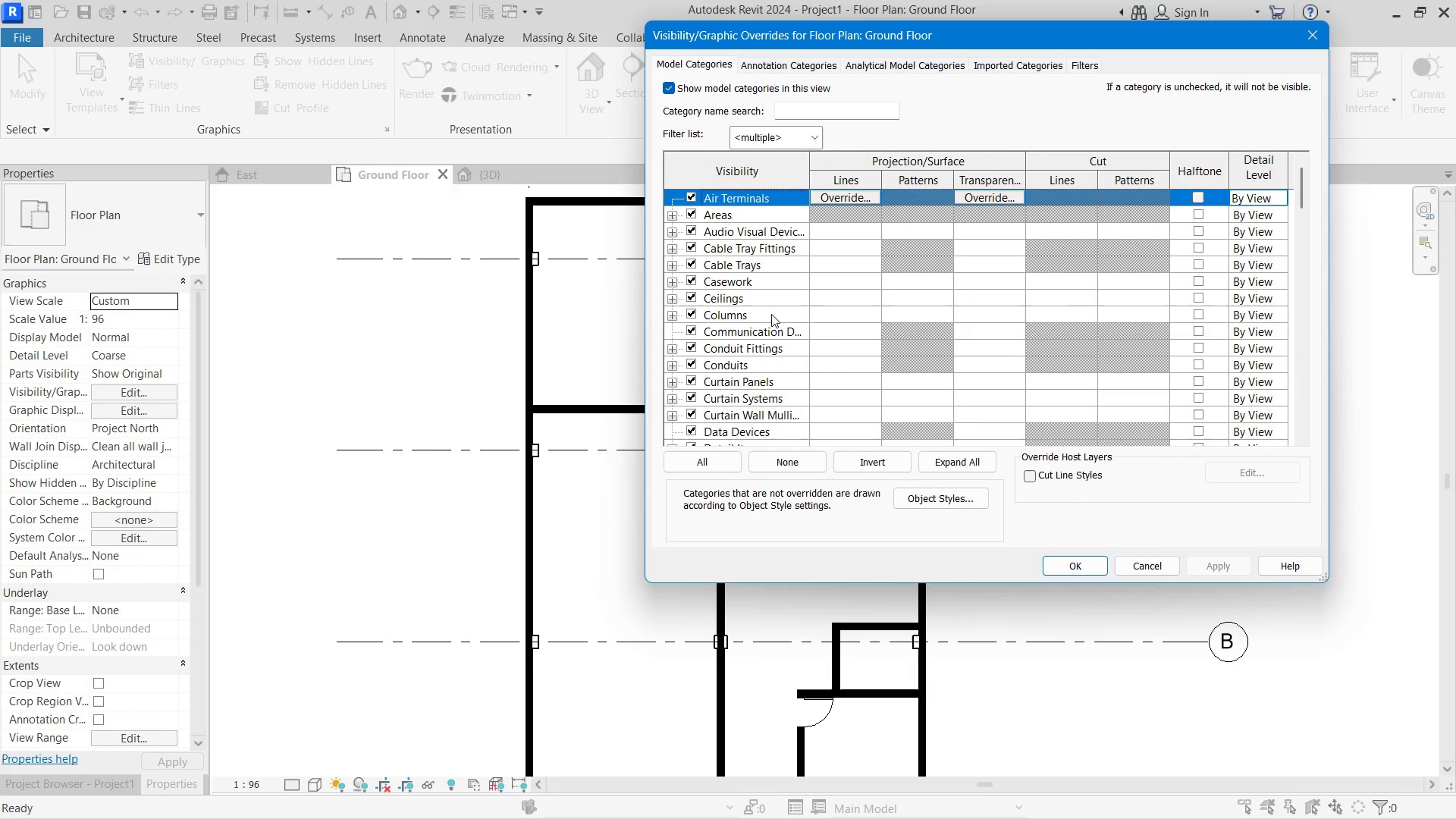 
left_click([1129, 324])
 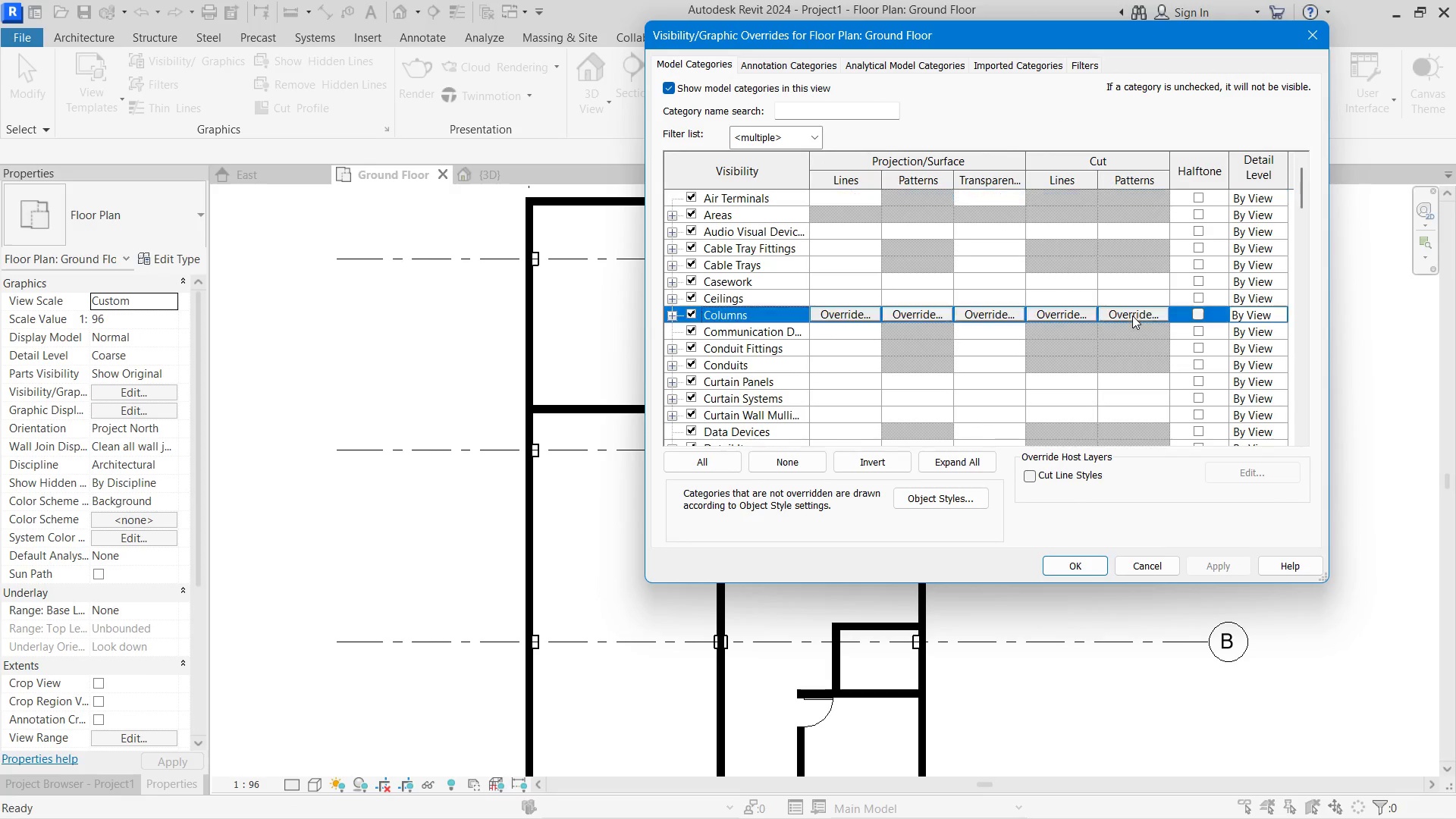 
double_click([1134, 313])
 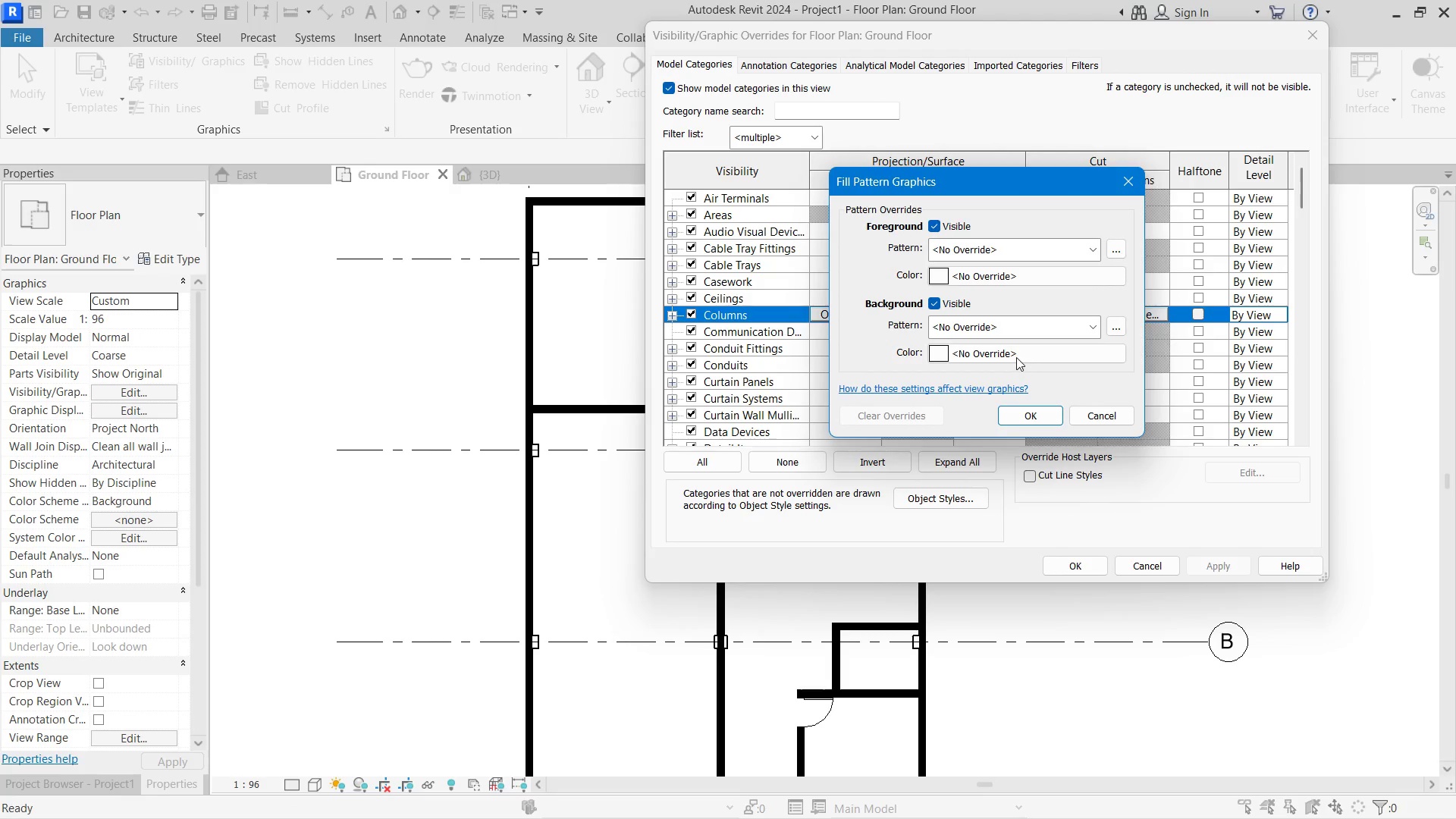 
left_click([1016, 357])
 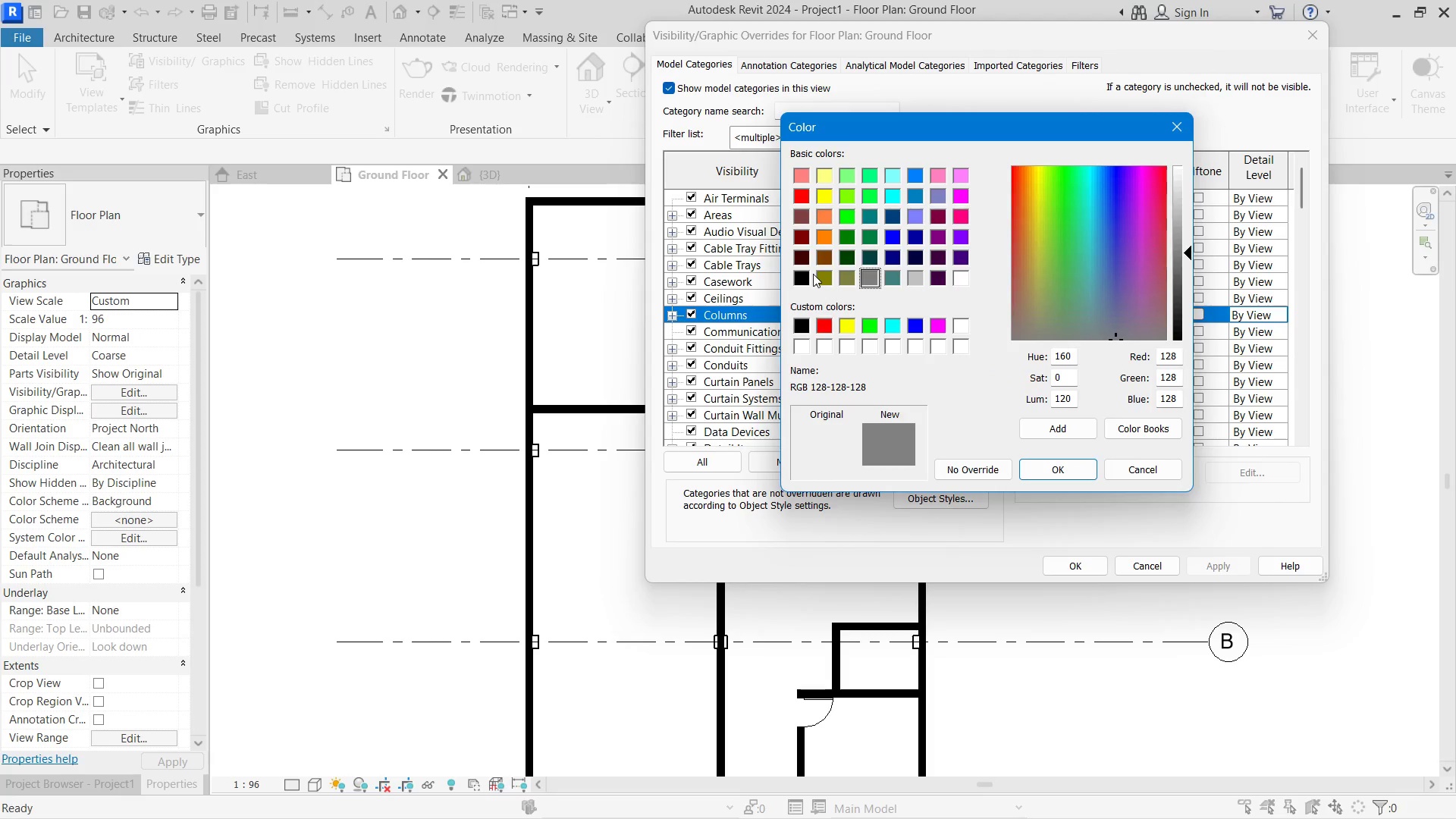 
left_click([803, 278])
 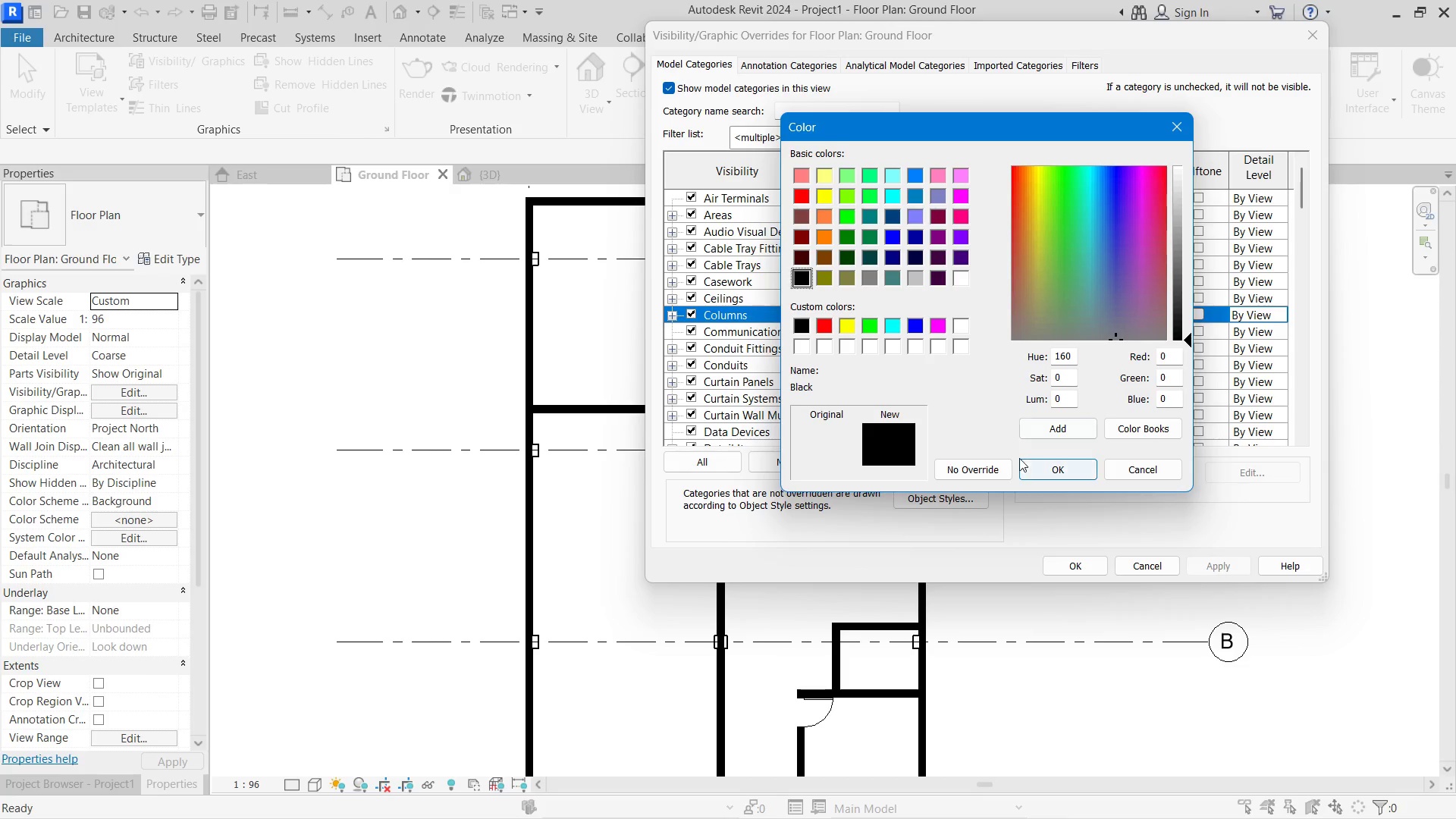 
left_click([1028, 463])
 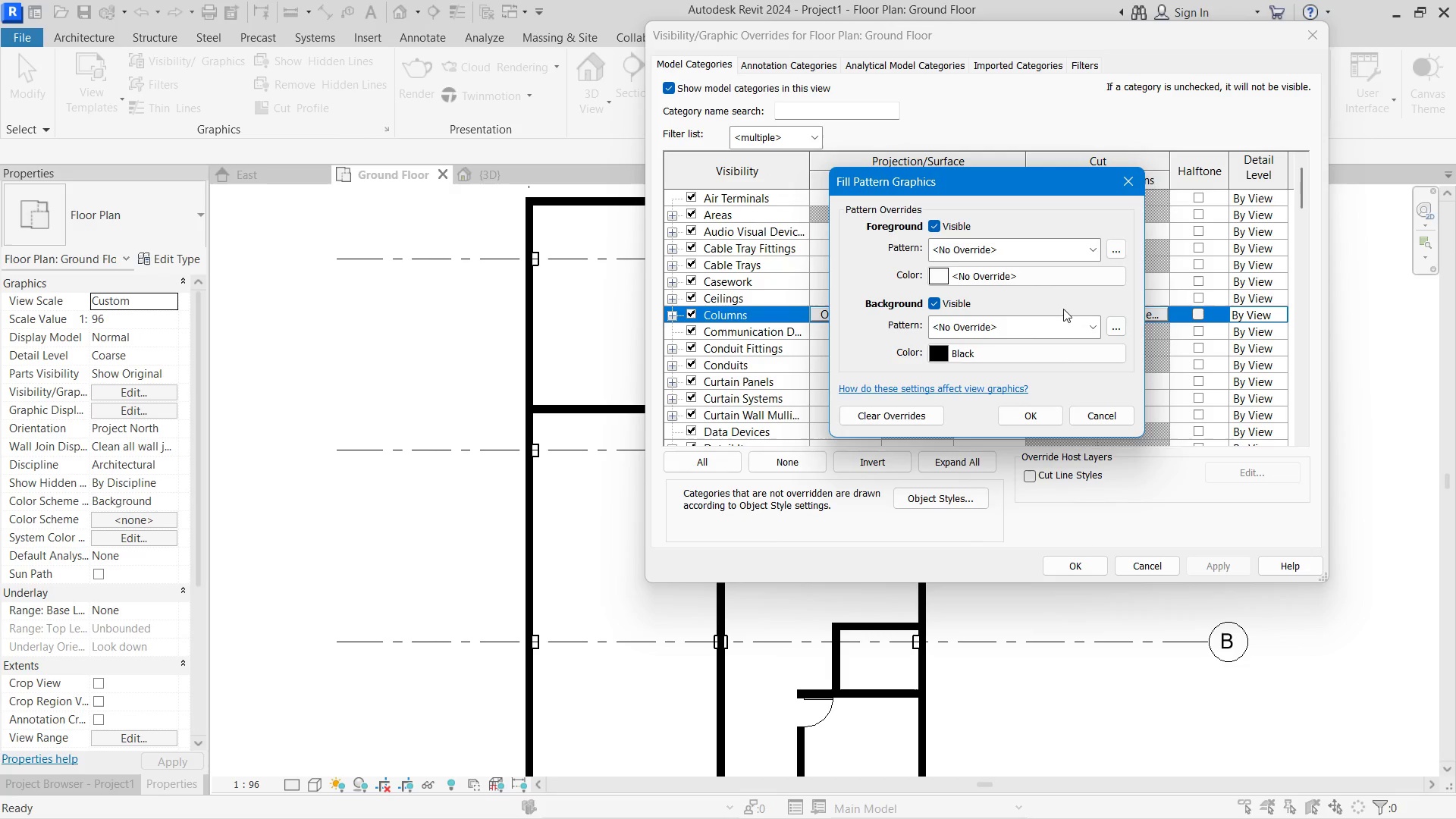 
left_click([988, 333])
 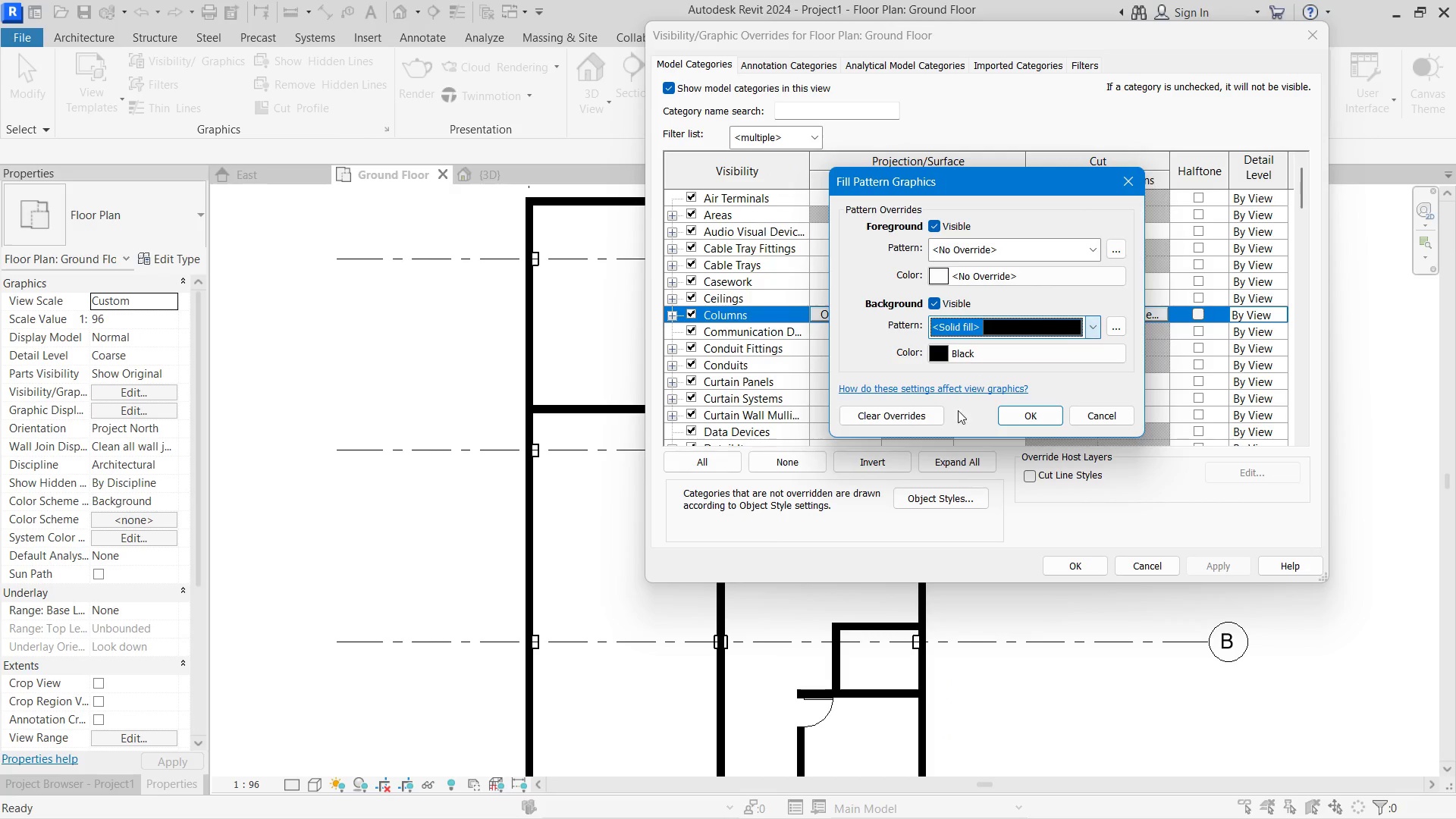 
double_click([1037, 426])
 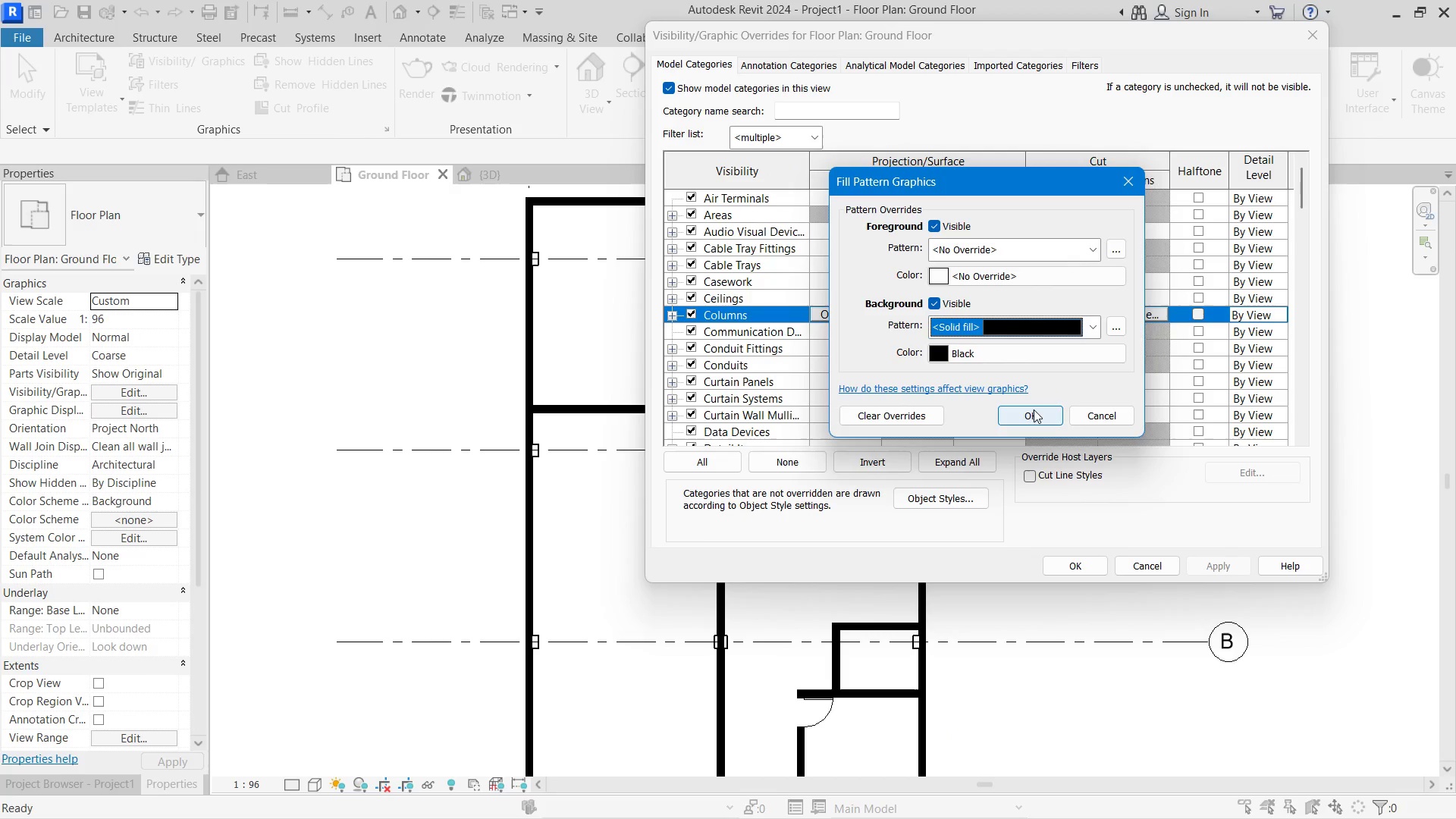 
triple_click([1034, 410])
 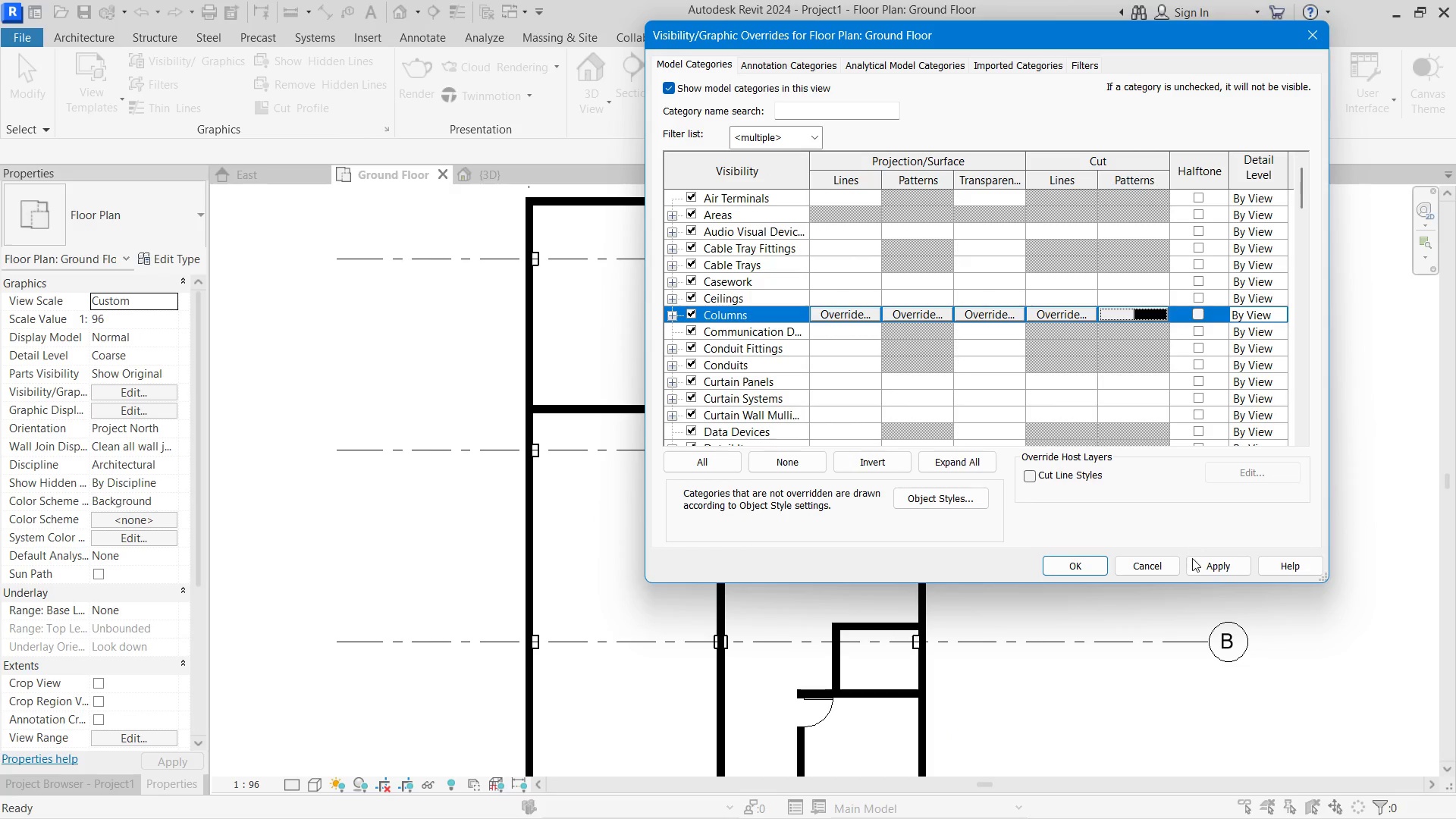 
left_click([1218, 564])
 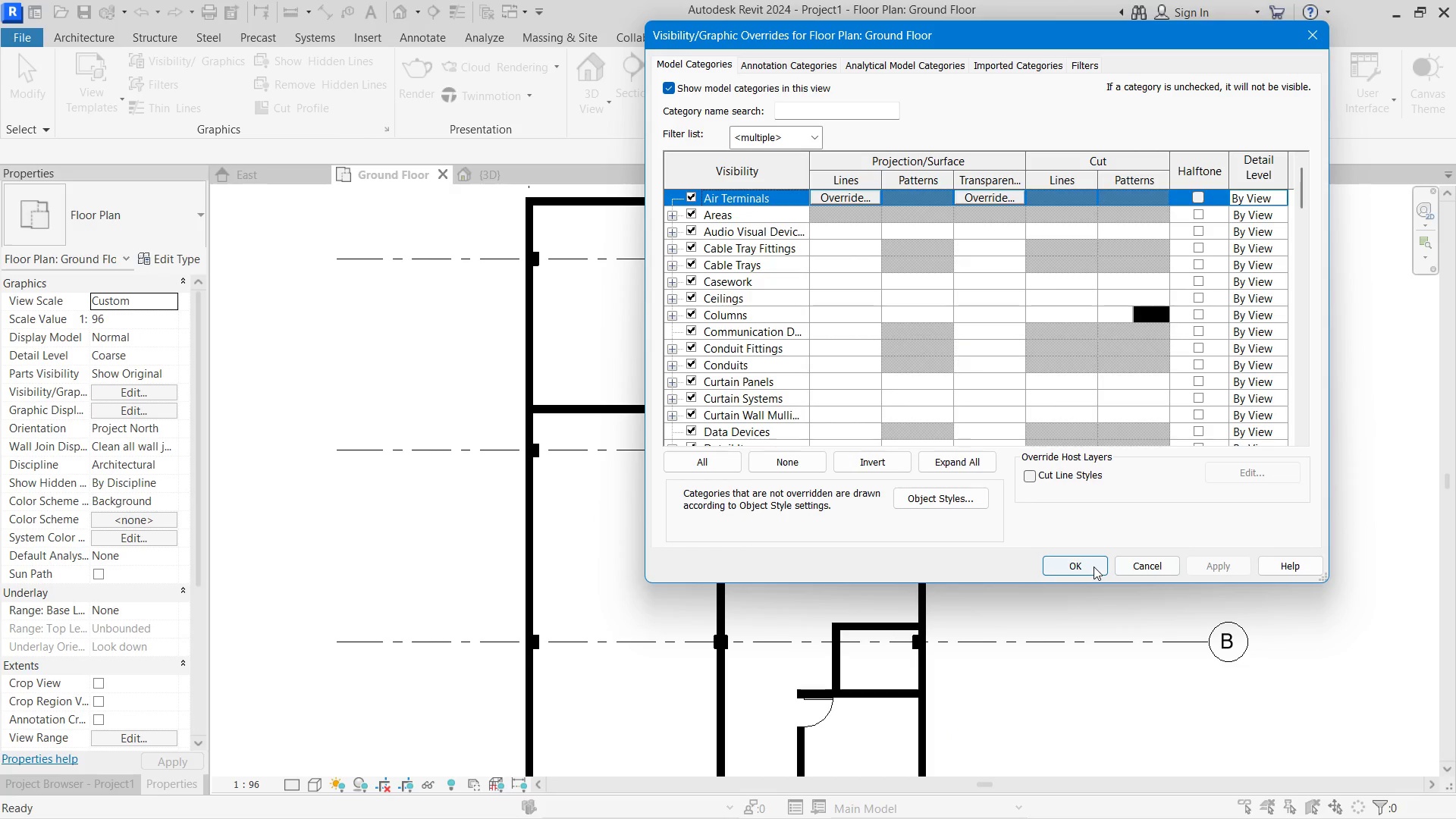 
left_click([1094, 566])
 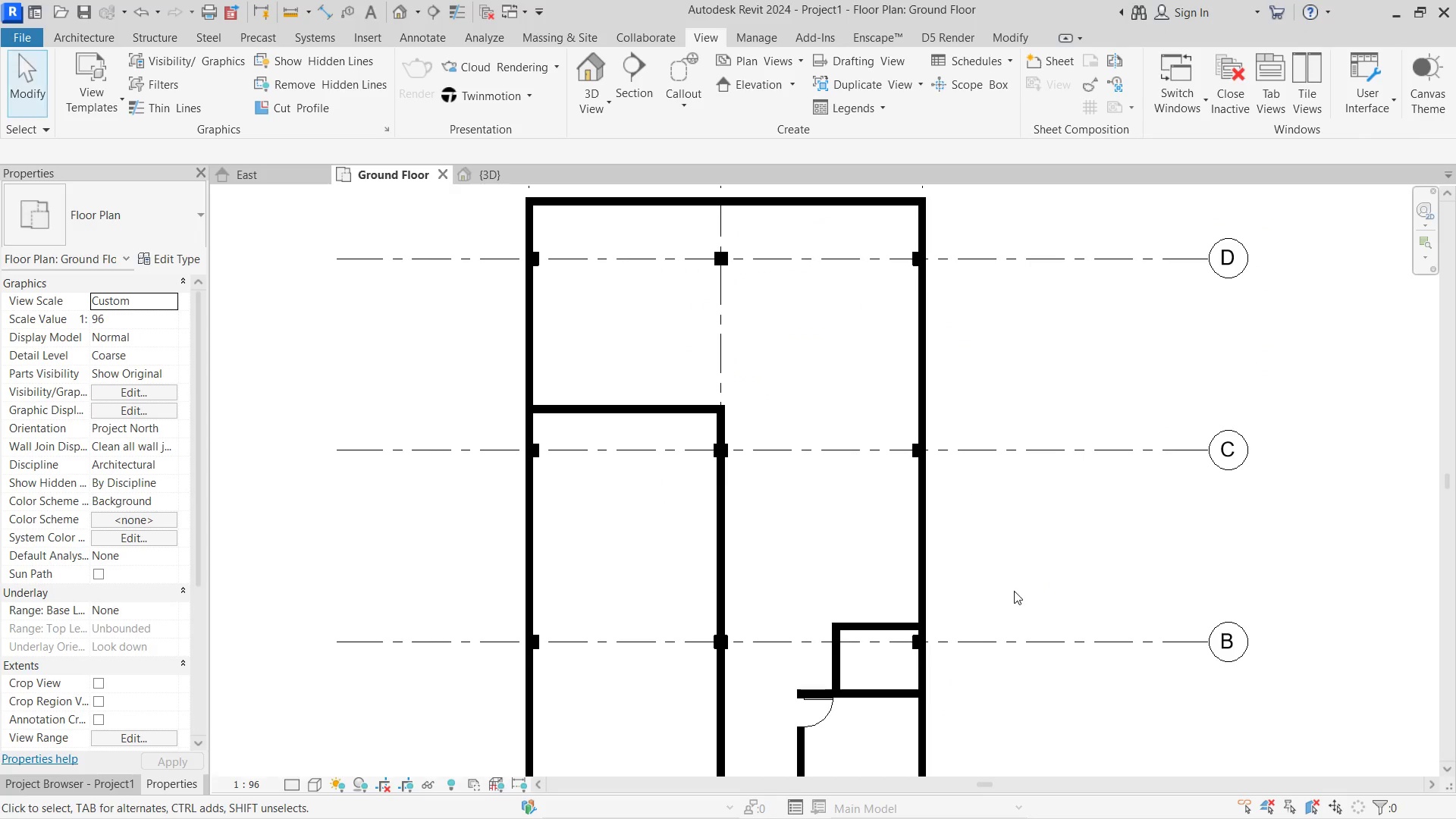 
left_click([1021, 579])
 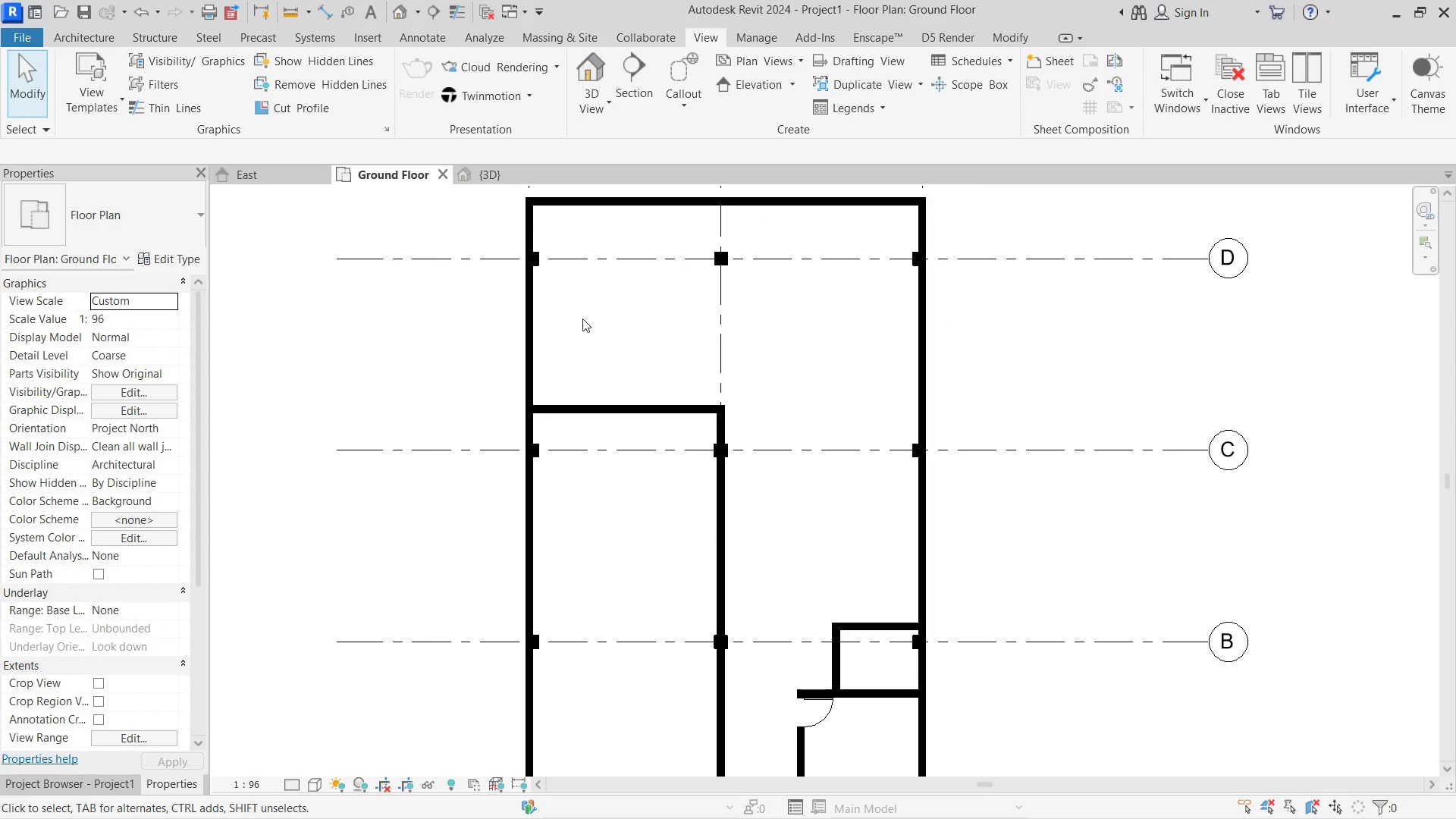 
scroll: coordinate [653, 302], scroll_direction: down, amount: 7.0
 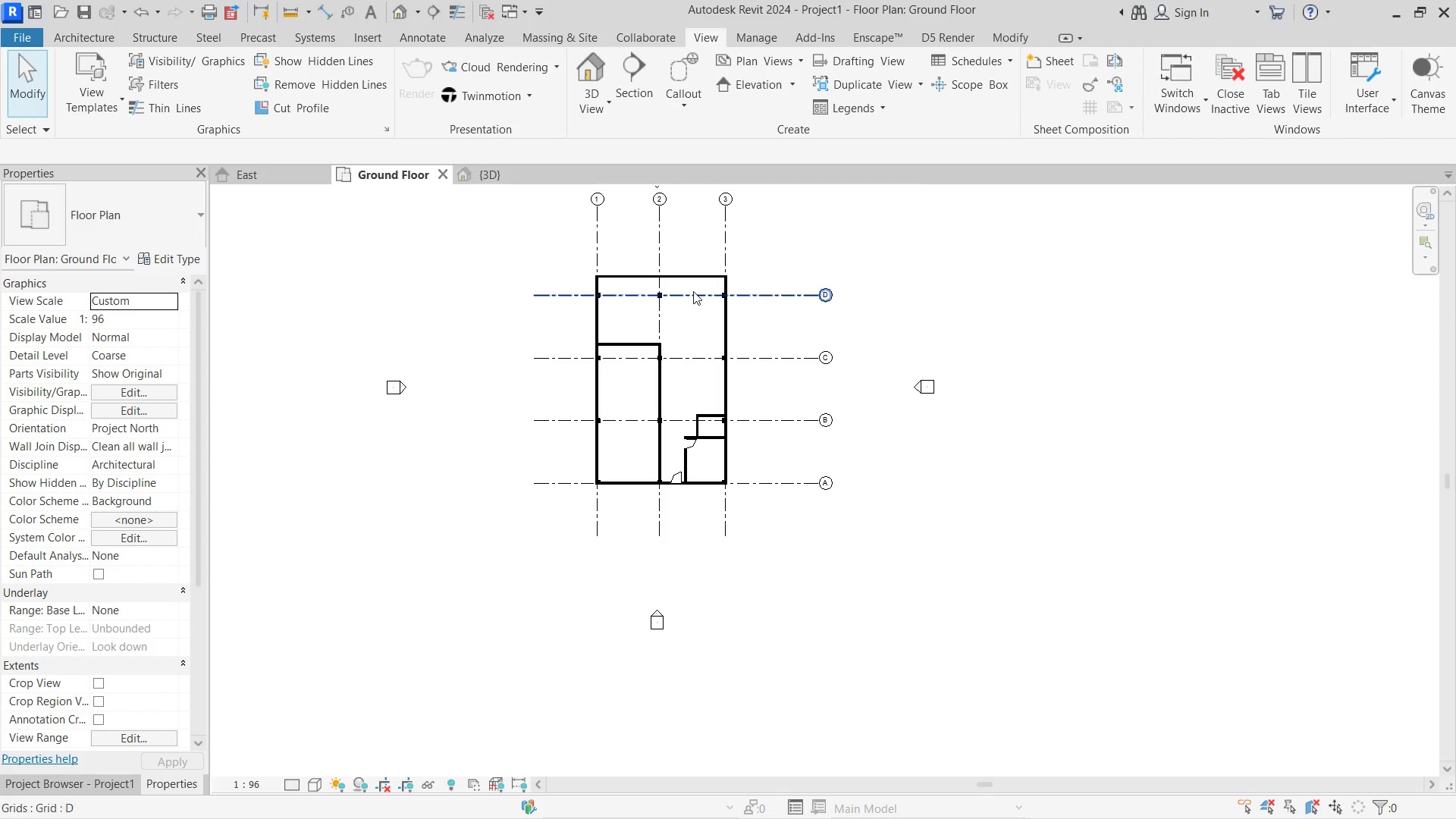 
left_click([726, 239])
 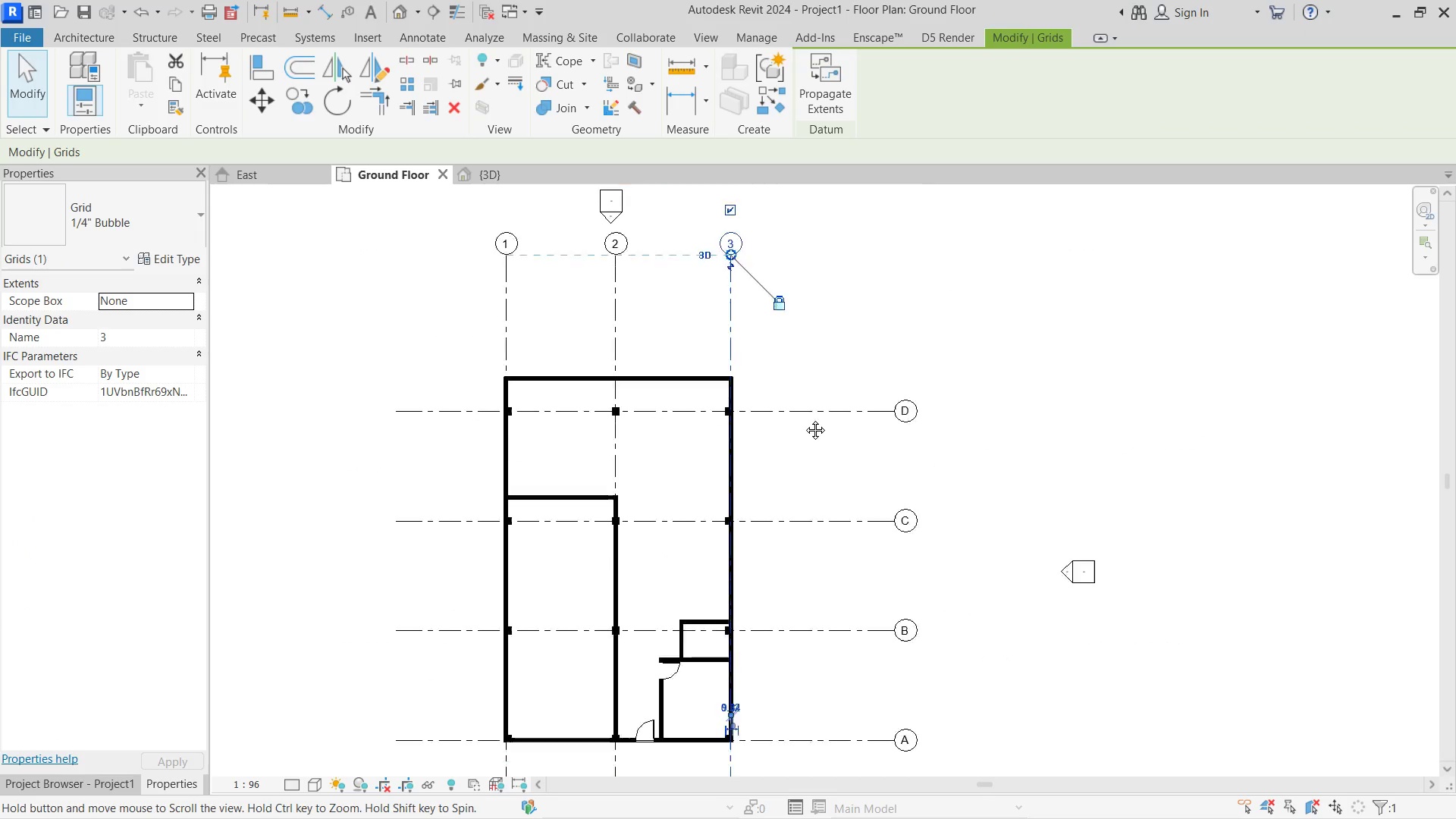 
scroll: coordinate [804, 419], scroll_direction: up, amount: 4.0
 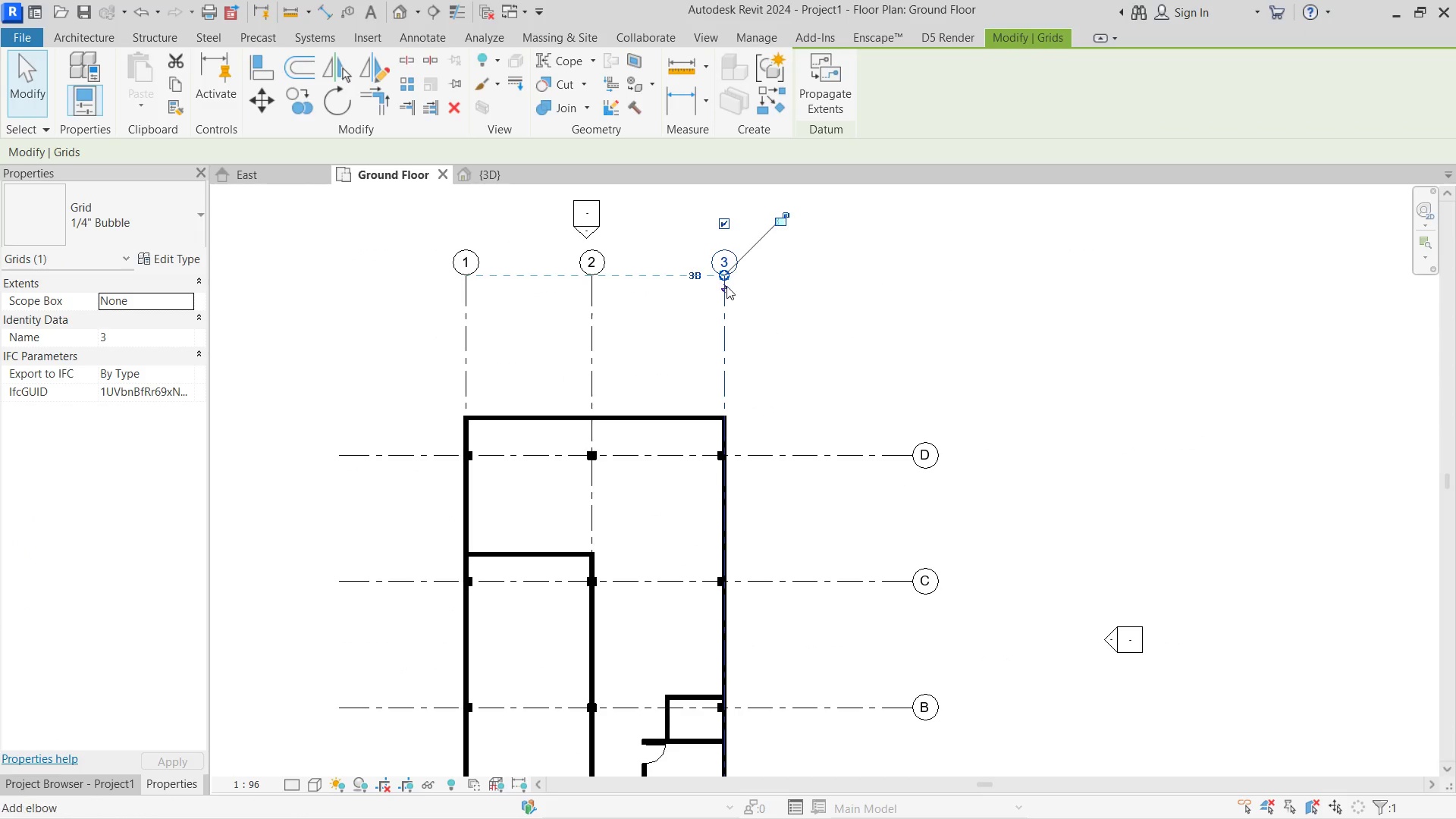 
left_click_drag(start_coordinate=[725, 276], to_coordinate=[725, 371])
 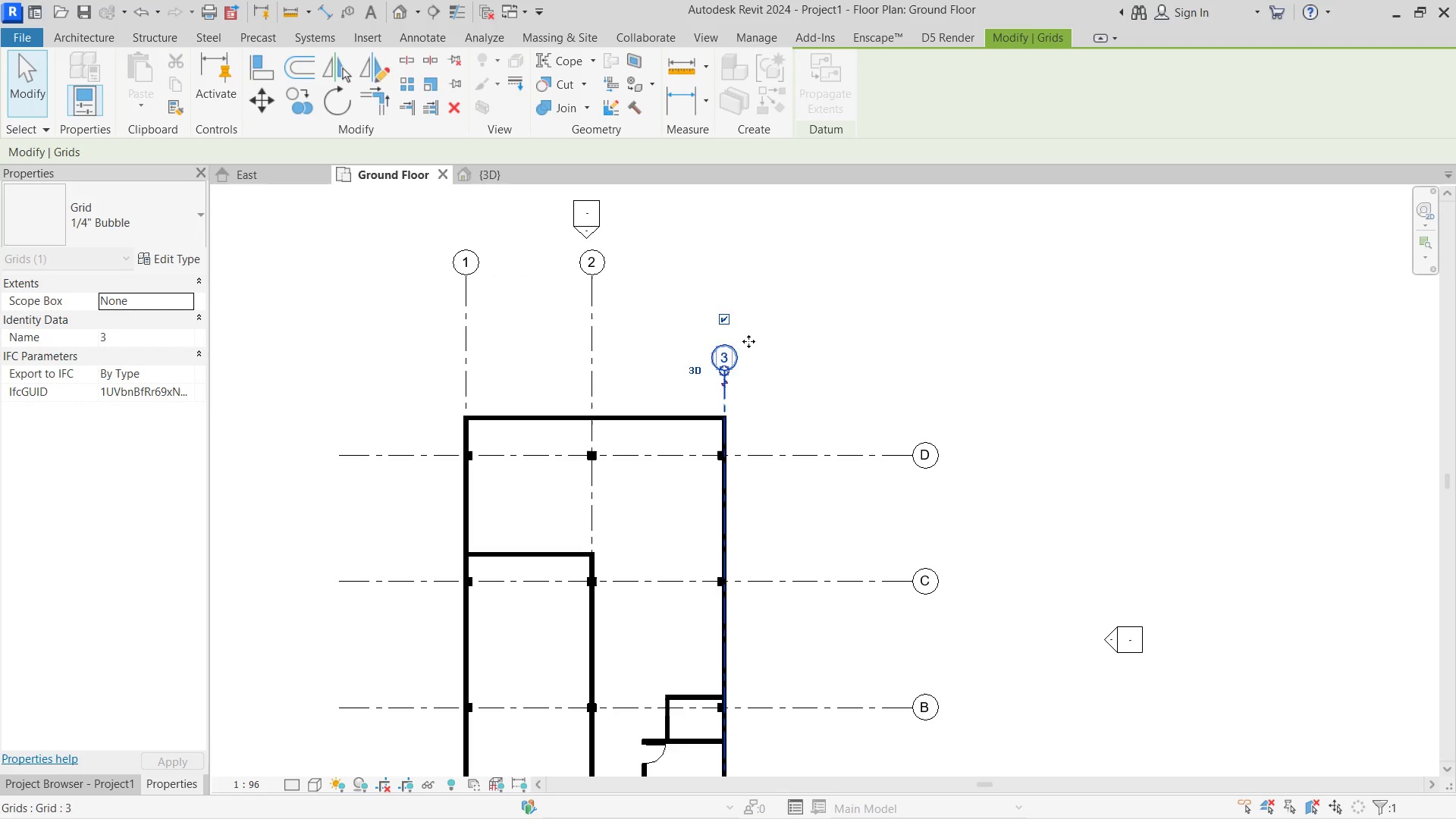 
key(Control+ControlLeft)
 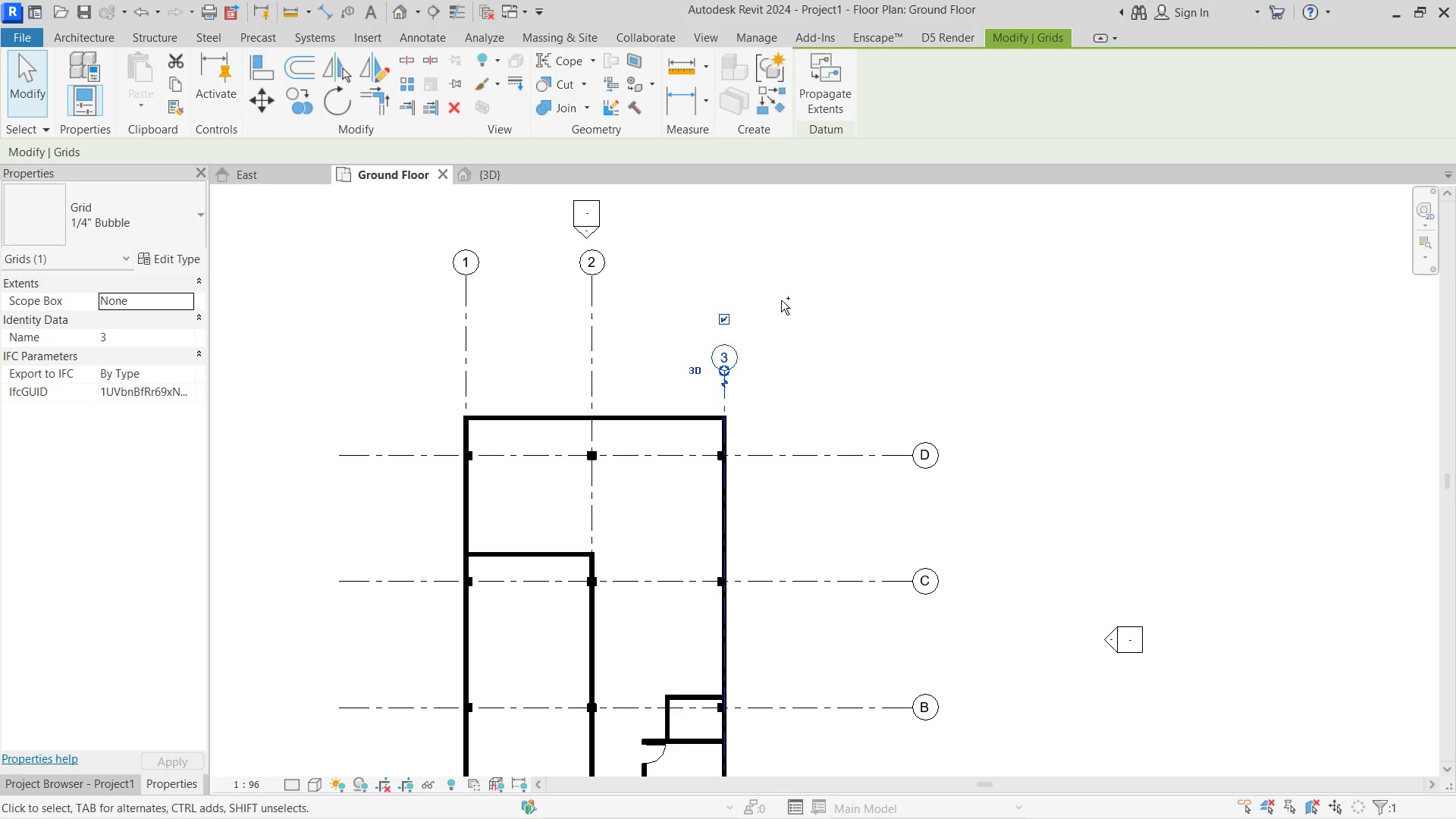 
key(Control+Z)
 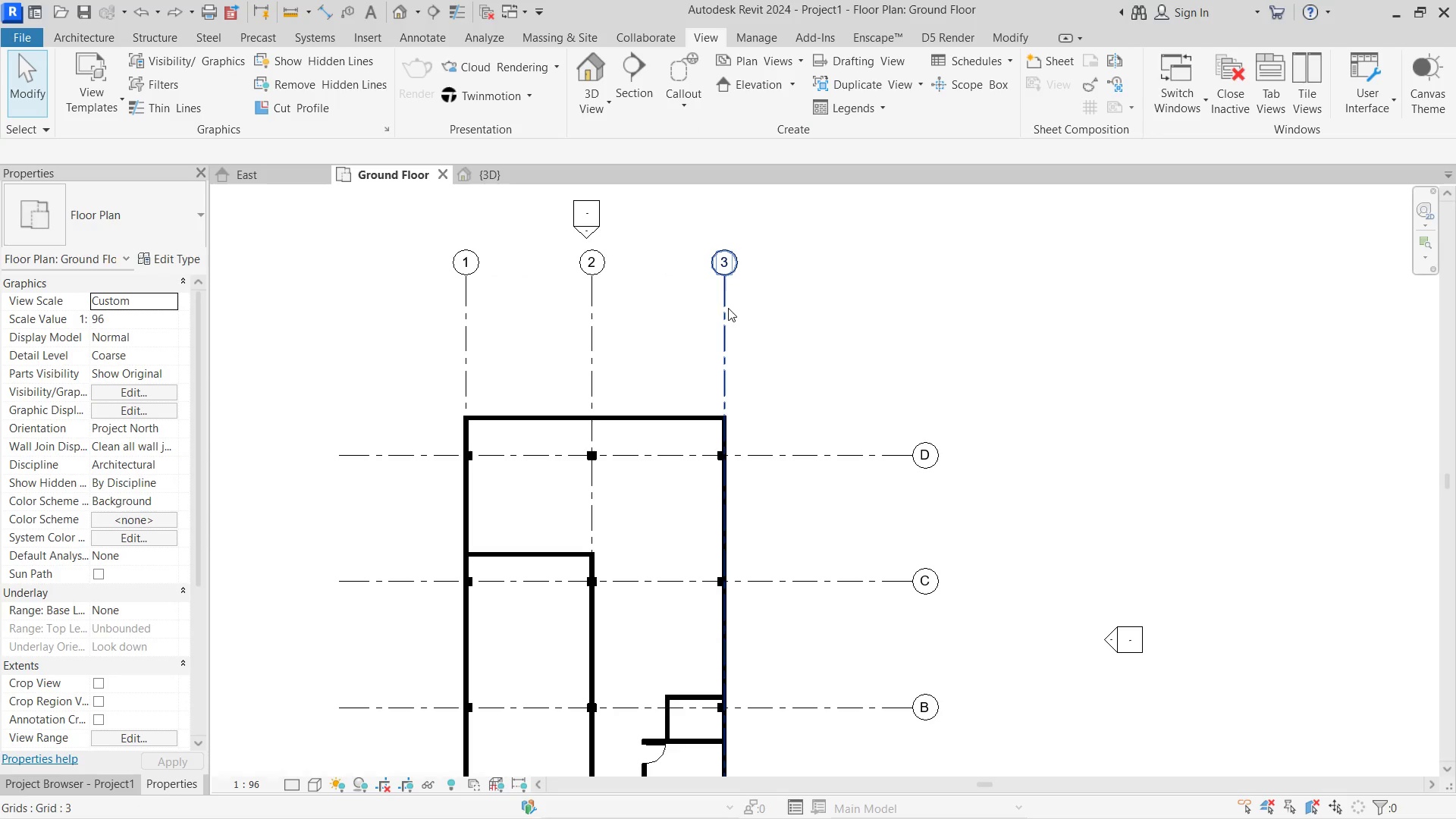 
left_click([723, 307])
 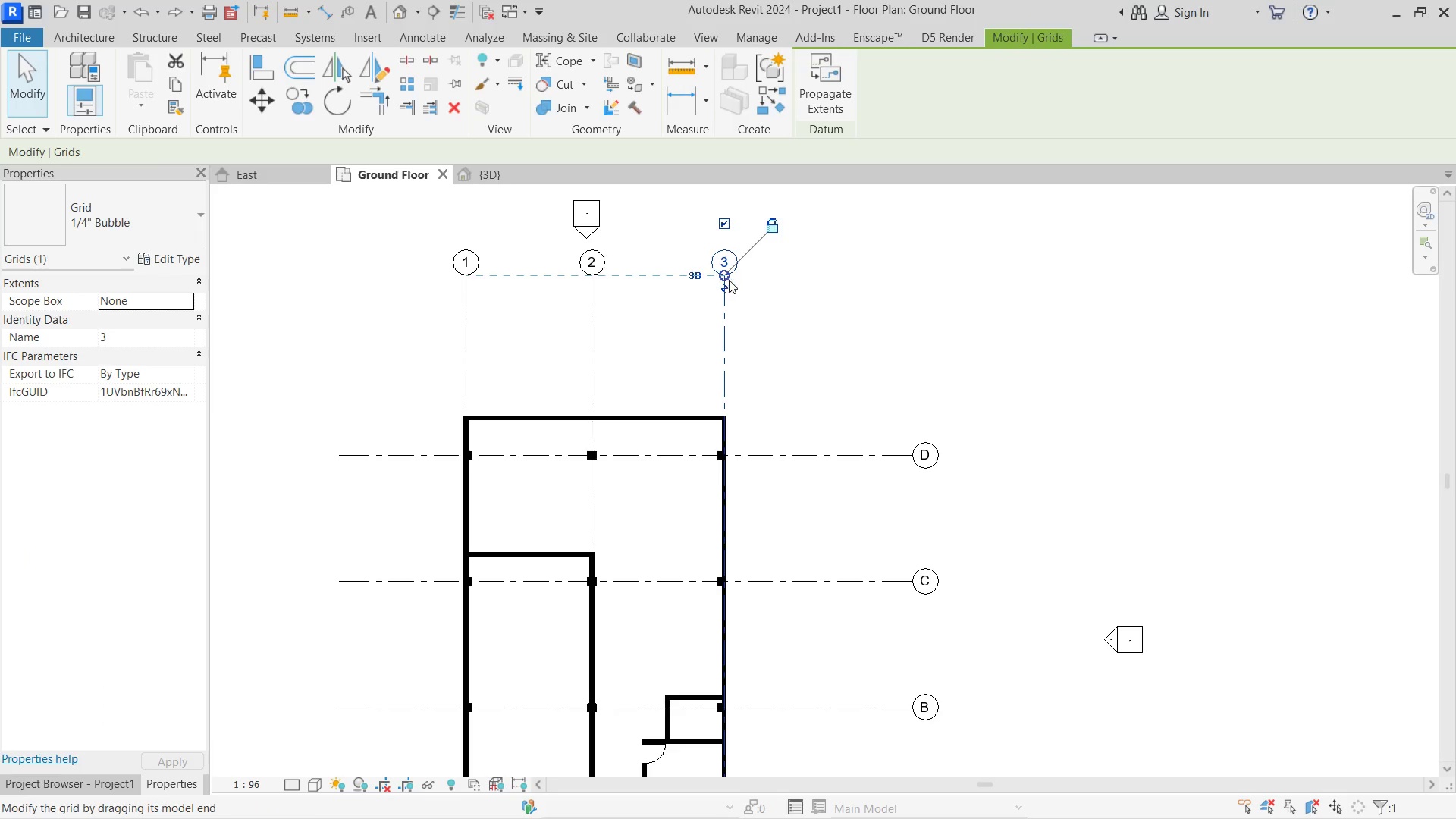 
left_click_drag(start_coordinate=[725, 280], to_coordinate=[717, 346])
 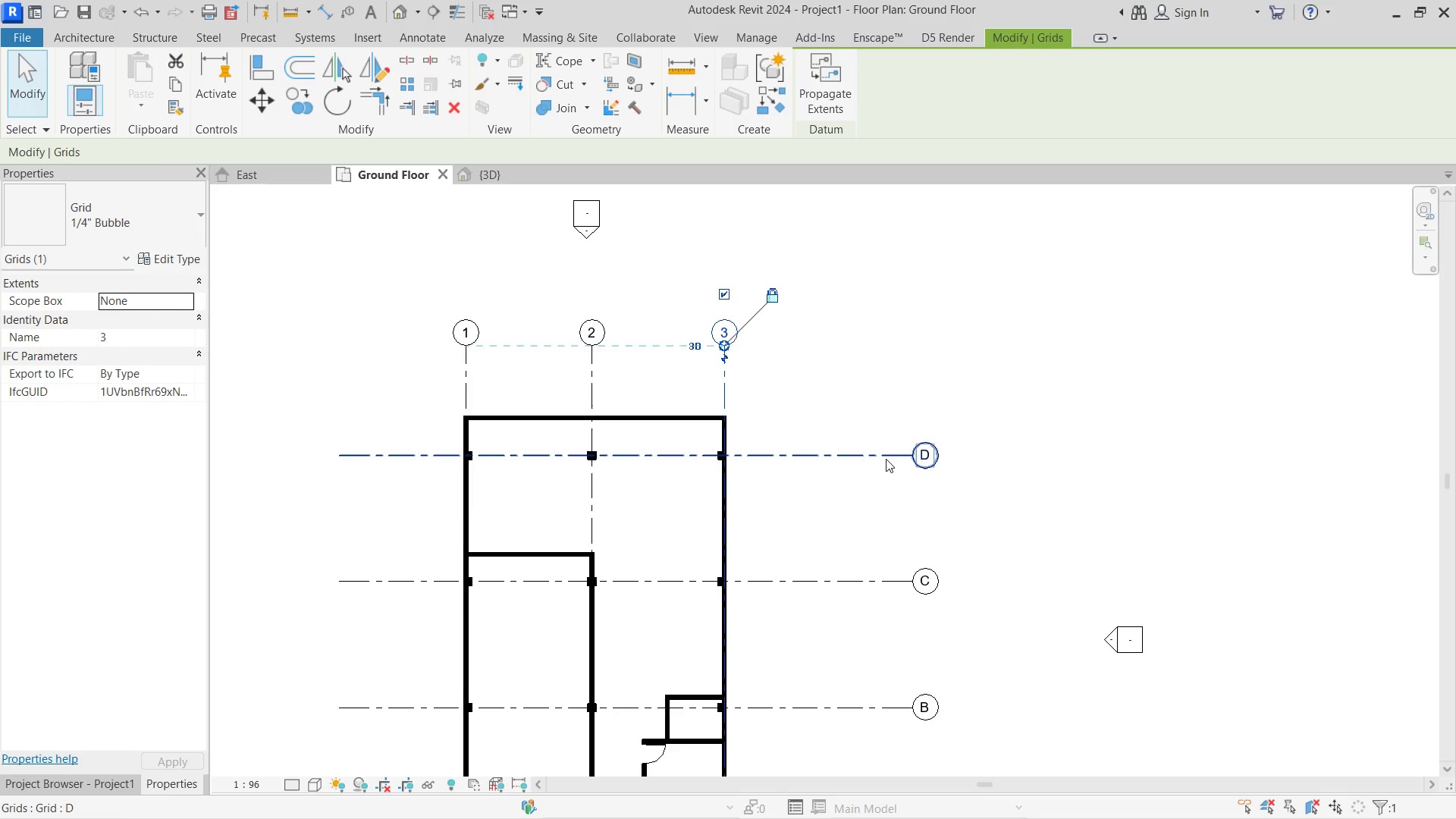 
left_click([886, 459])
 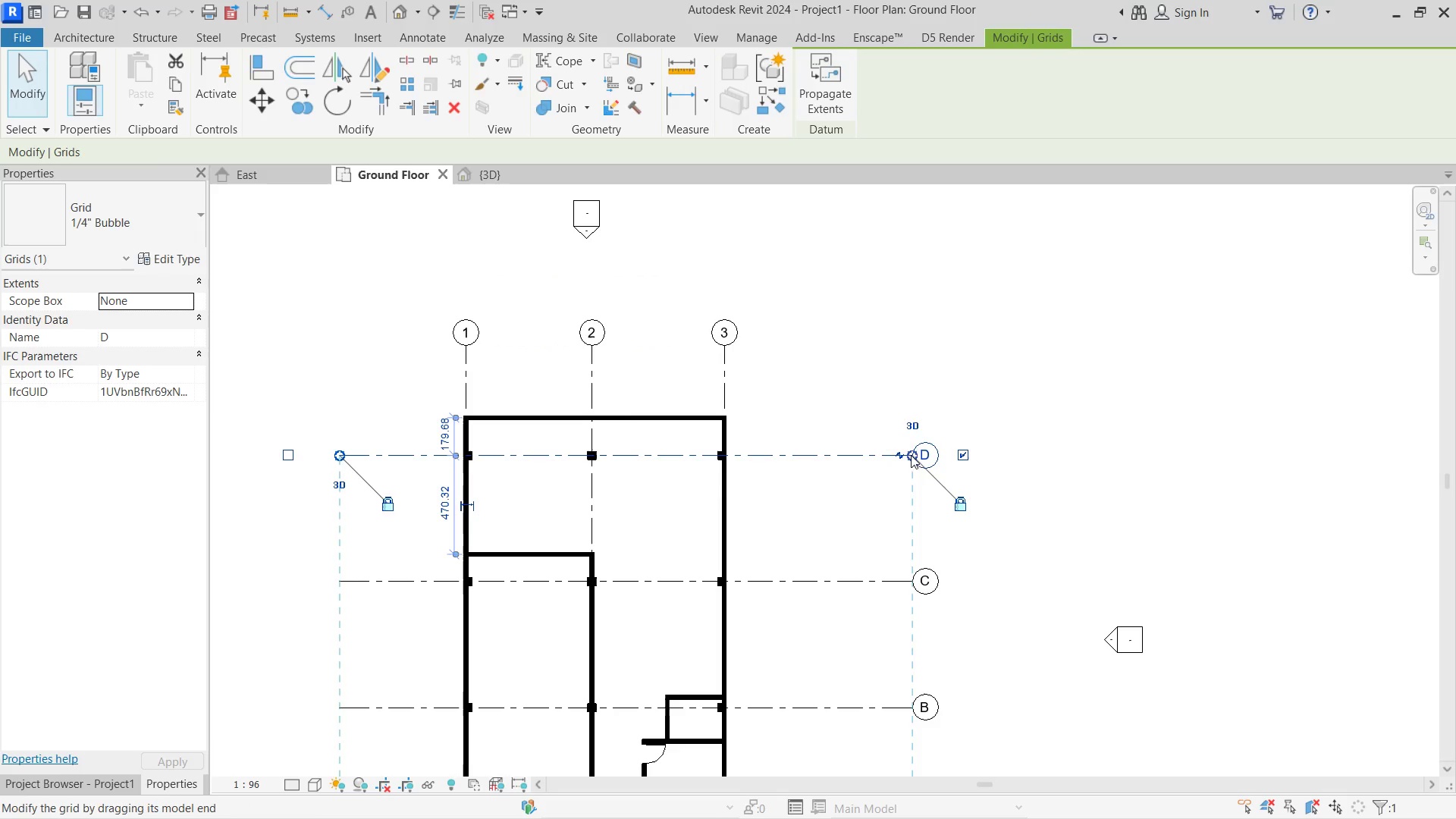 
left_click_drag(start_coordinate=[911, 452], to_coordinate=[792, 451])
 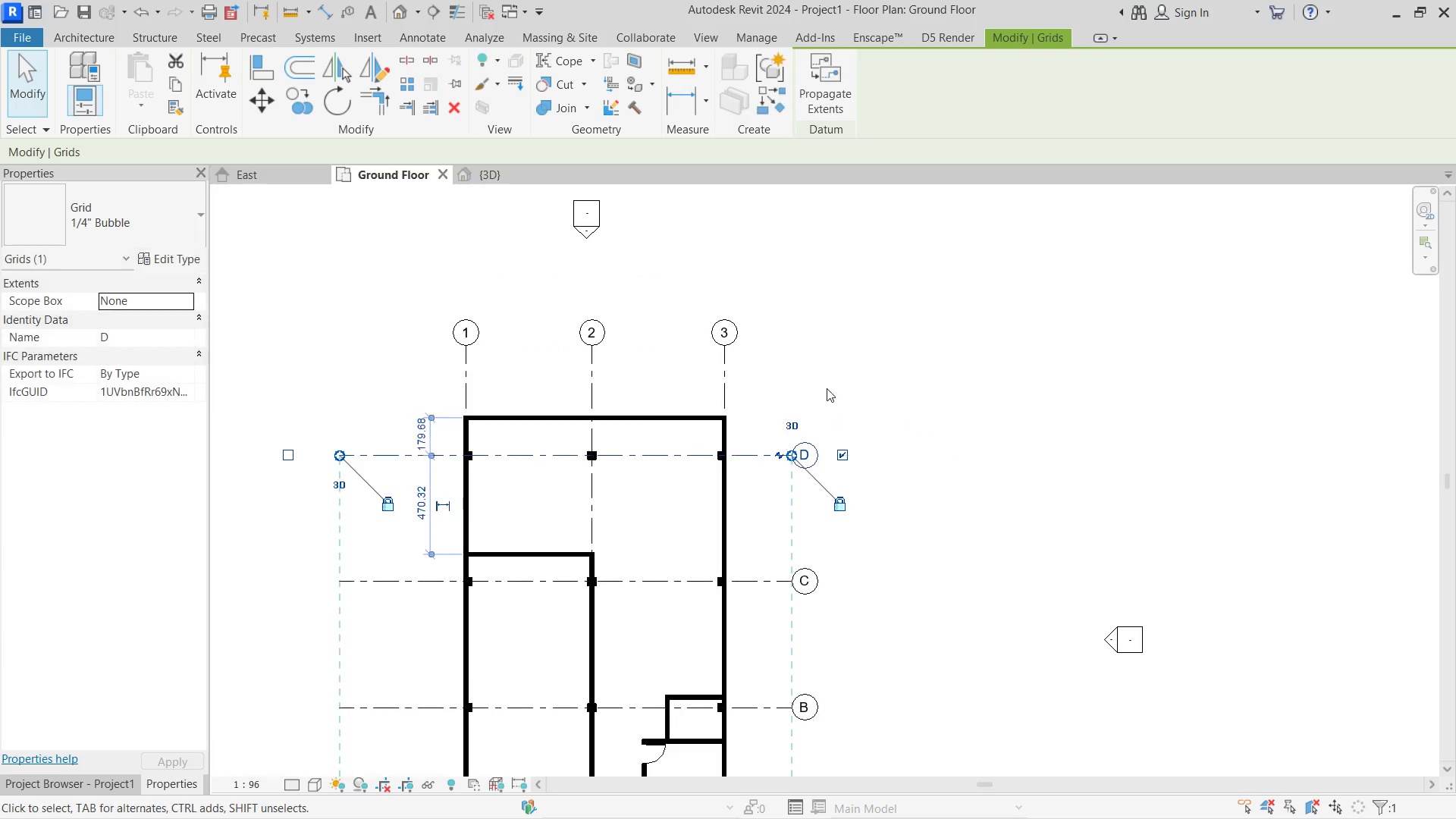 
left_click([827, 388])
 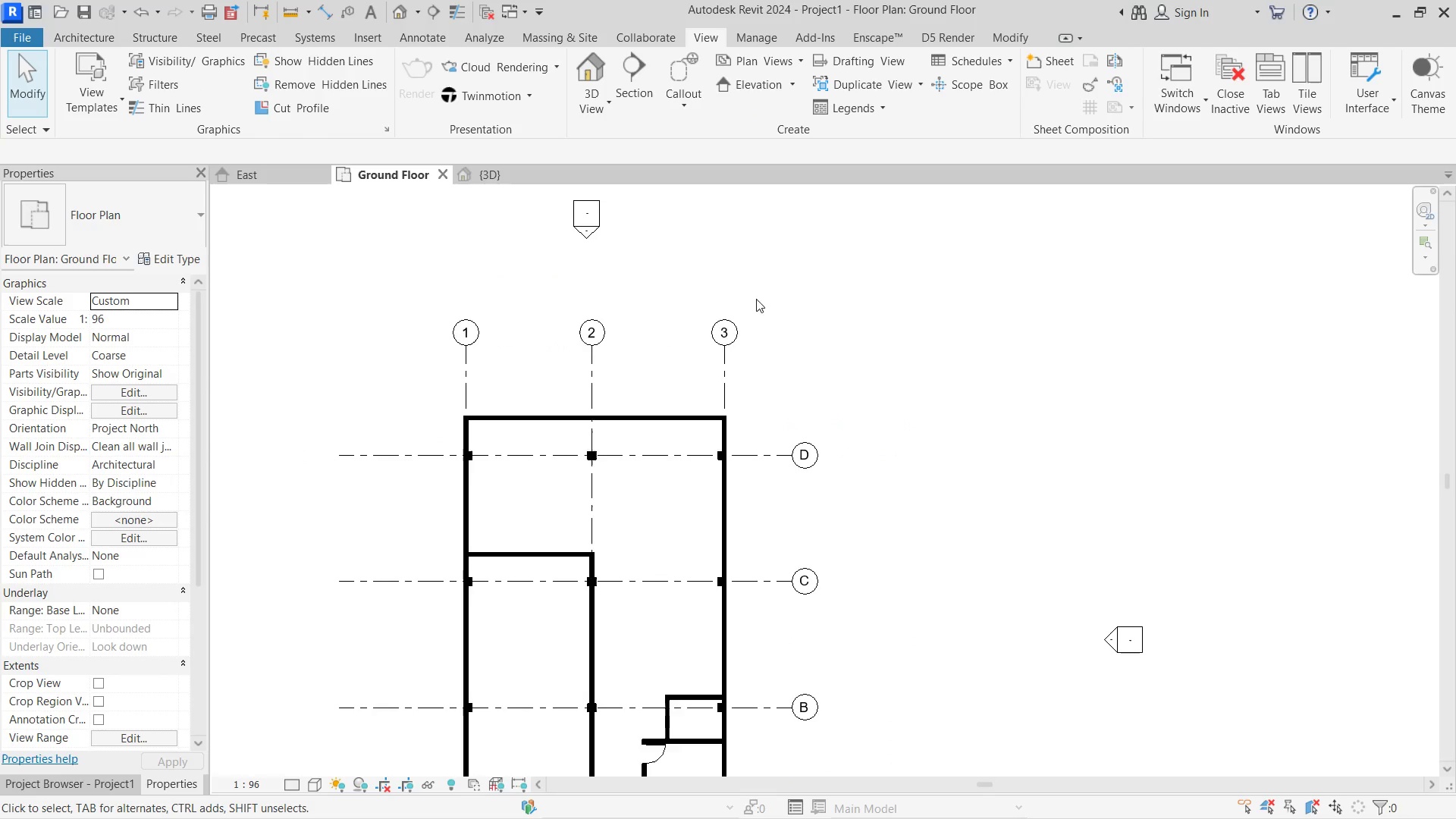 
scroll: coordinate [749, 280], scroll_direction: down, amount: 3.0
 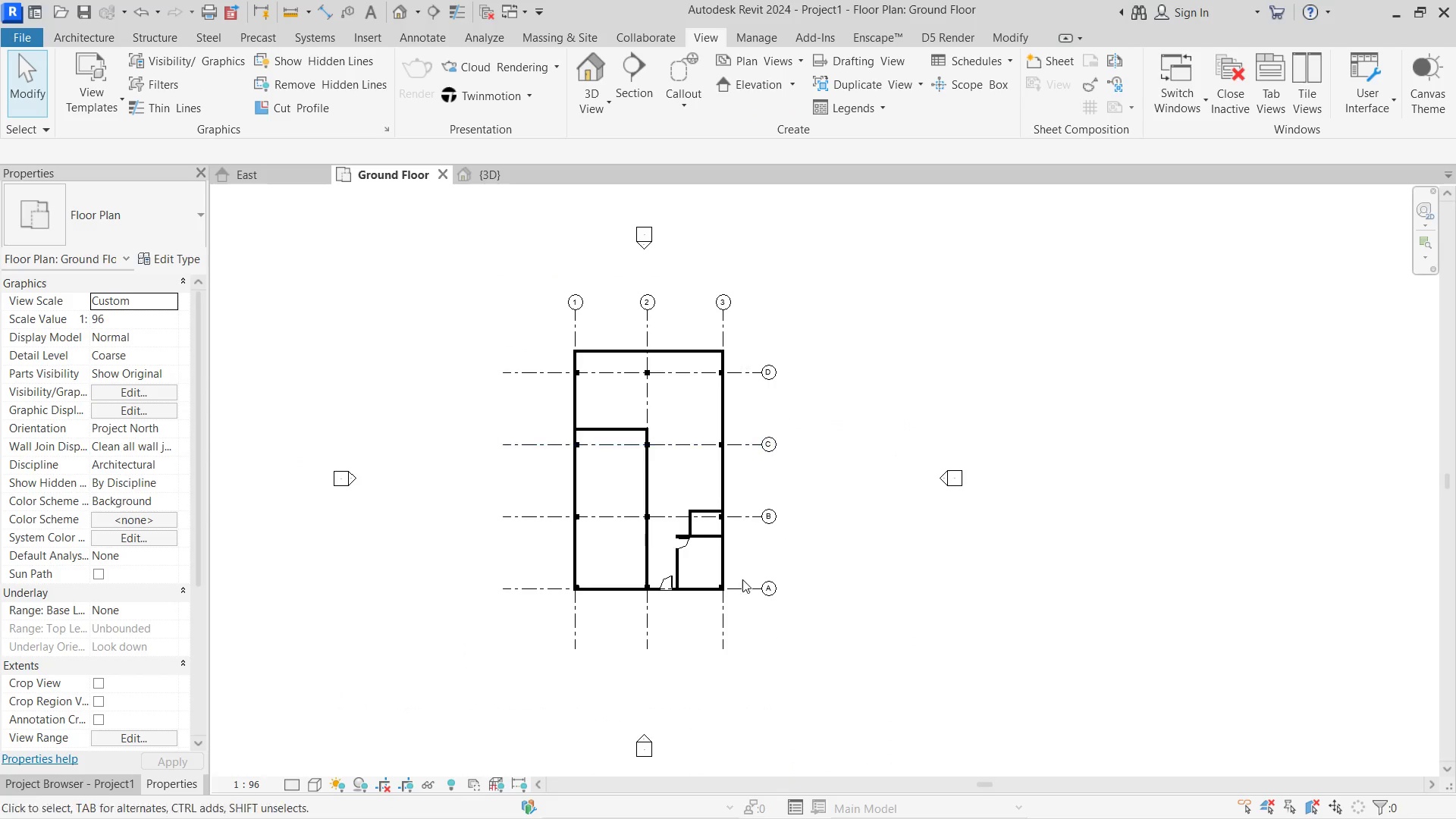 
scroll: coordinate [650, 461], scroll_direction: up, amount: 7.0
 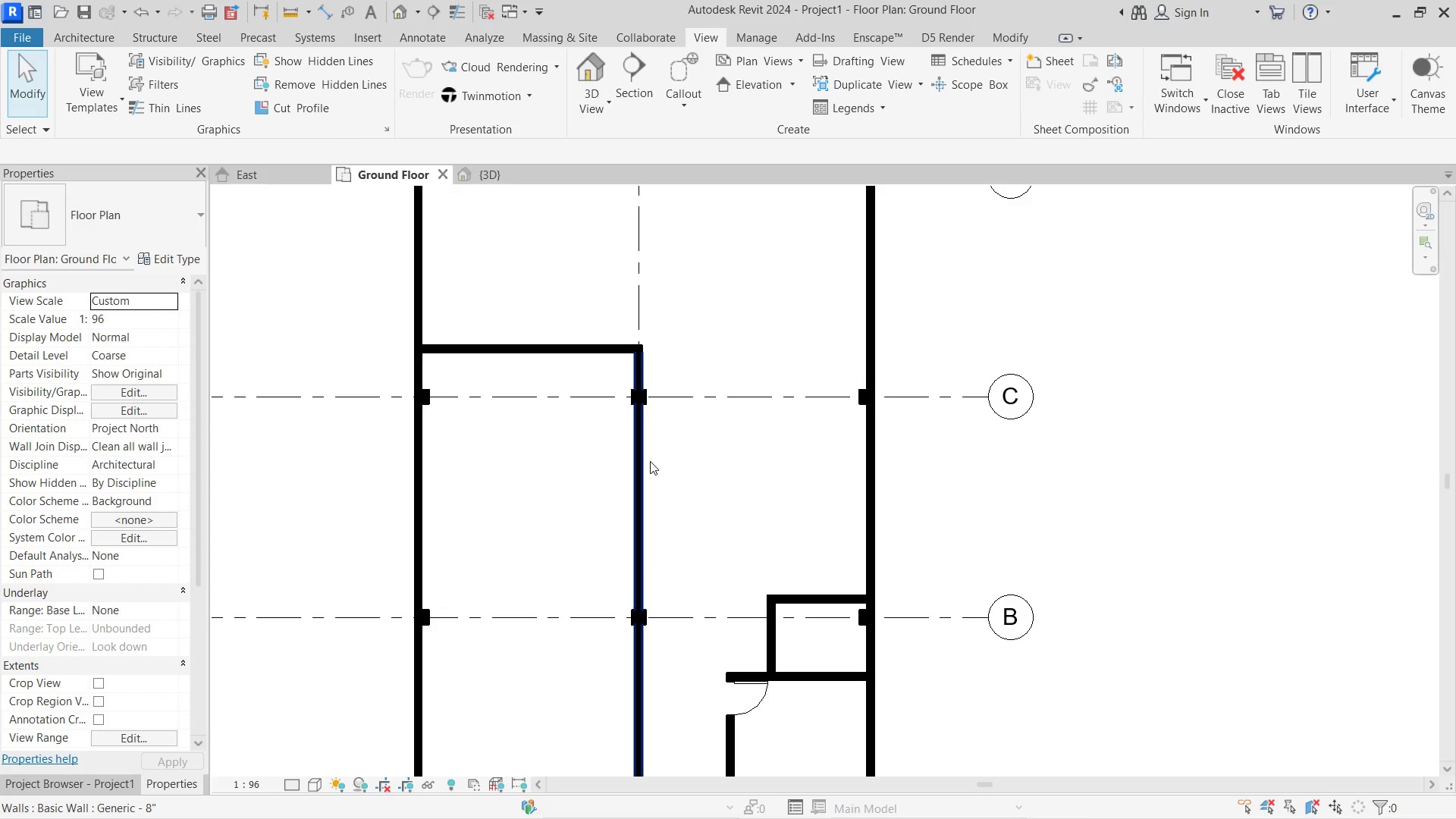 
scroll: coordinate [659, 444], scroll_direction: down, amount: 4.0
 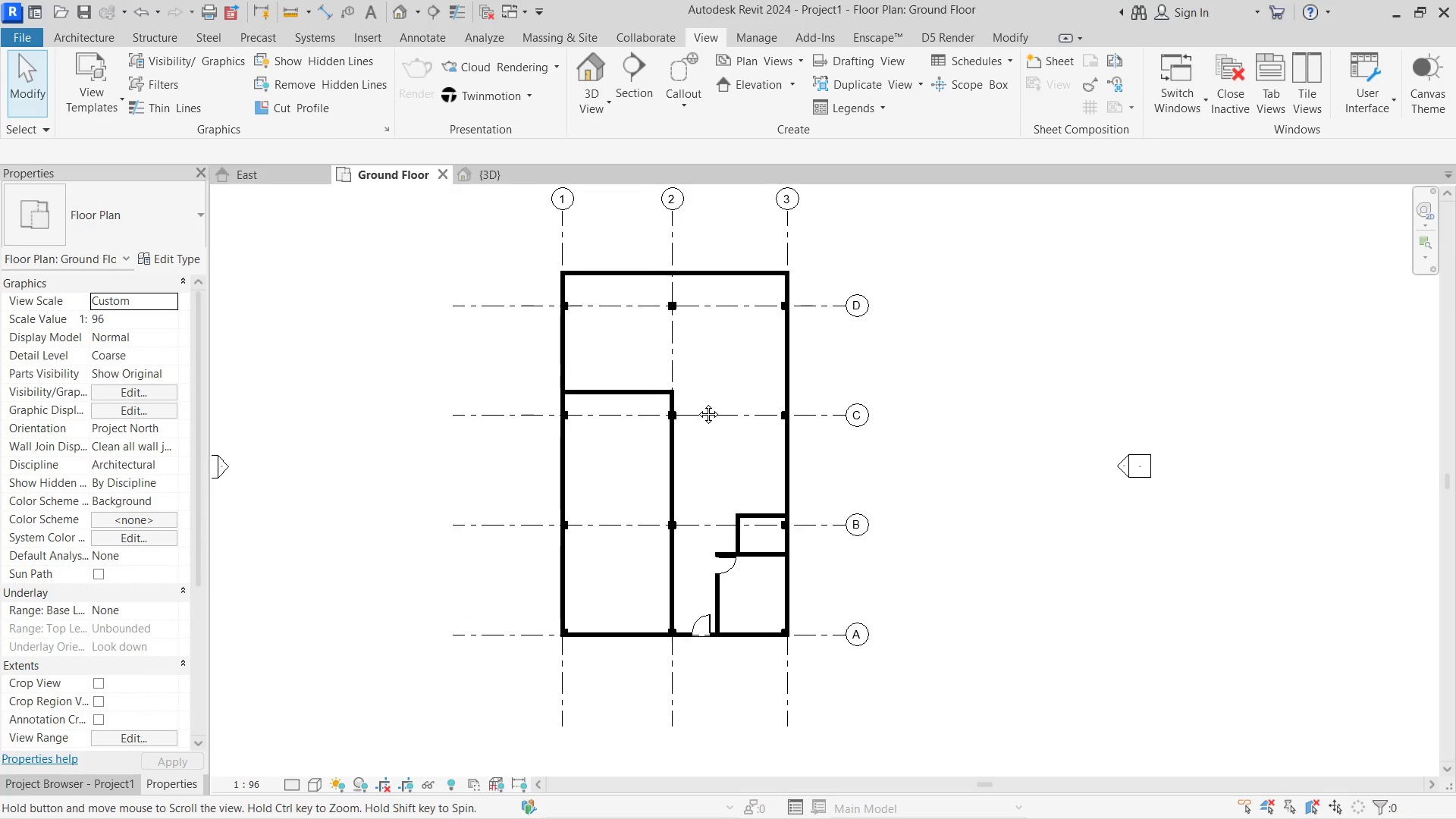 
scroll: coordinate [637, 374], scroll_direction: none, amount: 0.0
 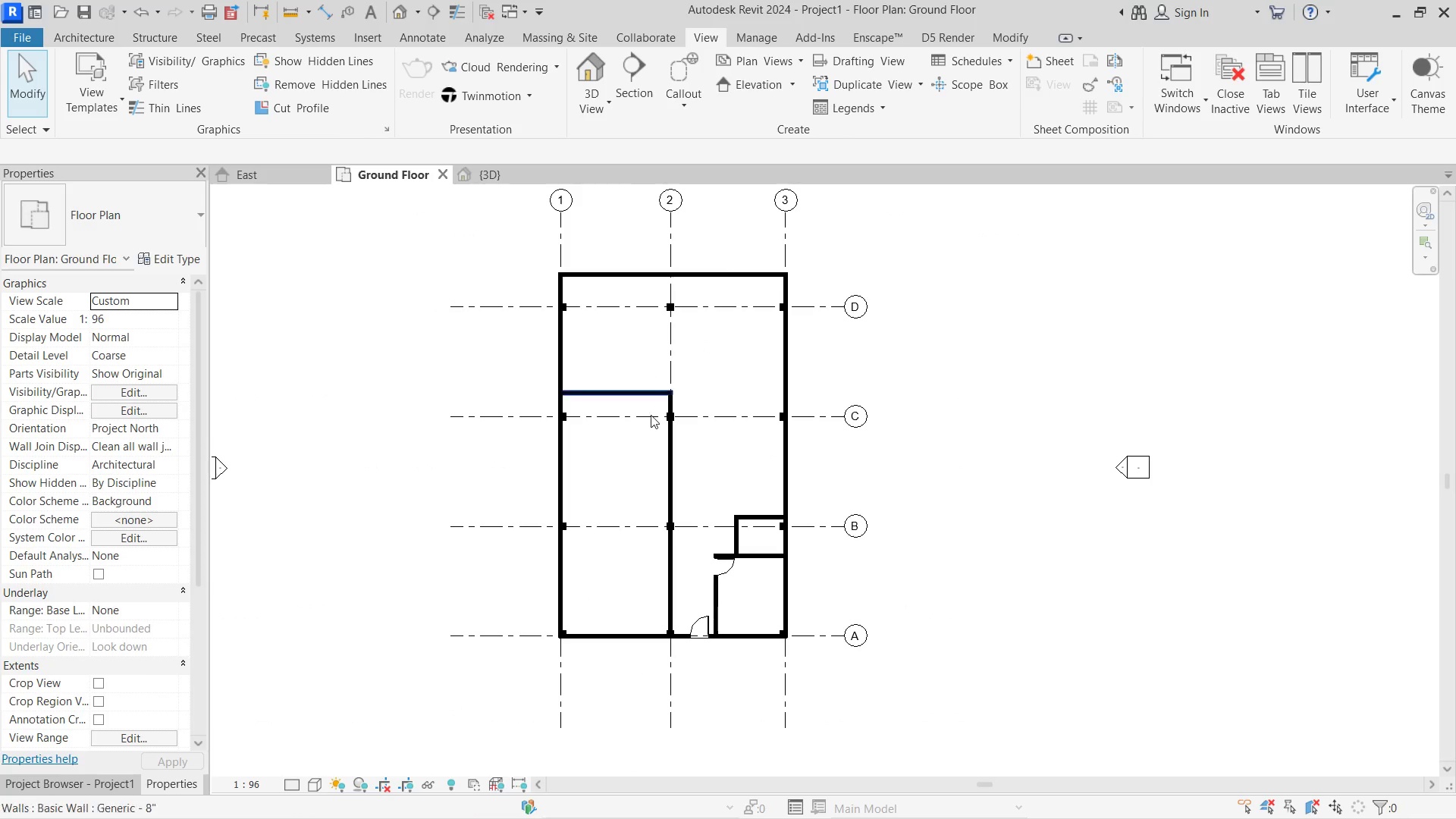 
scroll: coordinate [658, 491], scroll_direction: down, amount: 1.0
 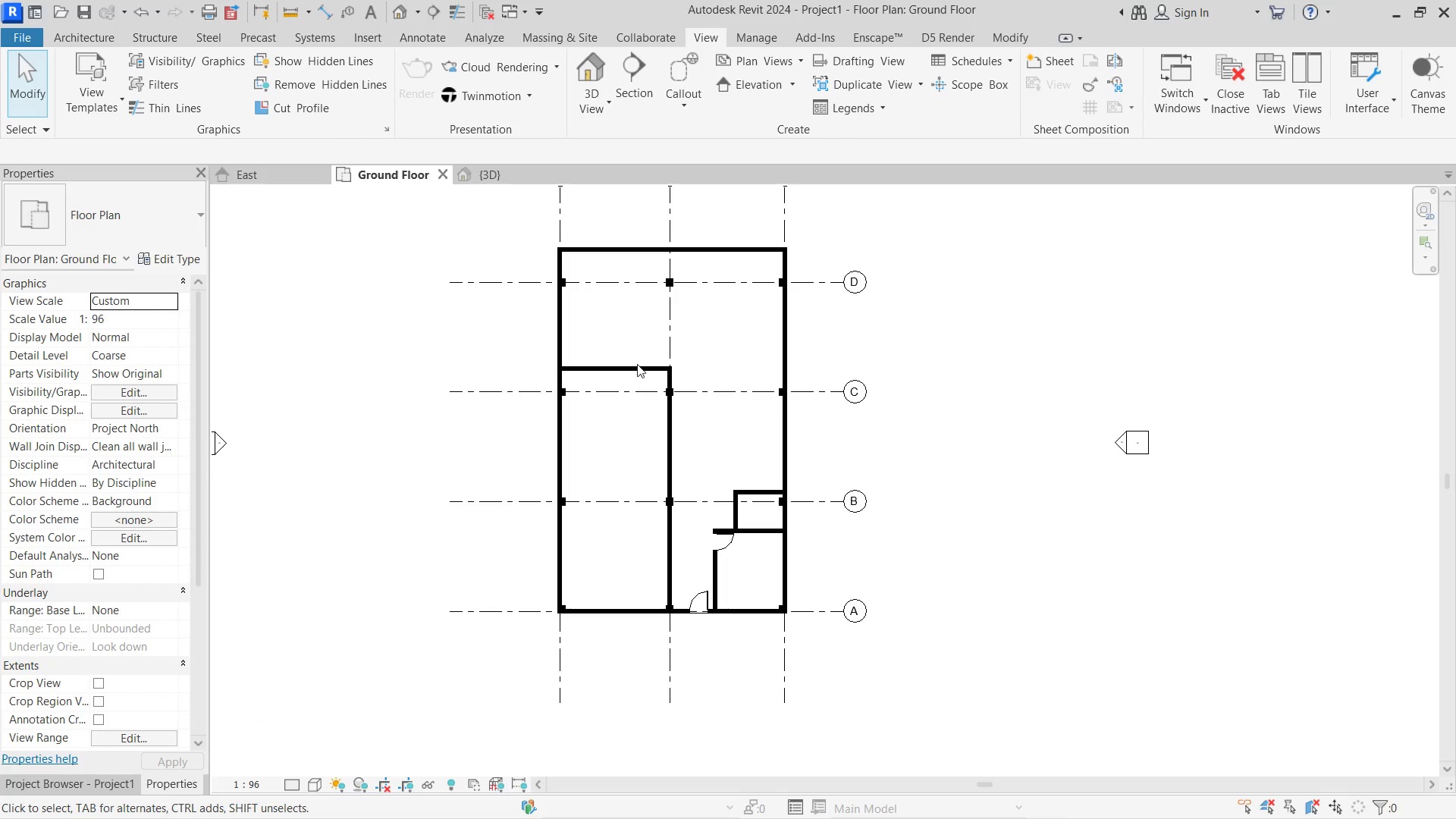 
scroll: coordinate [631, 337], scroll_direction: up, amount: 3.0
 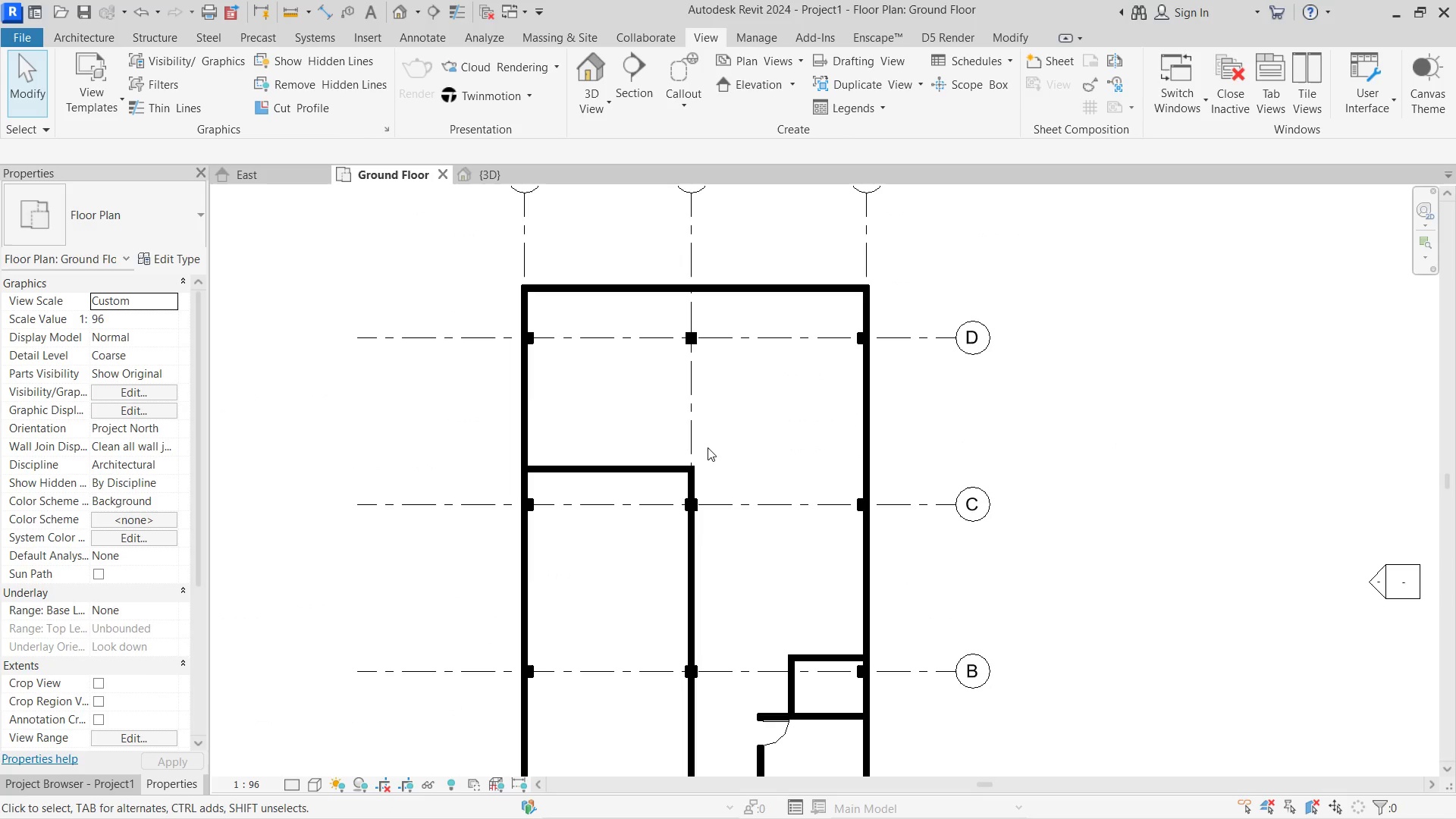 
type(wa)
key(Escape)
 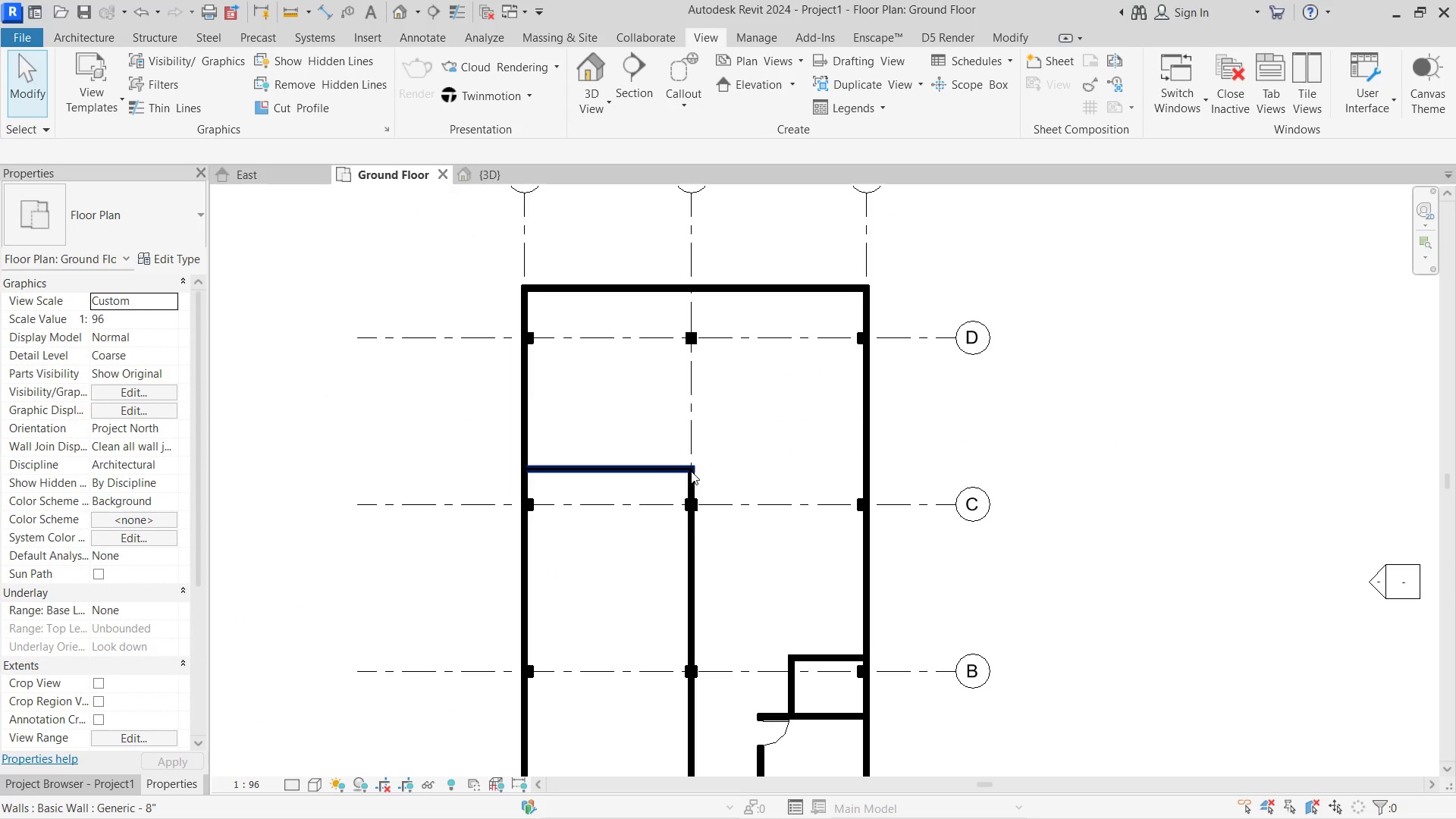 
scroll: coordinate [696, 510], scroll_direction: down, amount: 4.0
 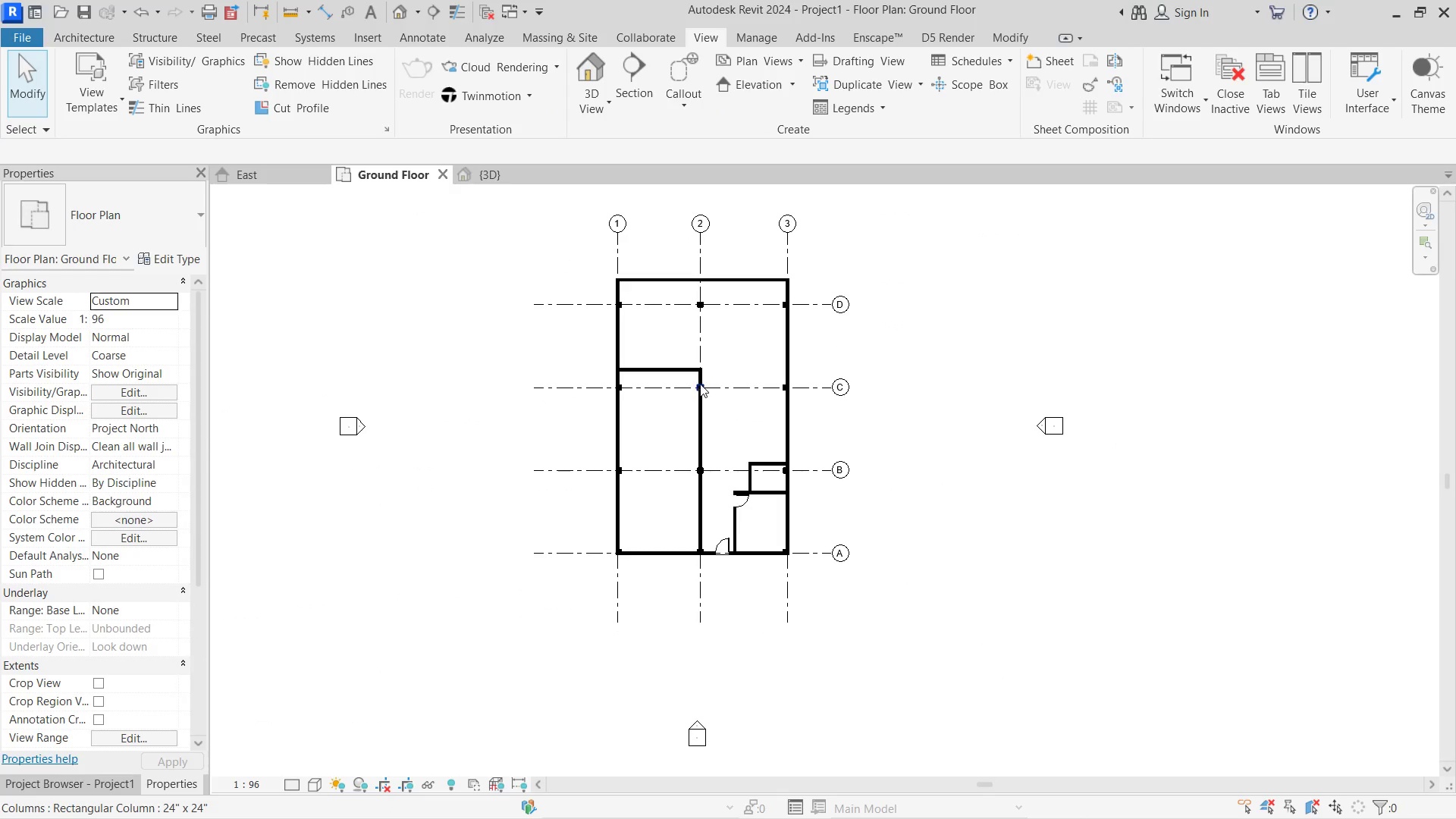 
key(W)
 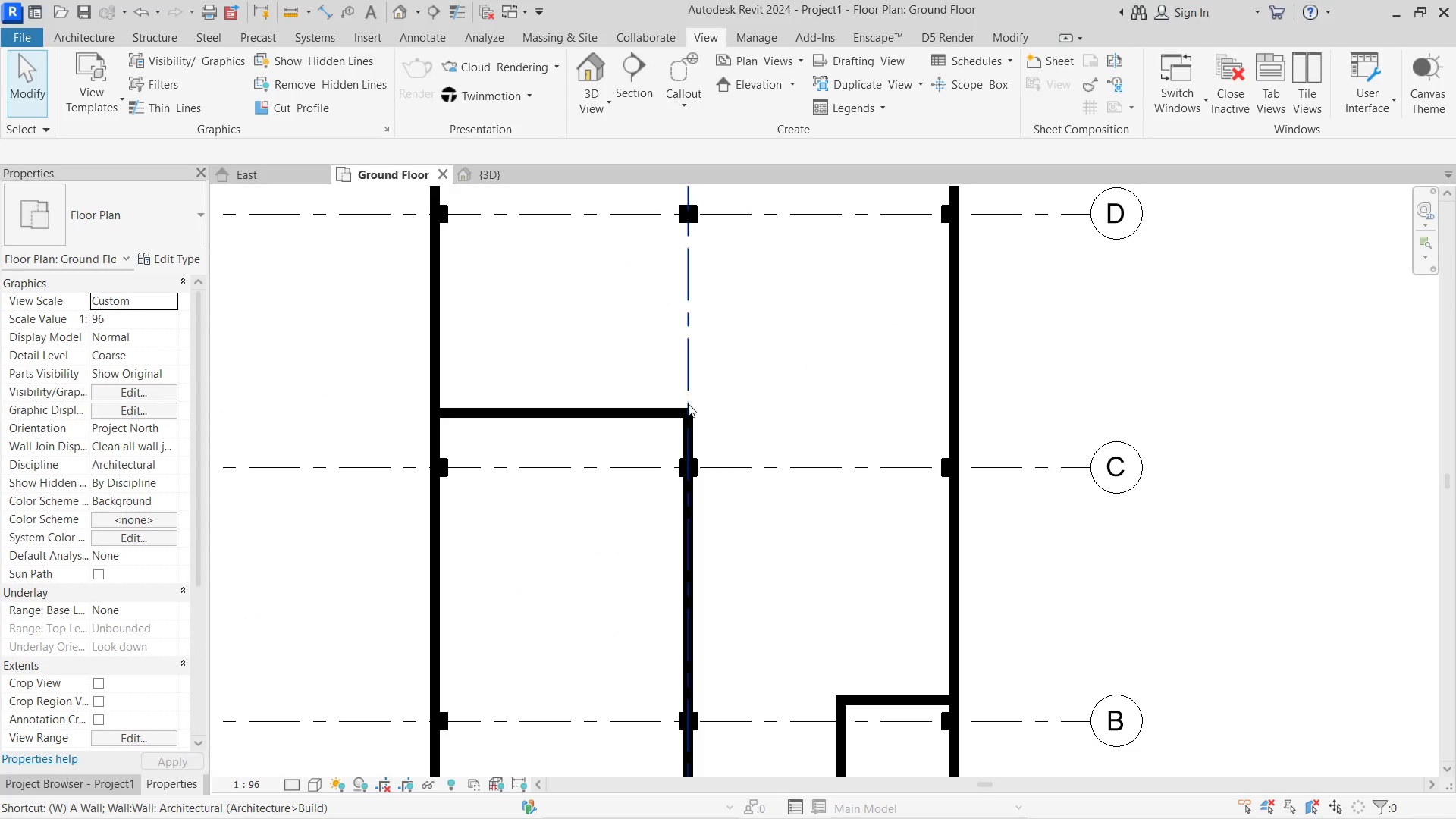 
scroll: coordinate [708, 346], scroll_direction: up, amount: 7.0
 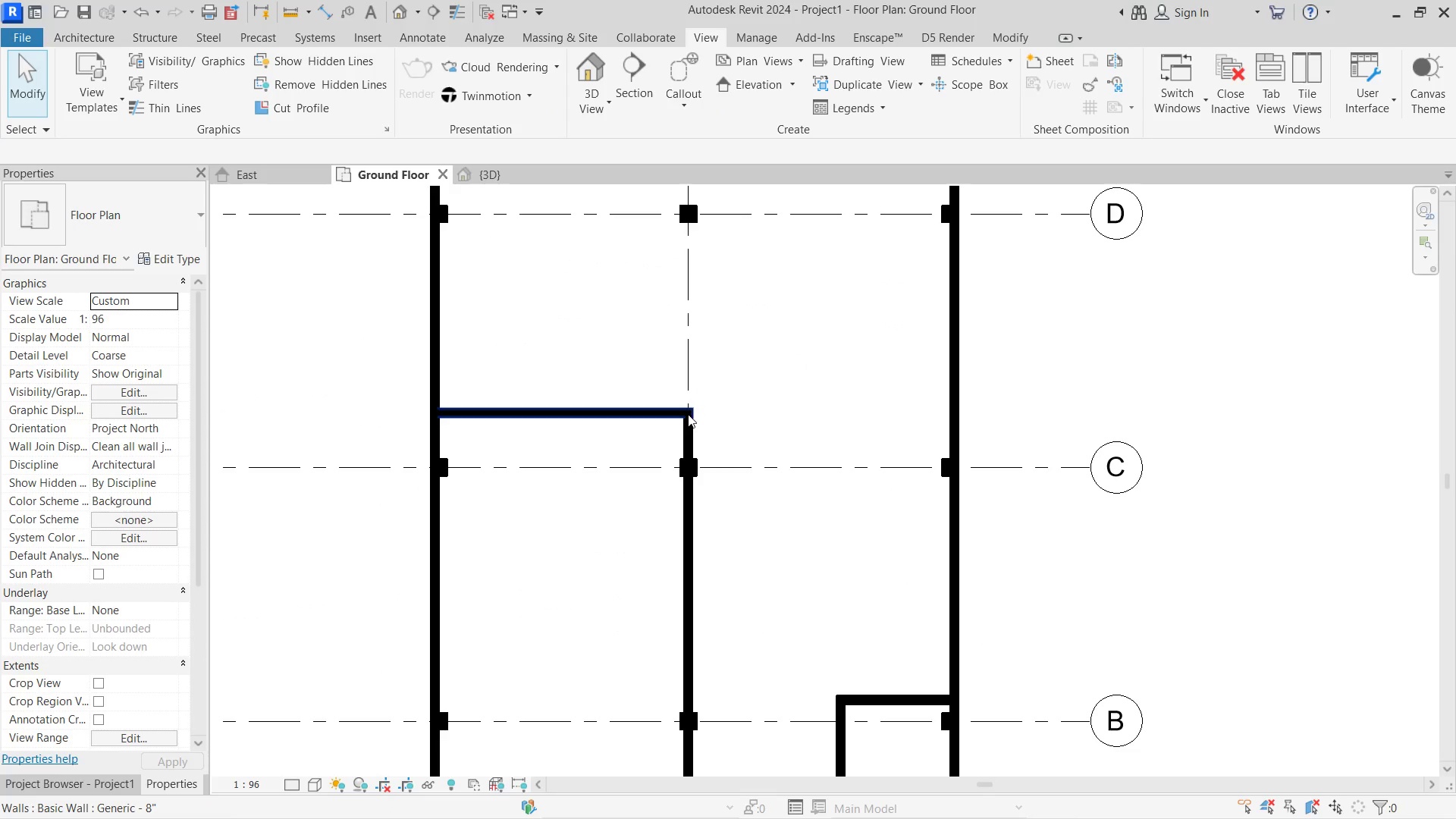 
key(A)
 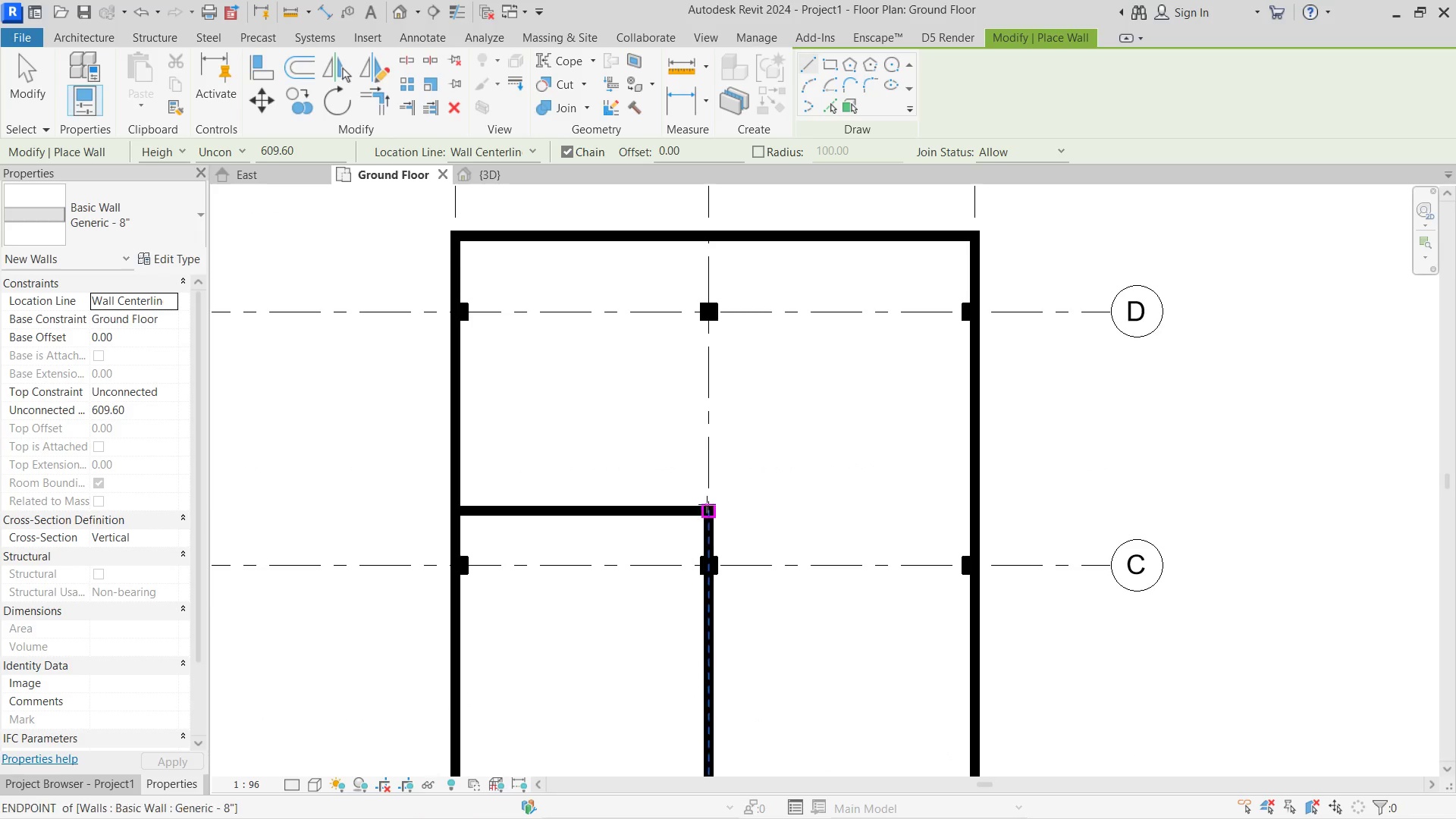 
left_click([705, 504])
 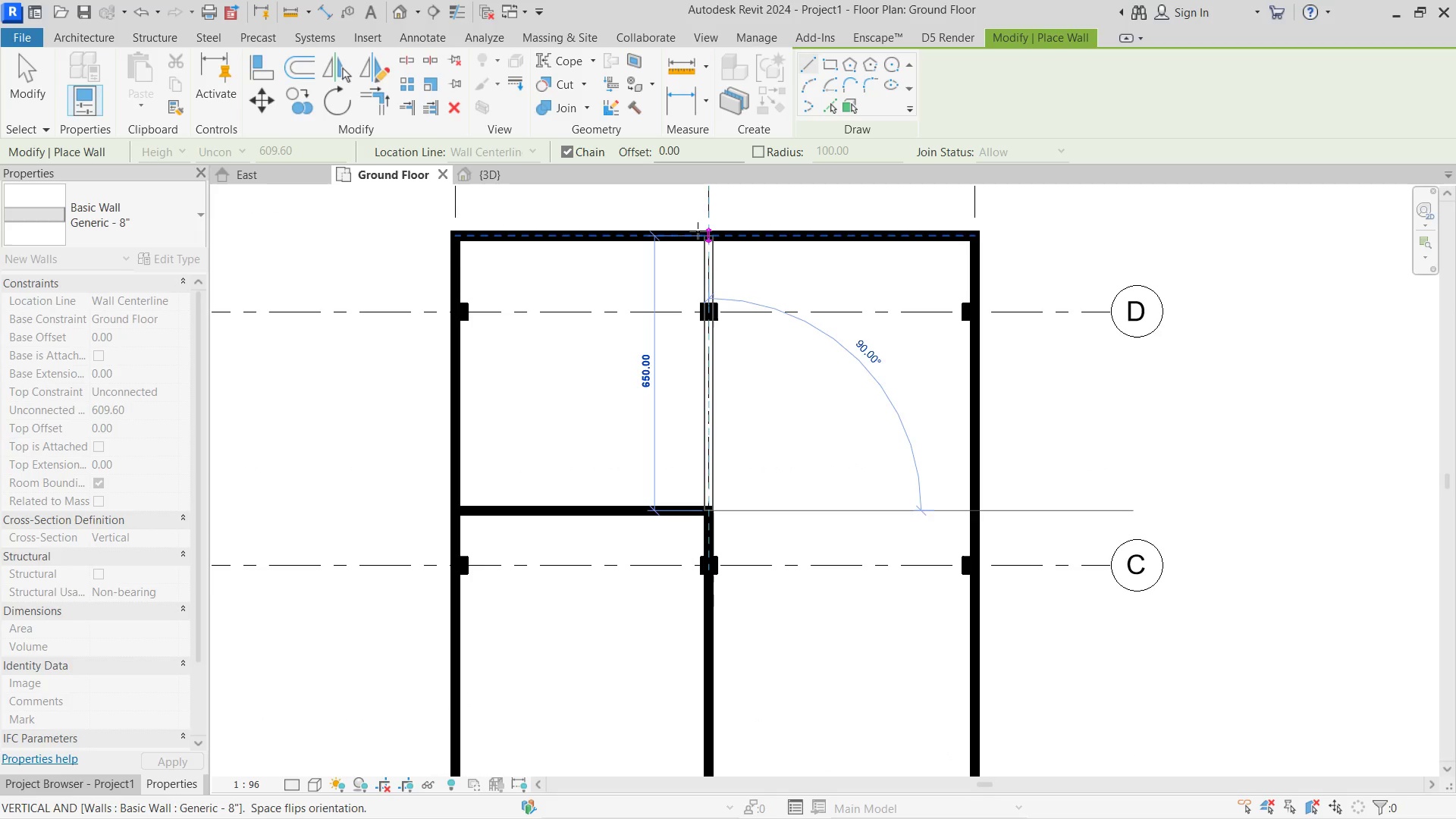 
left_click([698, 231])
 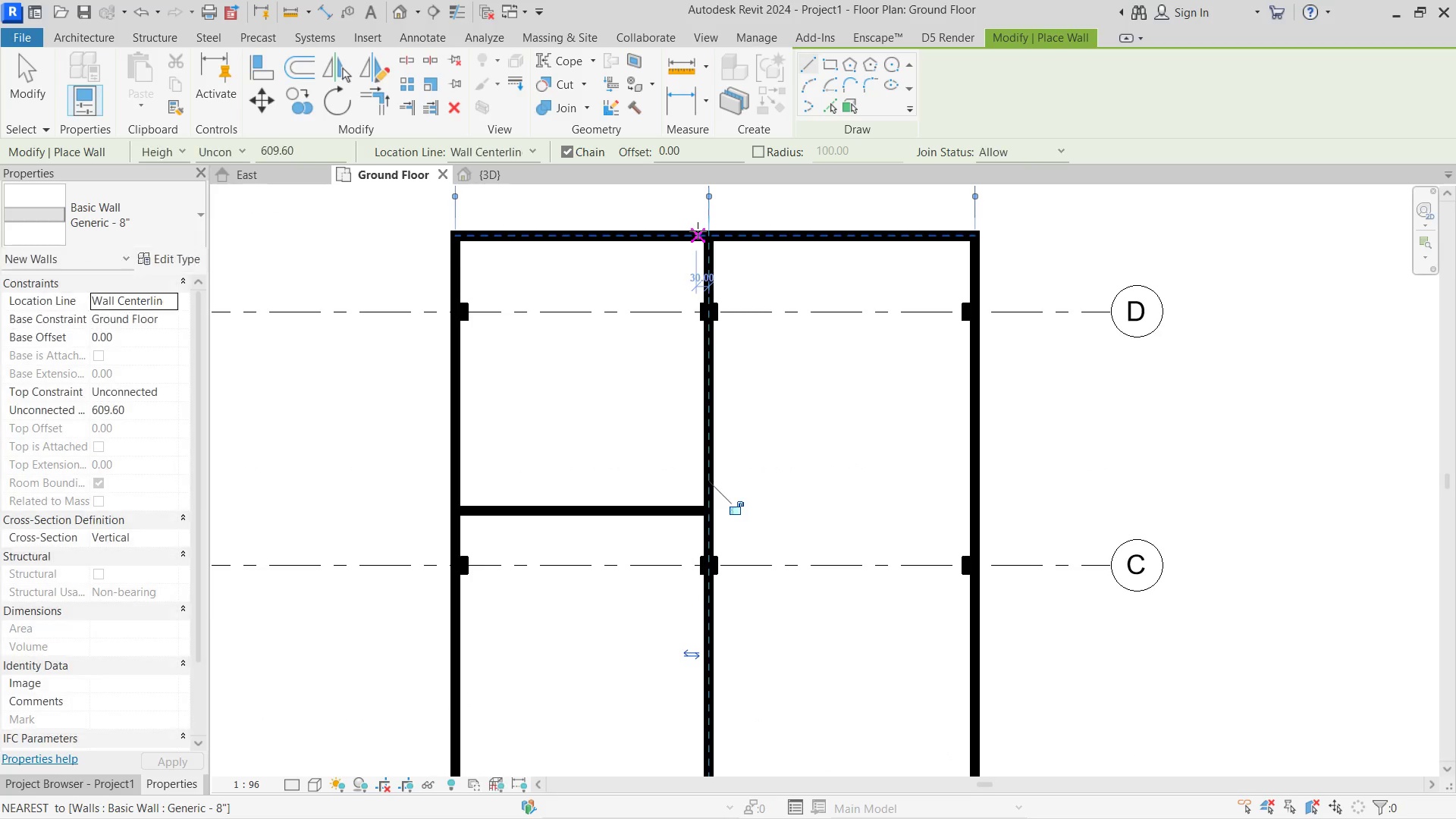 
key(Escape)
 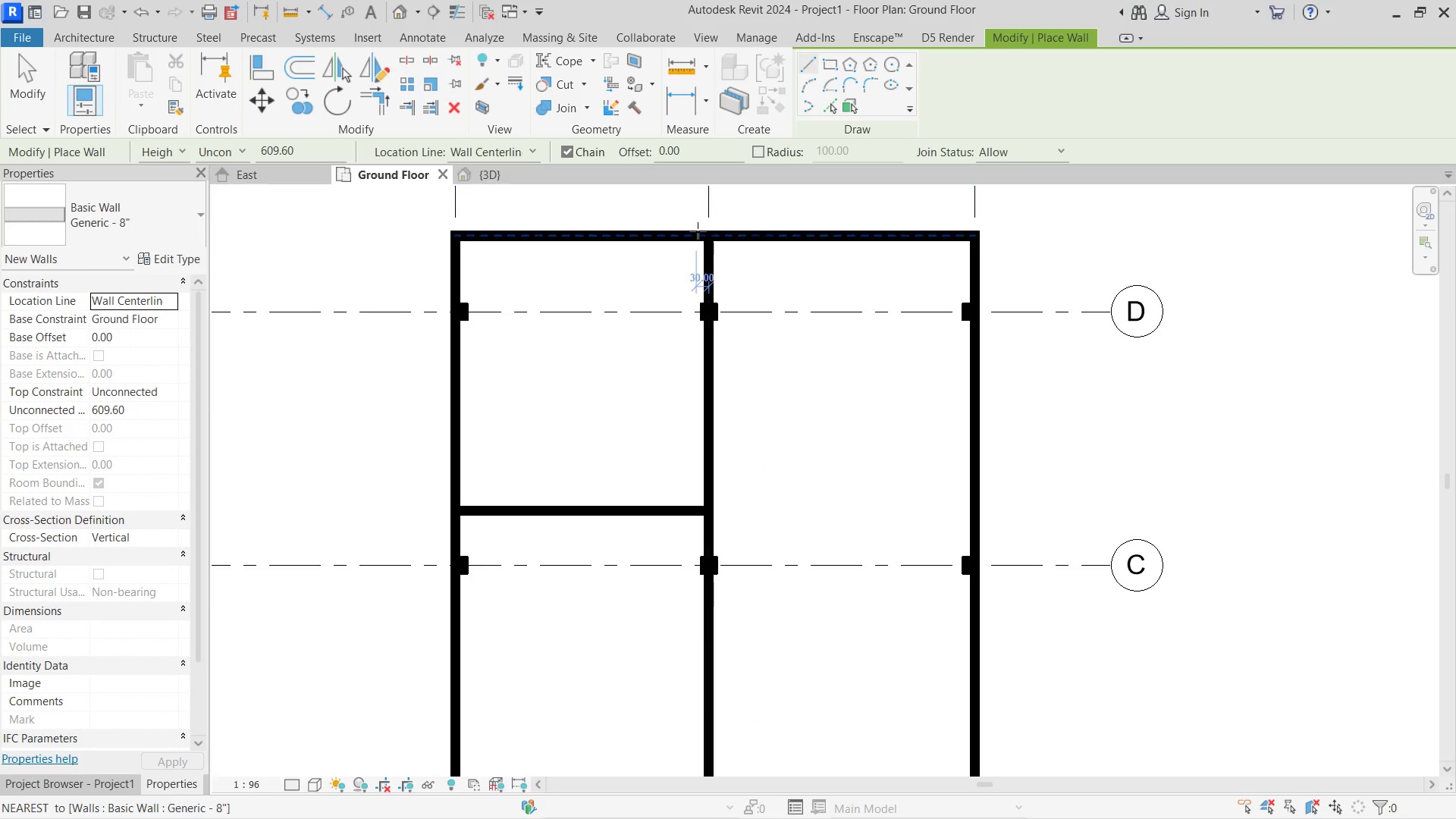 
key(Escape)
 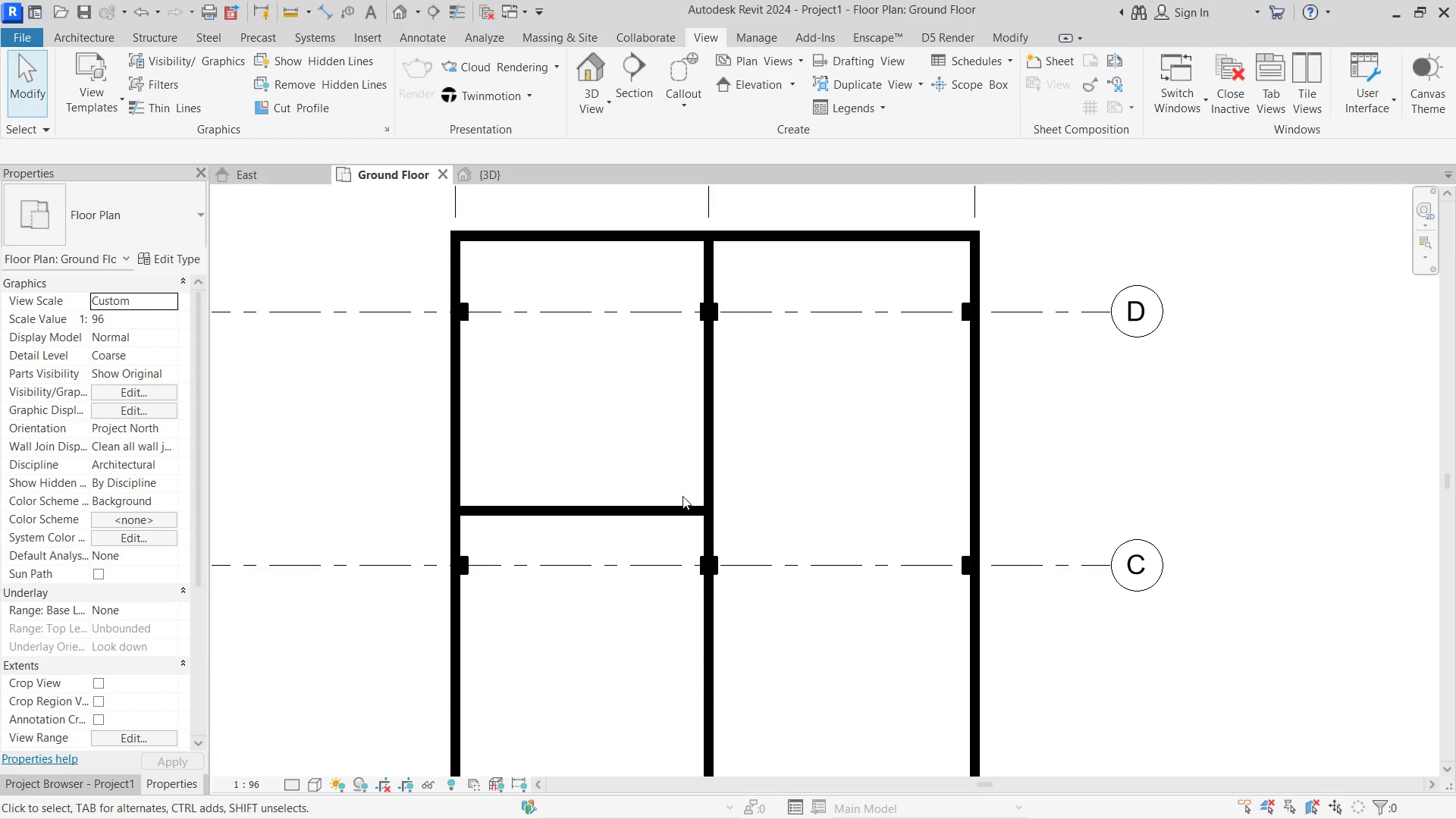 
left_click([681, 516])
 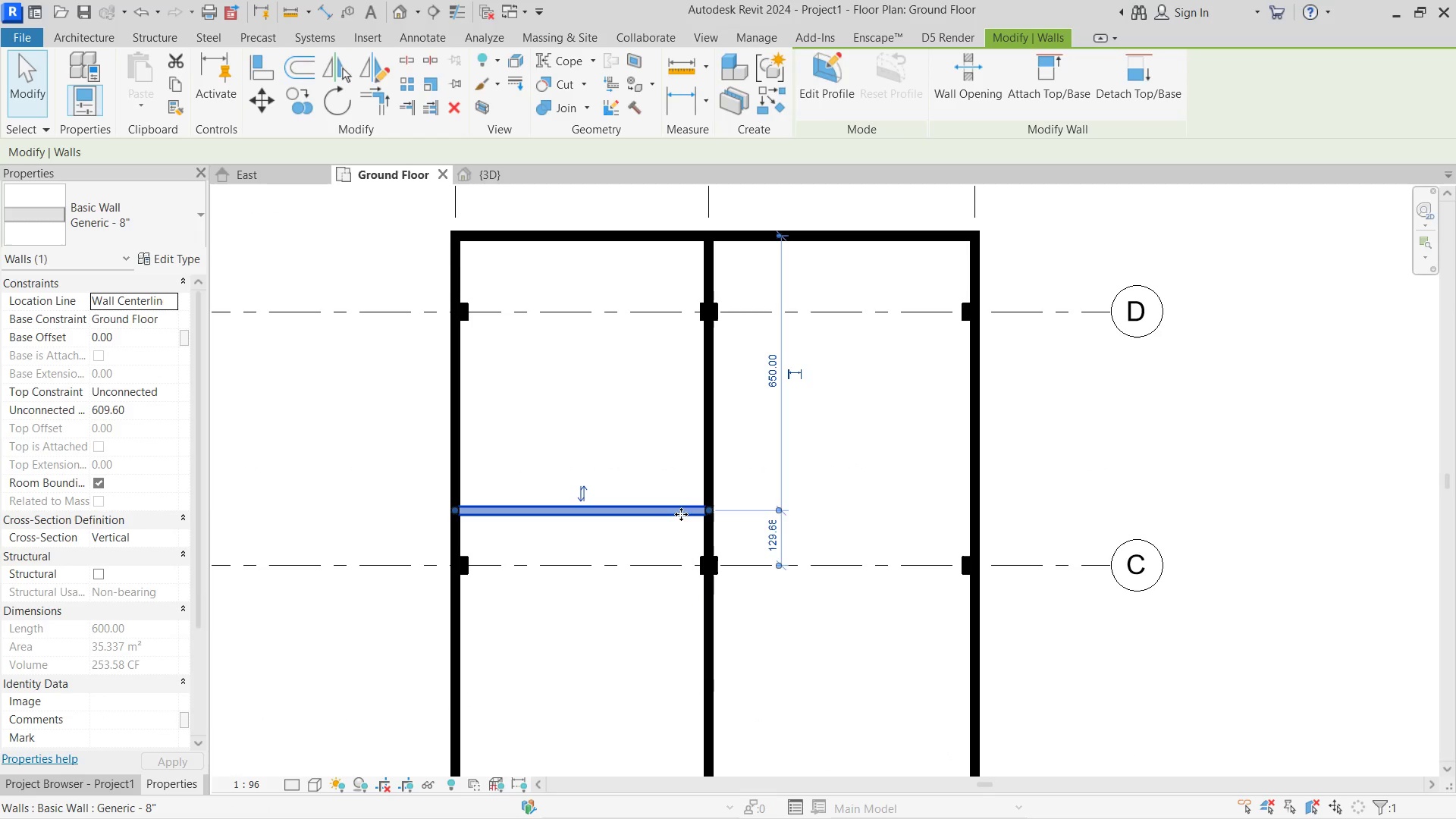 
left_click_drag(start_coordinate=[681, 514], to_coordinate=[686, 448])
 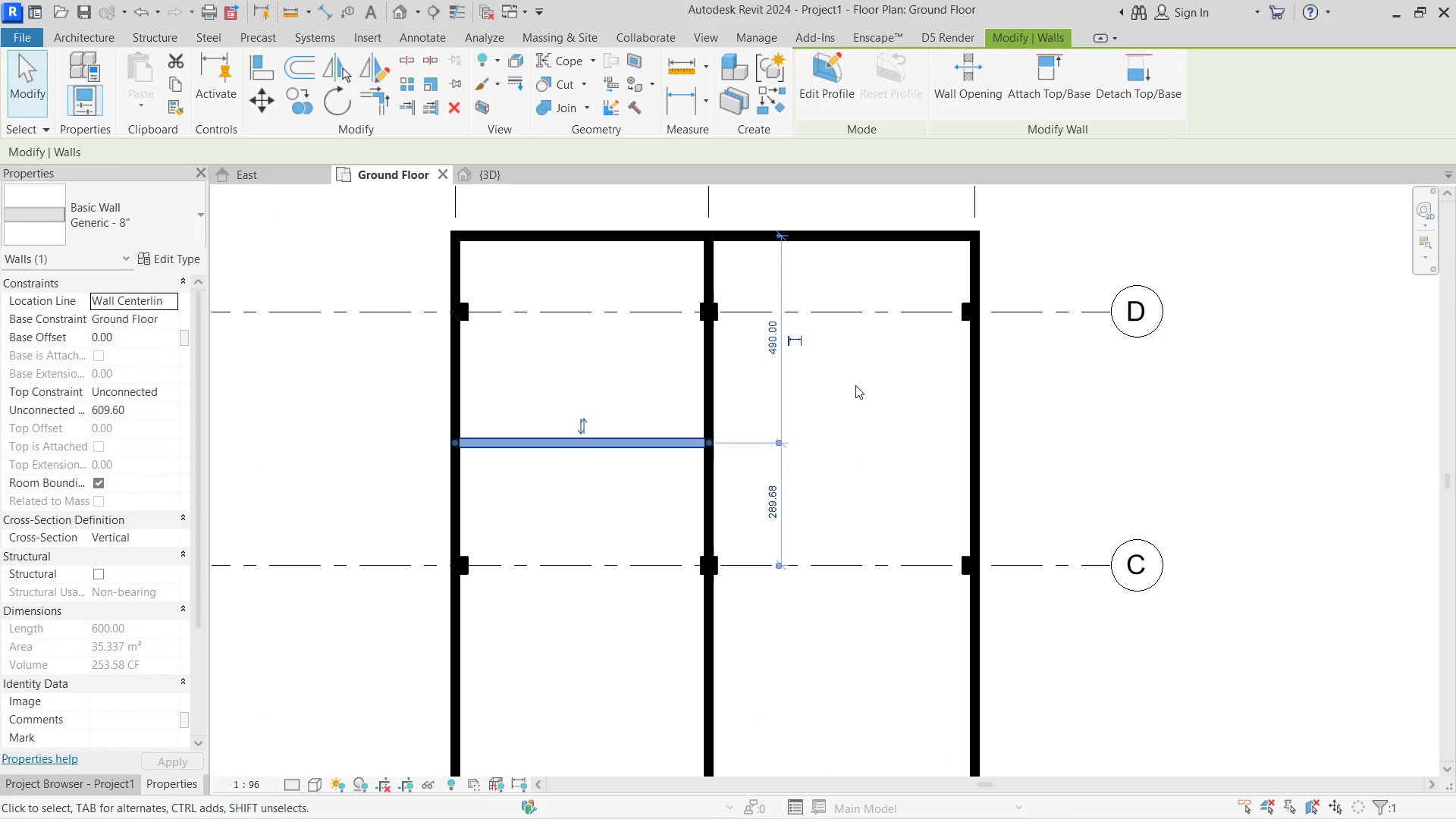 
left_click([855, 385])
 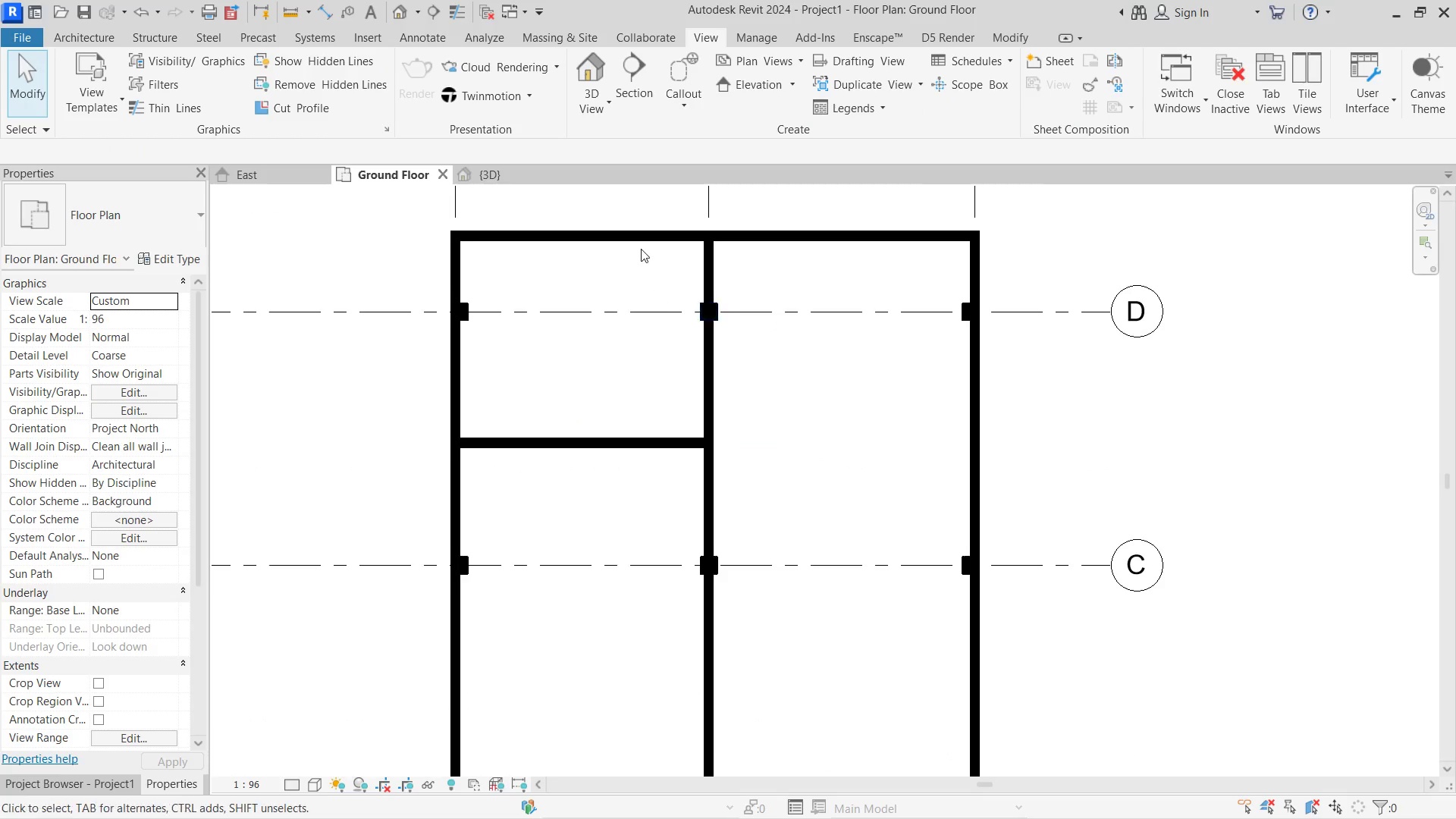 
scroll: coordinate [641, 249], scroll_direction: down, amount: 3.0
 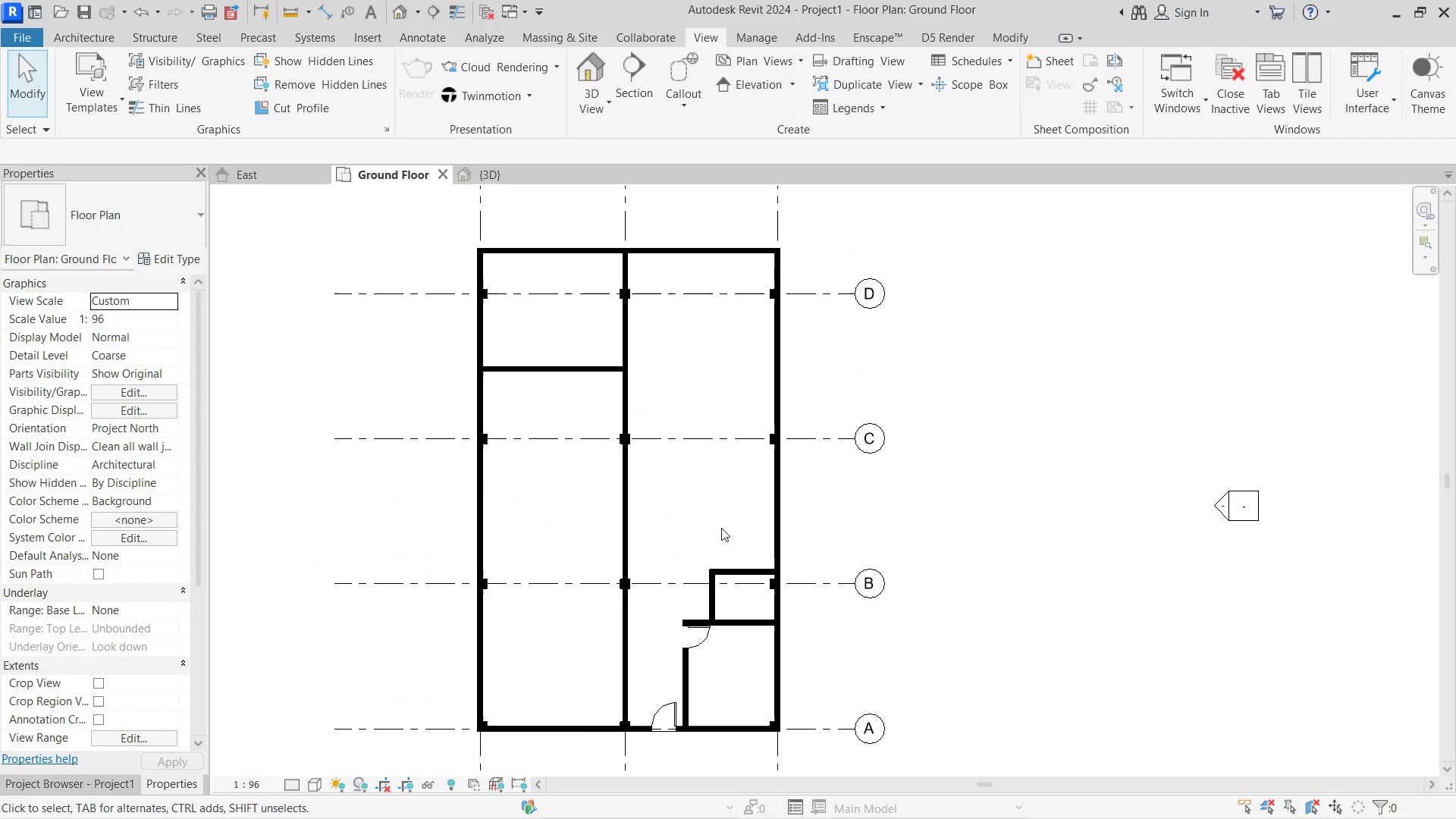 
wait(9.94)
 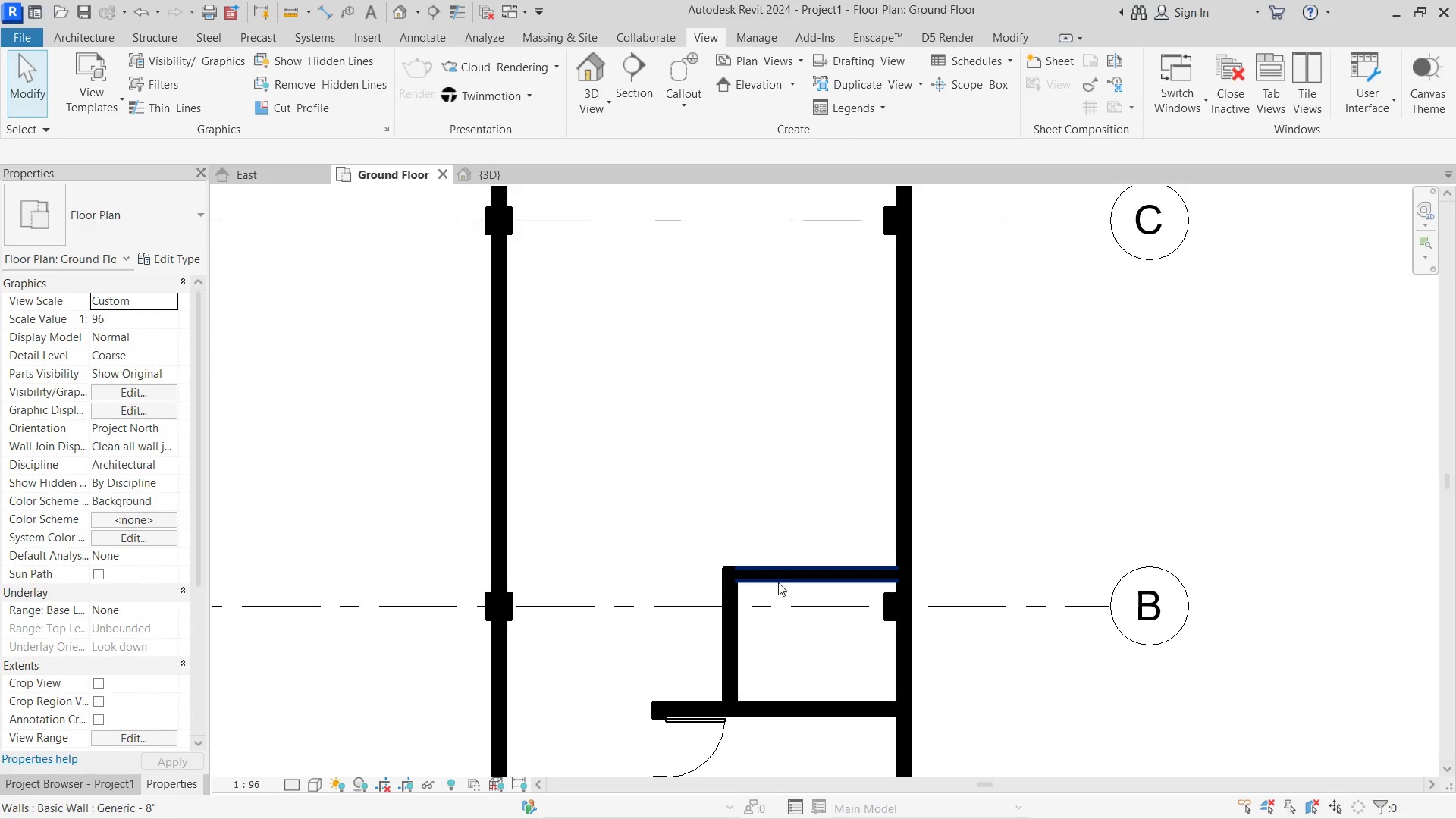 
left_click([778, 582])
 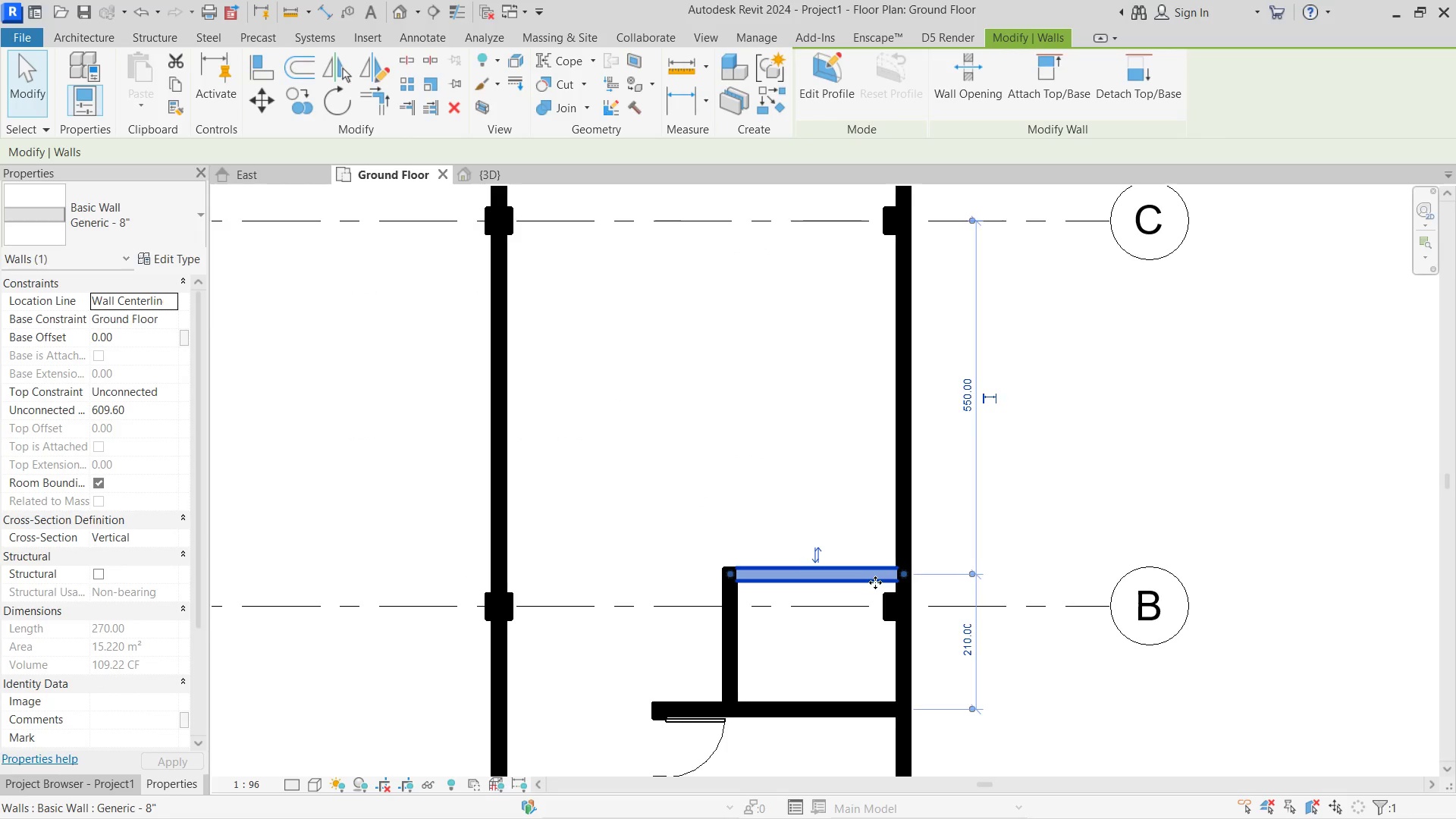 
scroll: coordinate [701, 570], scroll_direction: up, amount: 6.0
 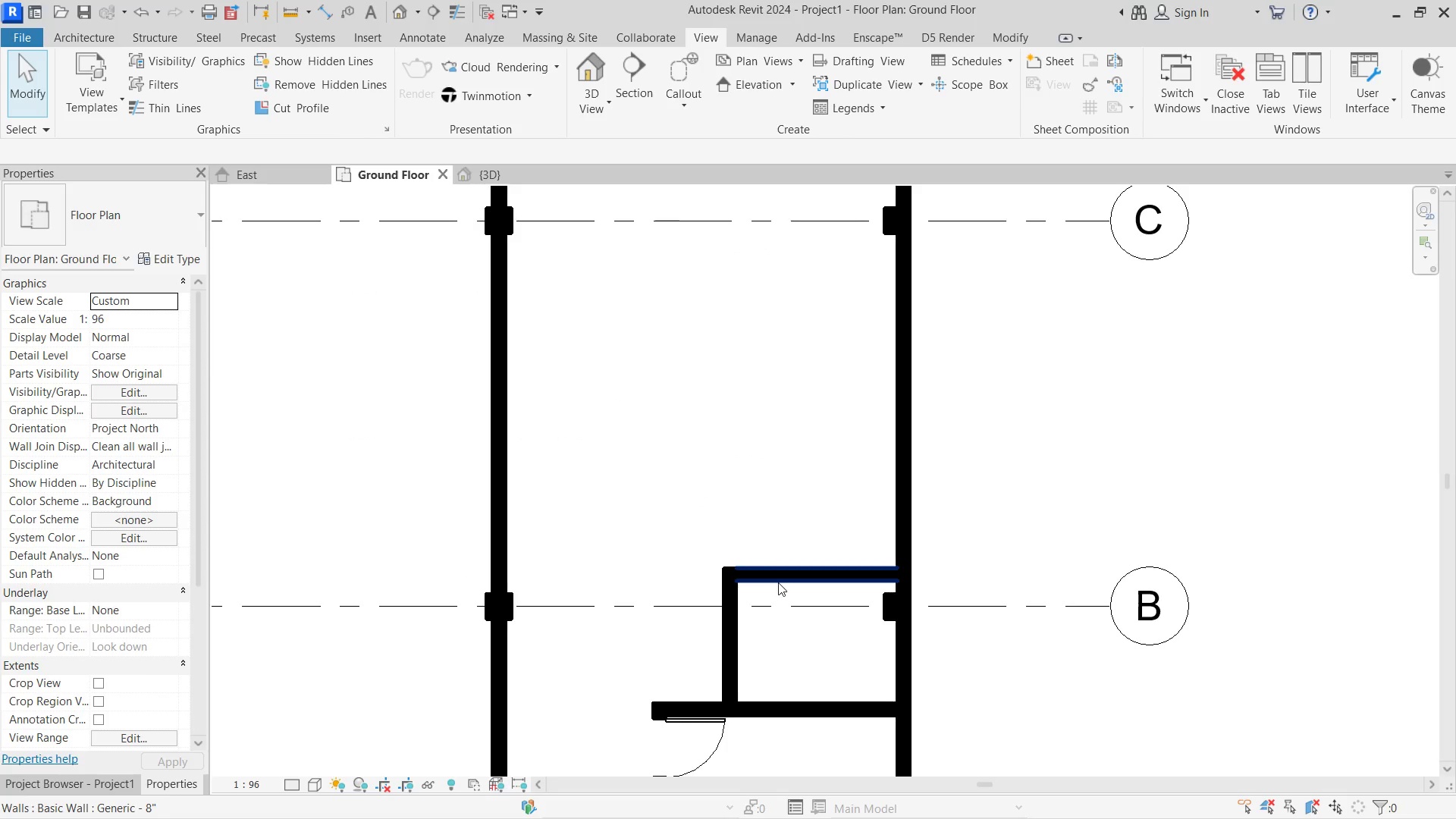 
left_click_drag(start_coordinate=[874, 582], to_coordinate=[852, 622])
 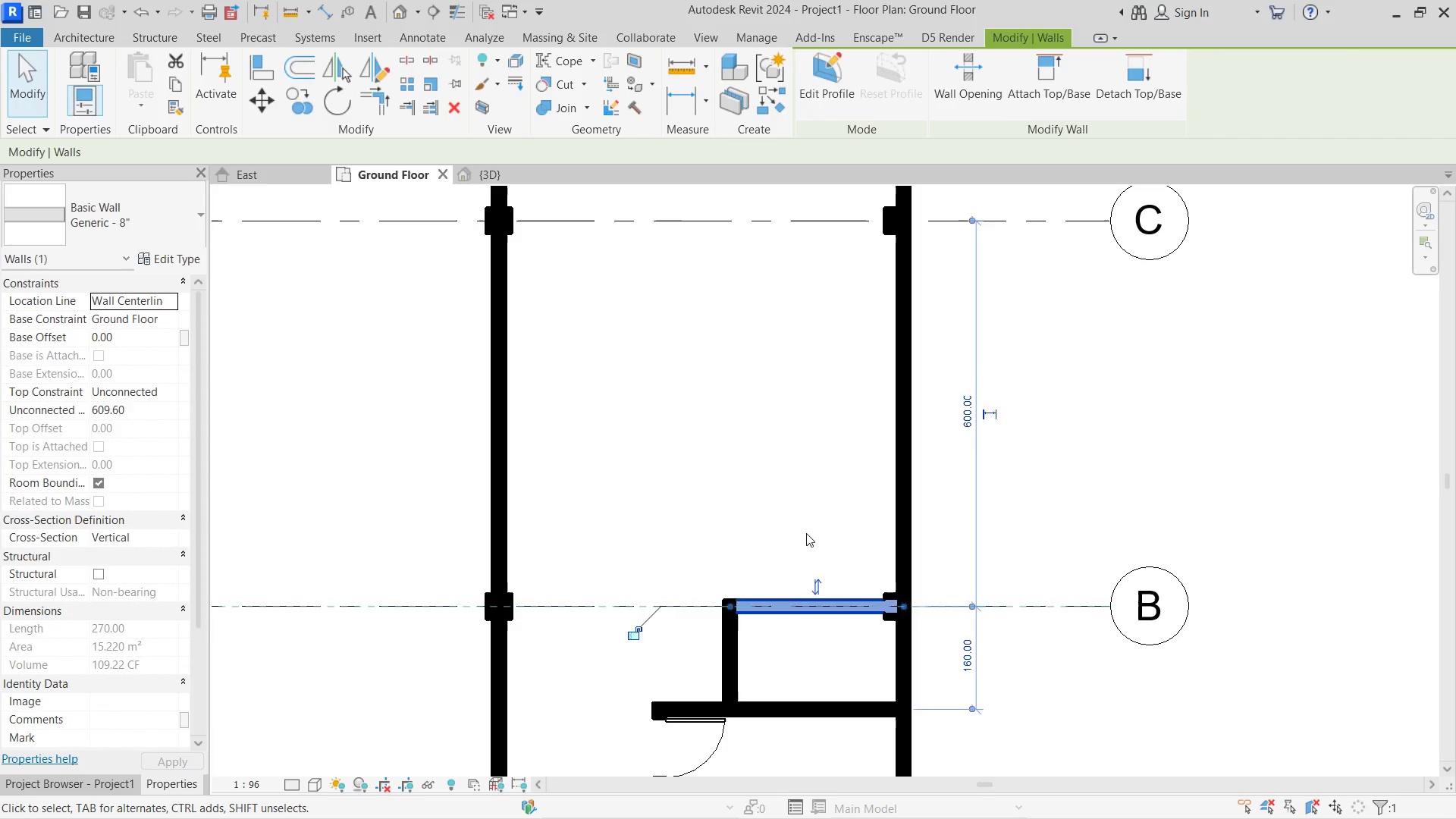 
left_click([806, 533])
 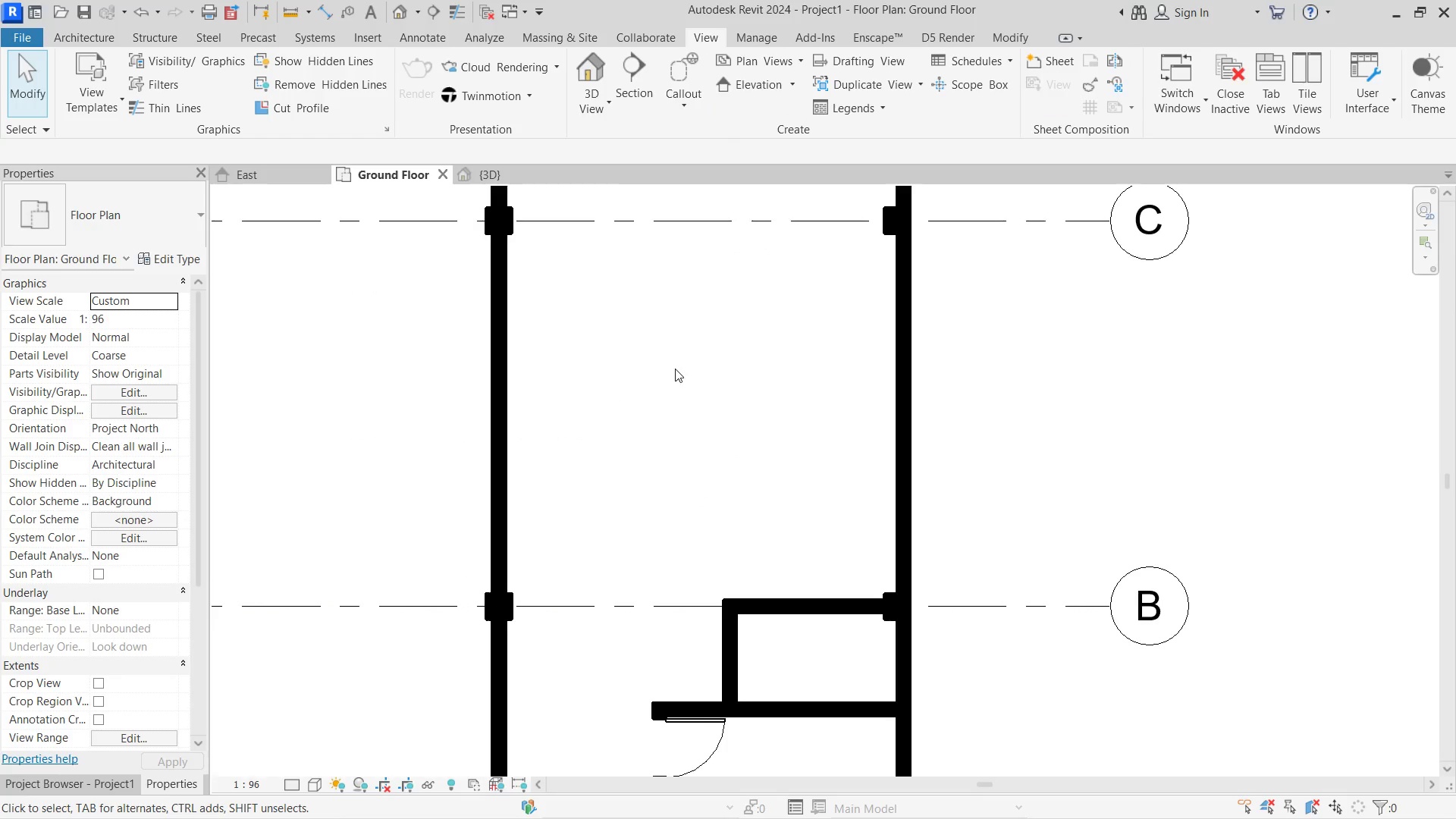 
scroll: coordinate [675, 369], scroll_direction: down, amount: 4.0
 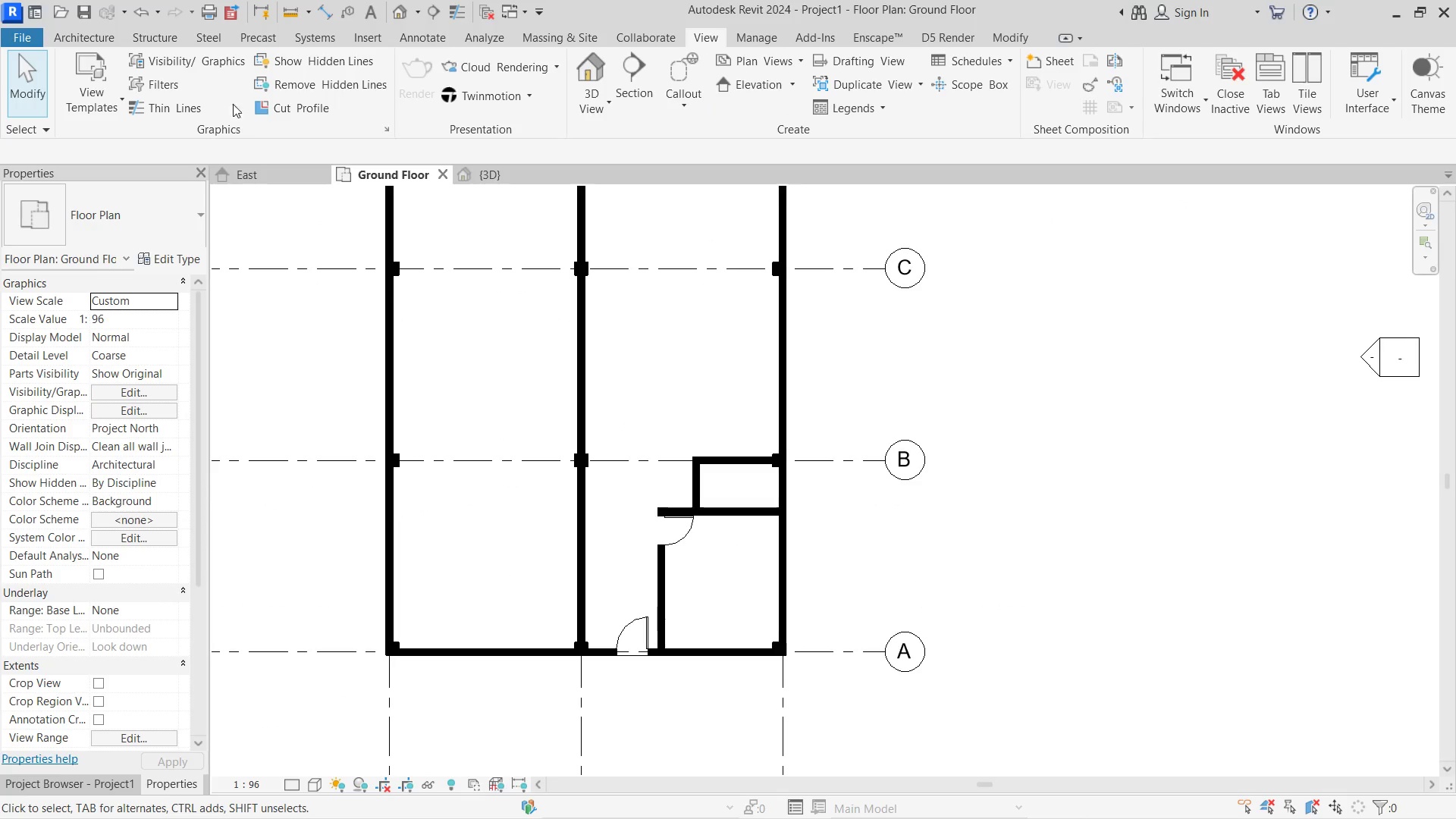 
left_click([96, 34])
 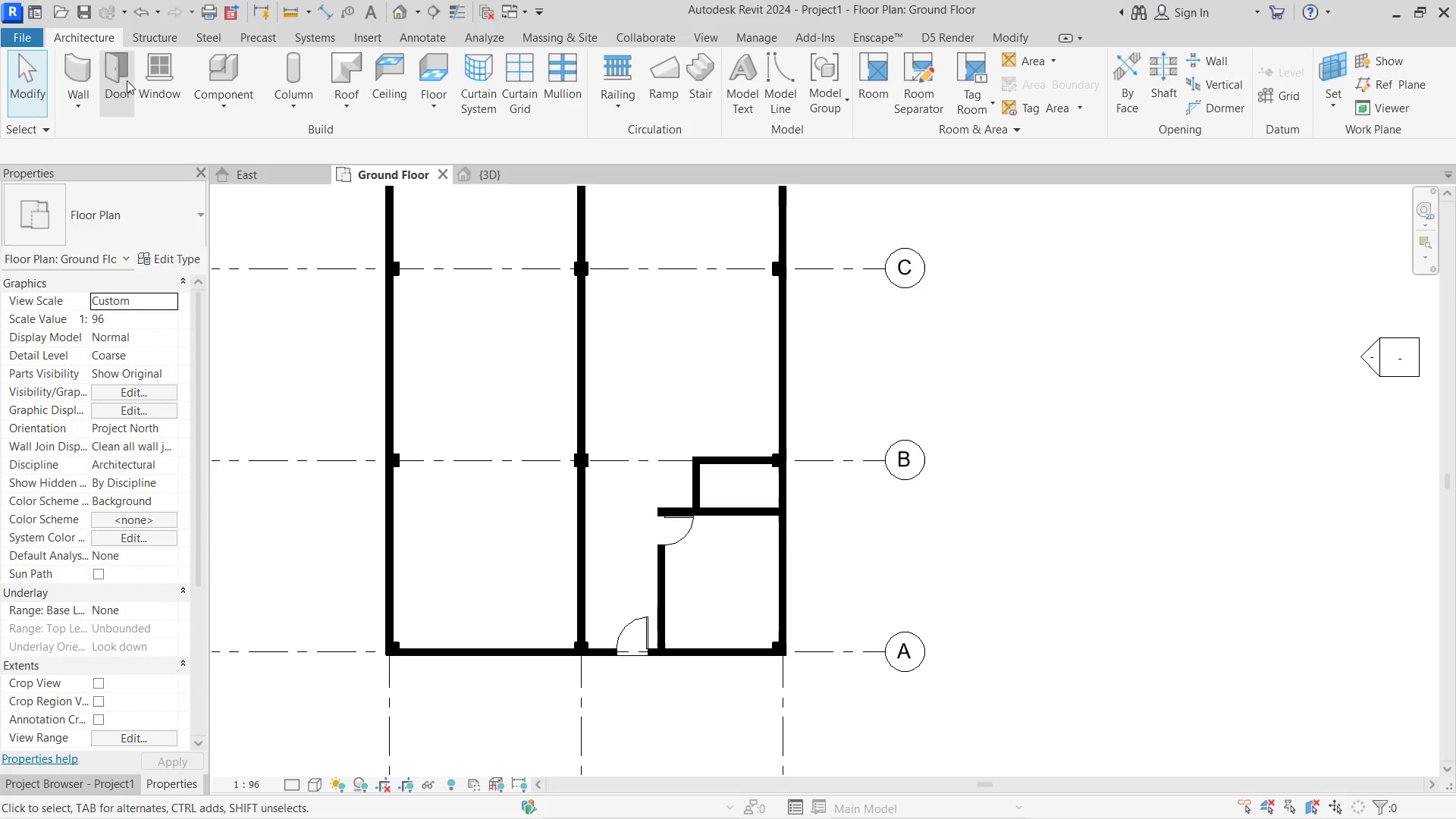 
left_click([115, 80])
 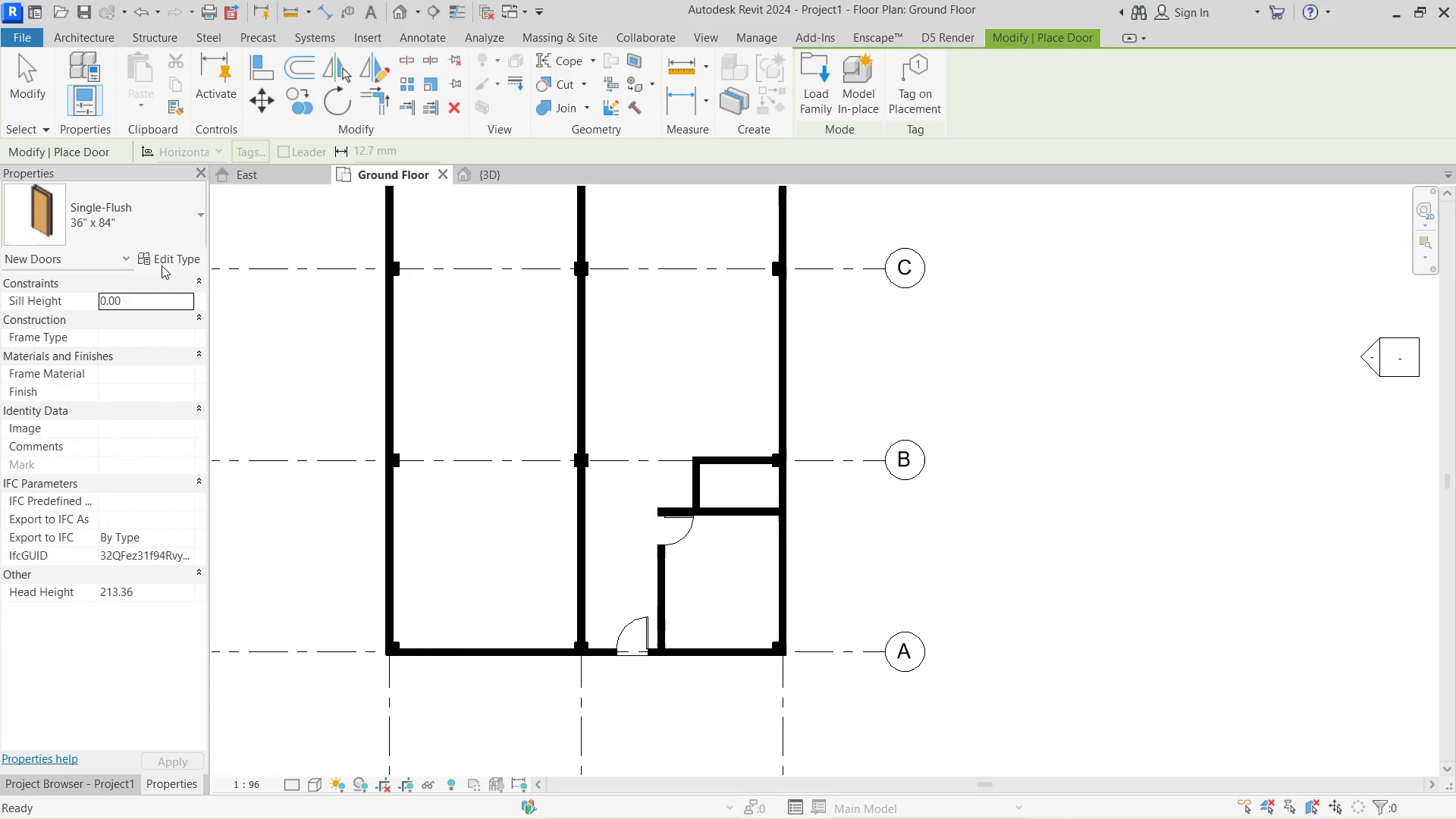 
left_click([162, 265])
 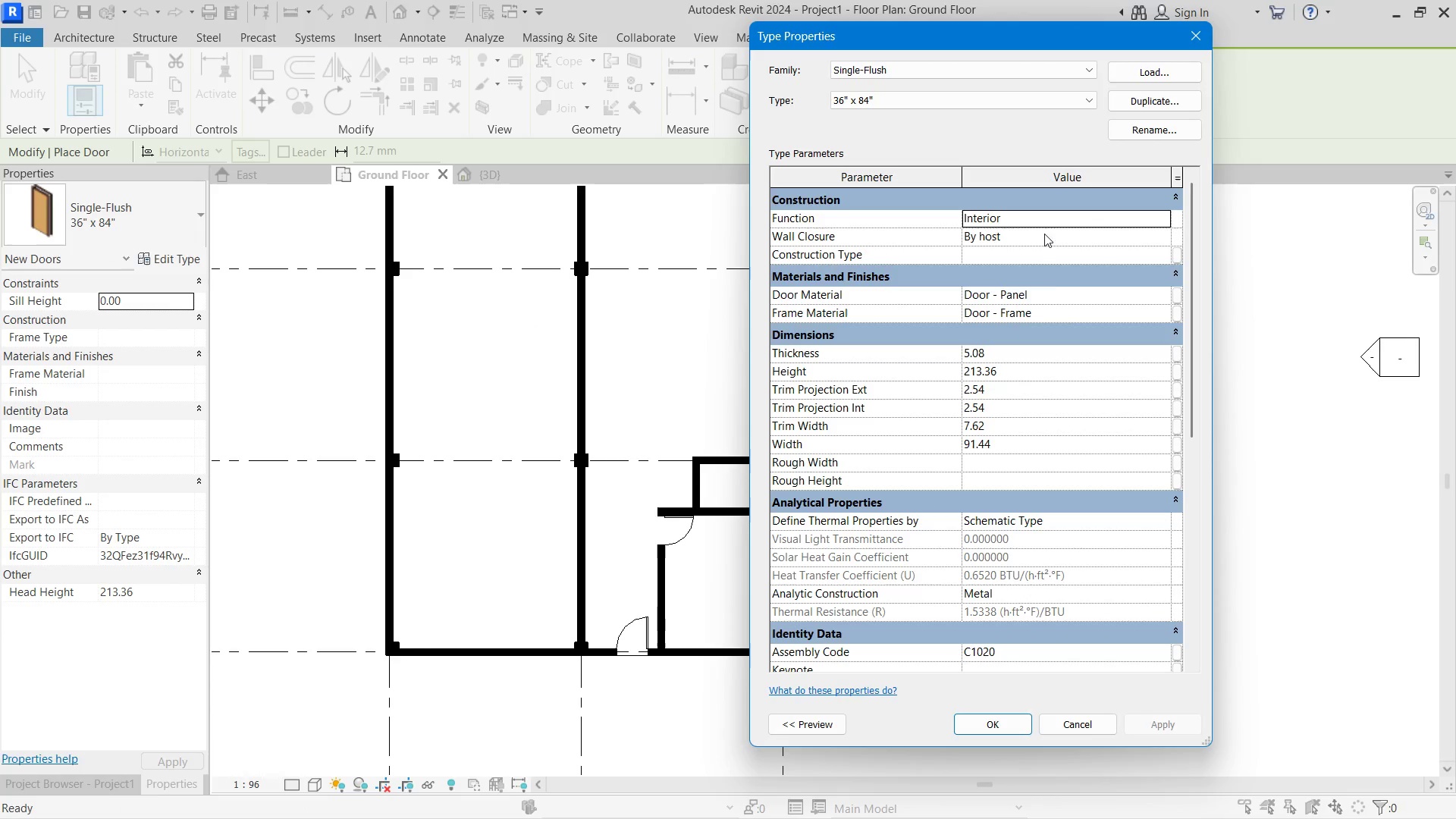 
scroll: coordinate [1062, 266], scroll_direction: up, amount: 10.0
 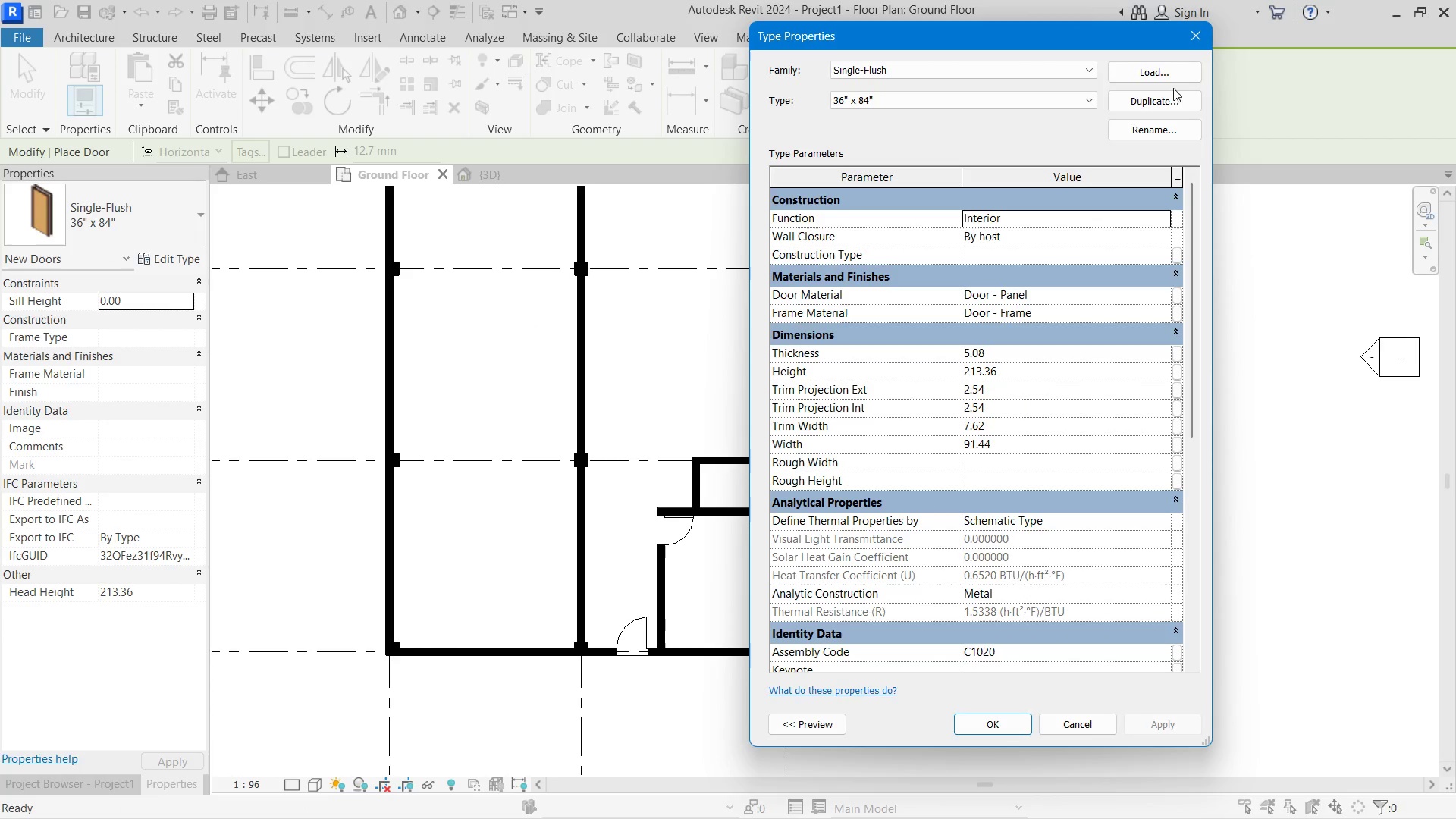 
left_click([1150, 102])
 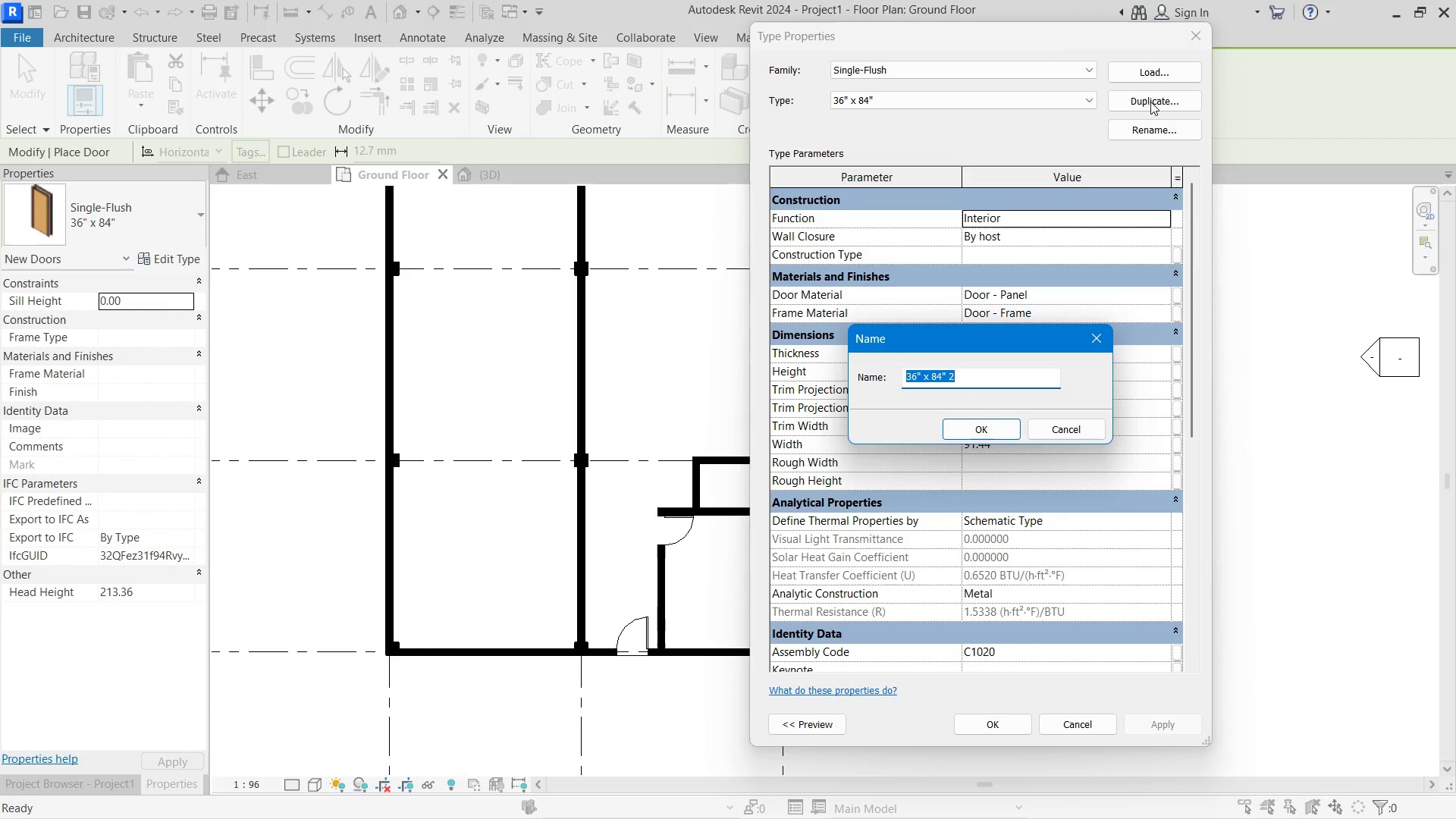 
type(bath)
 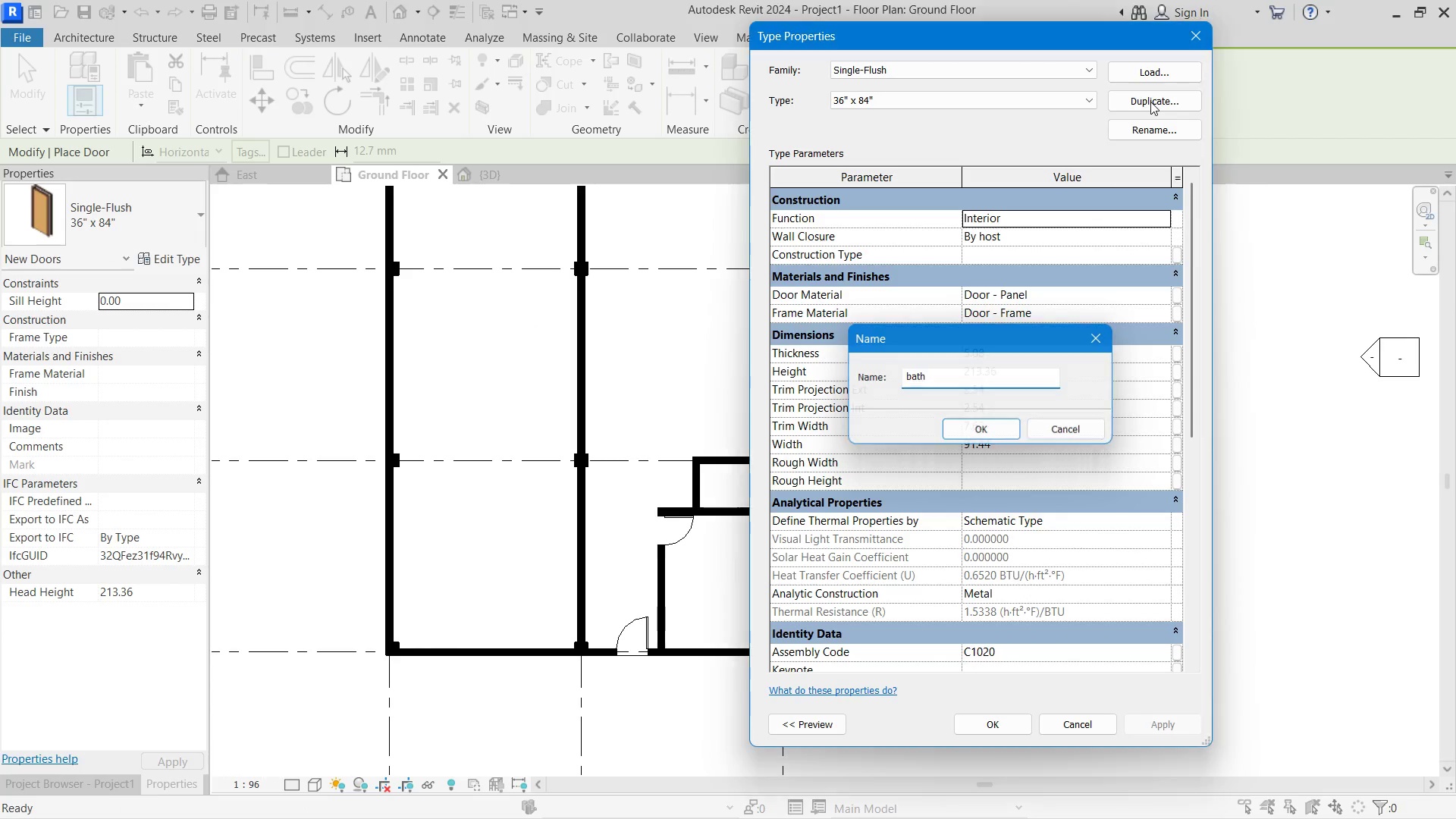 
key(Enter)
 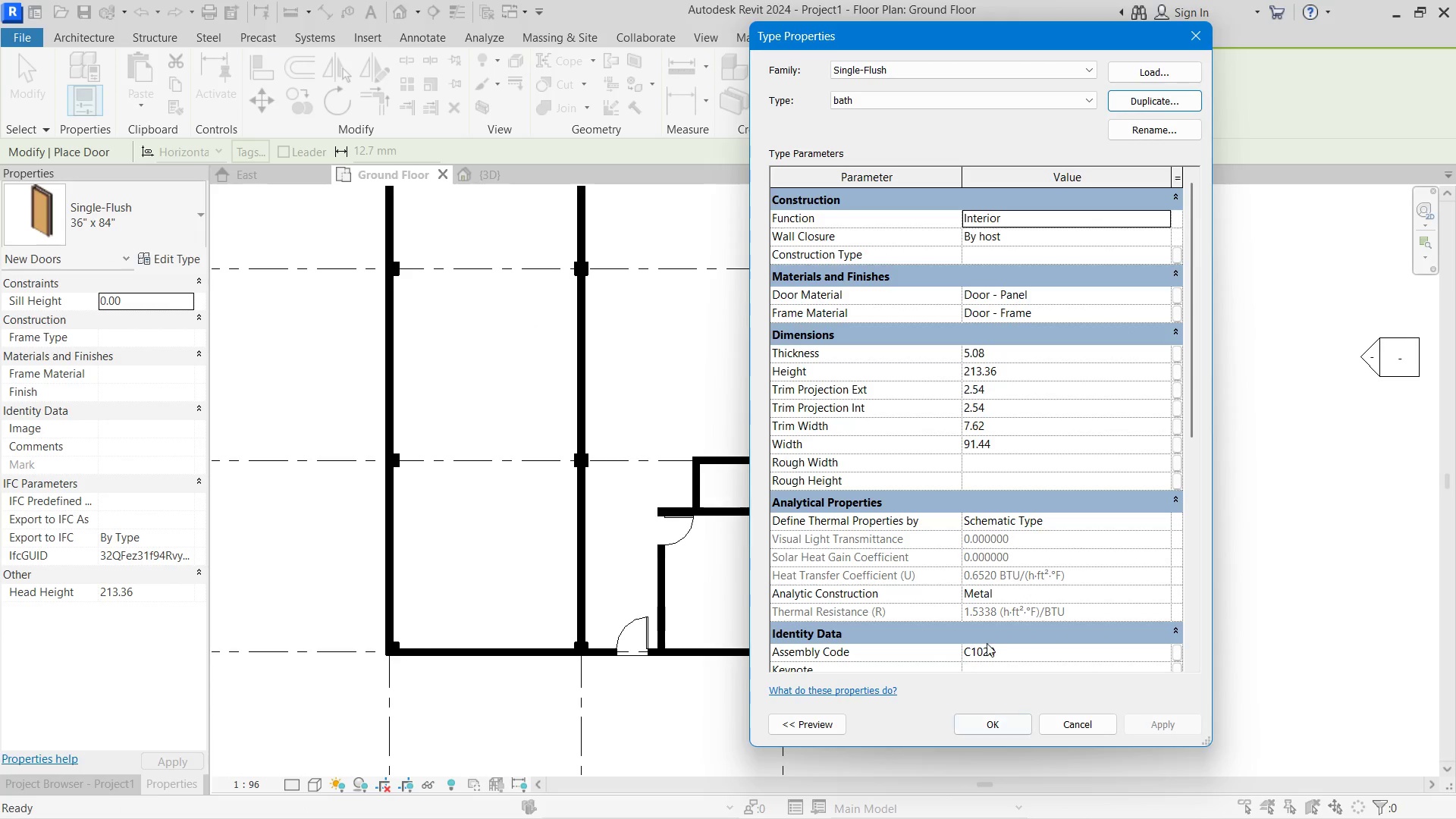 
left_click([1009, 439])
 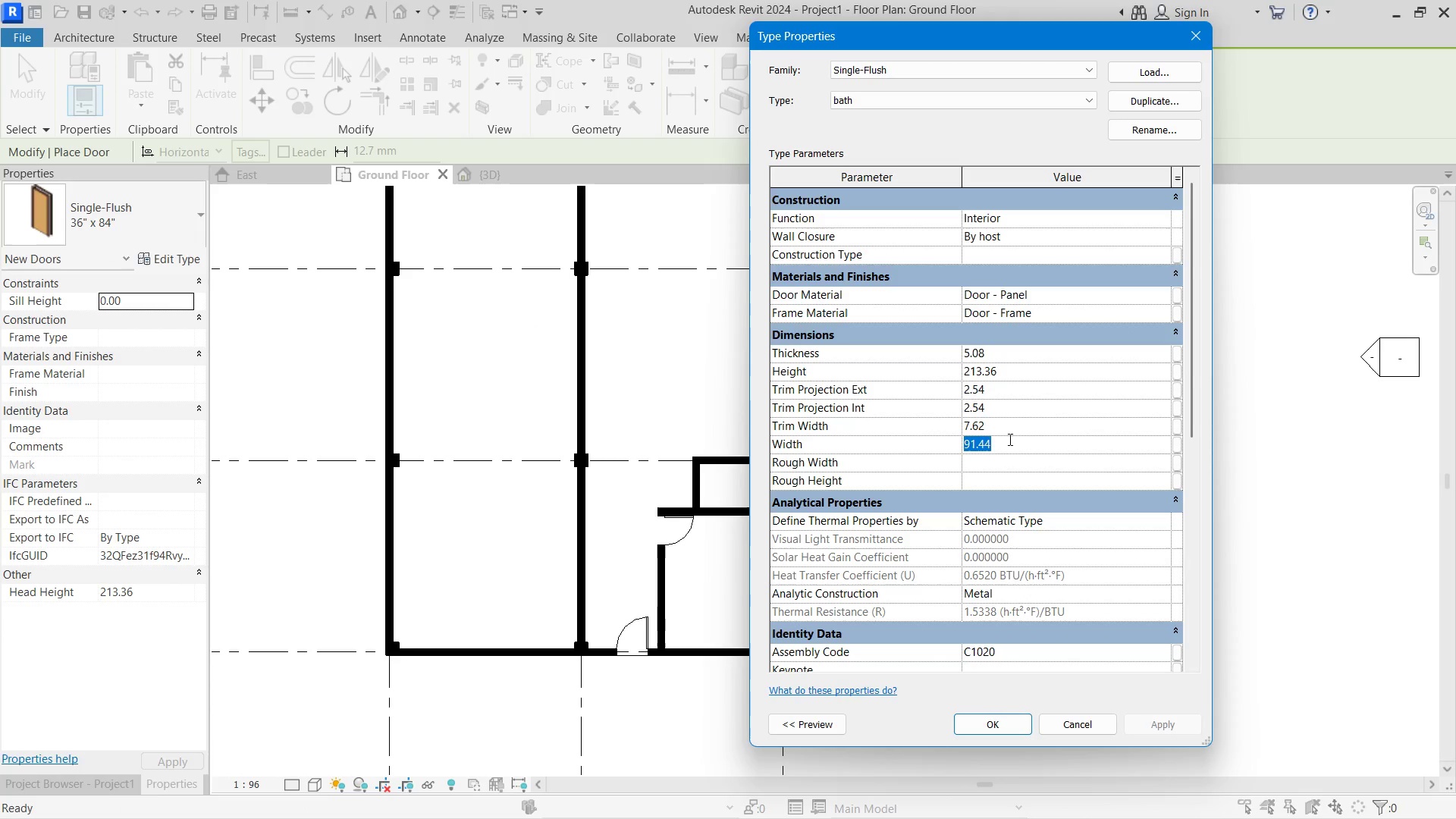 
key(Numpad7)
 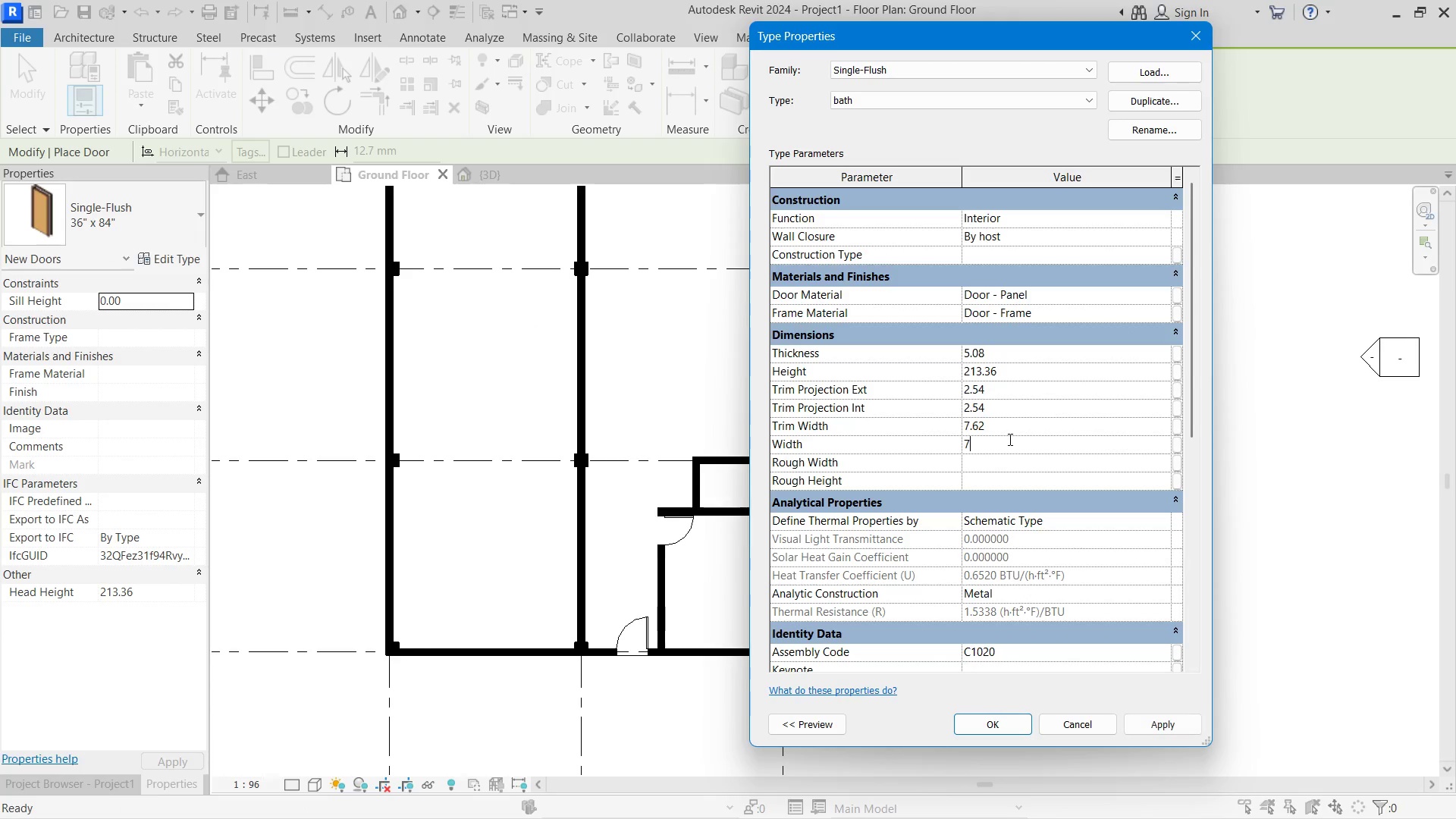 
key(Numpad0)
 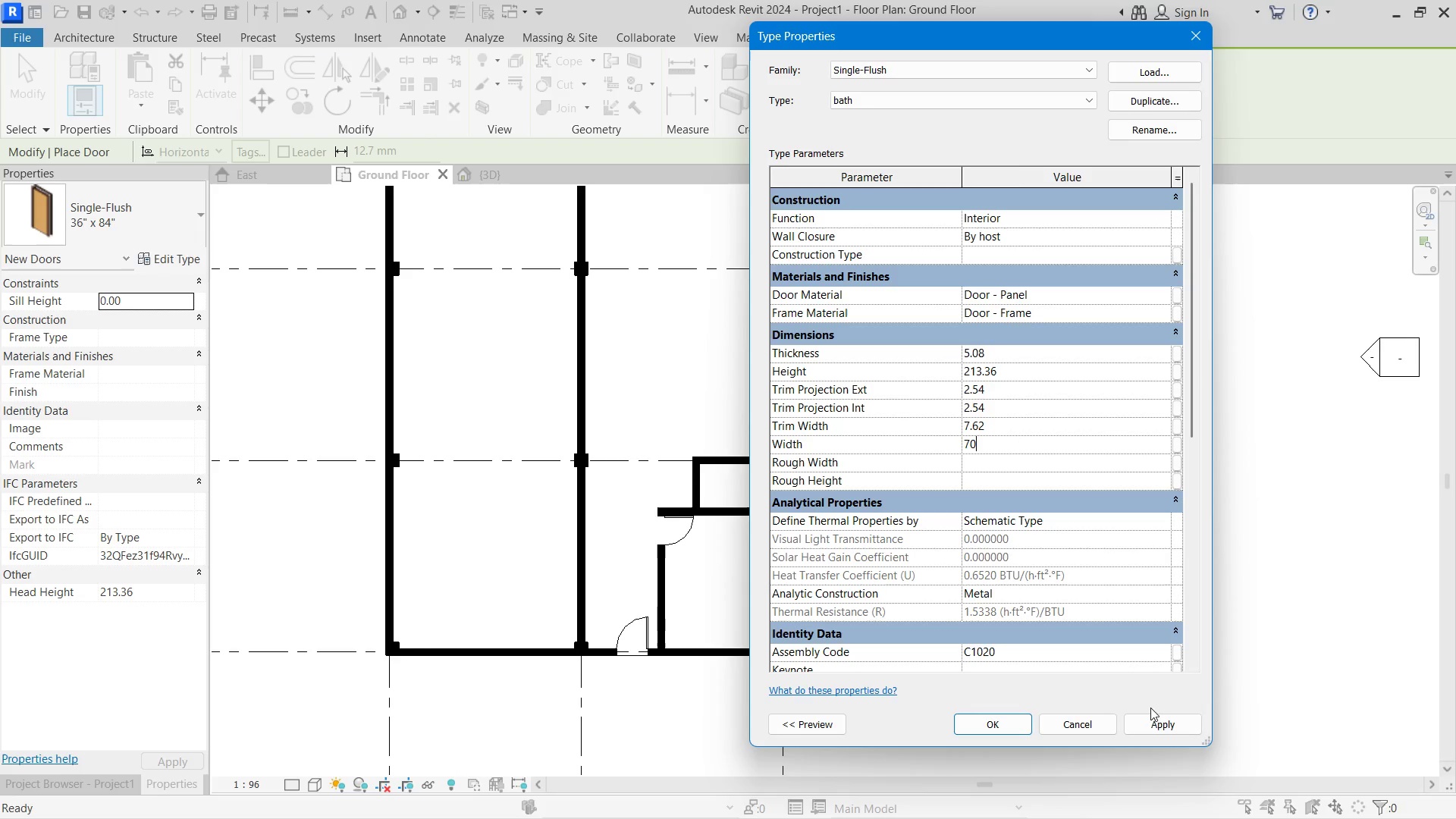 
left_click([1150, 732])
 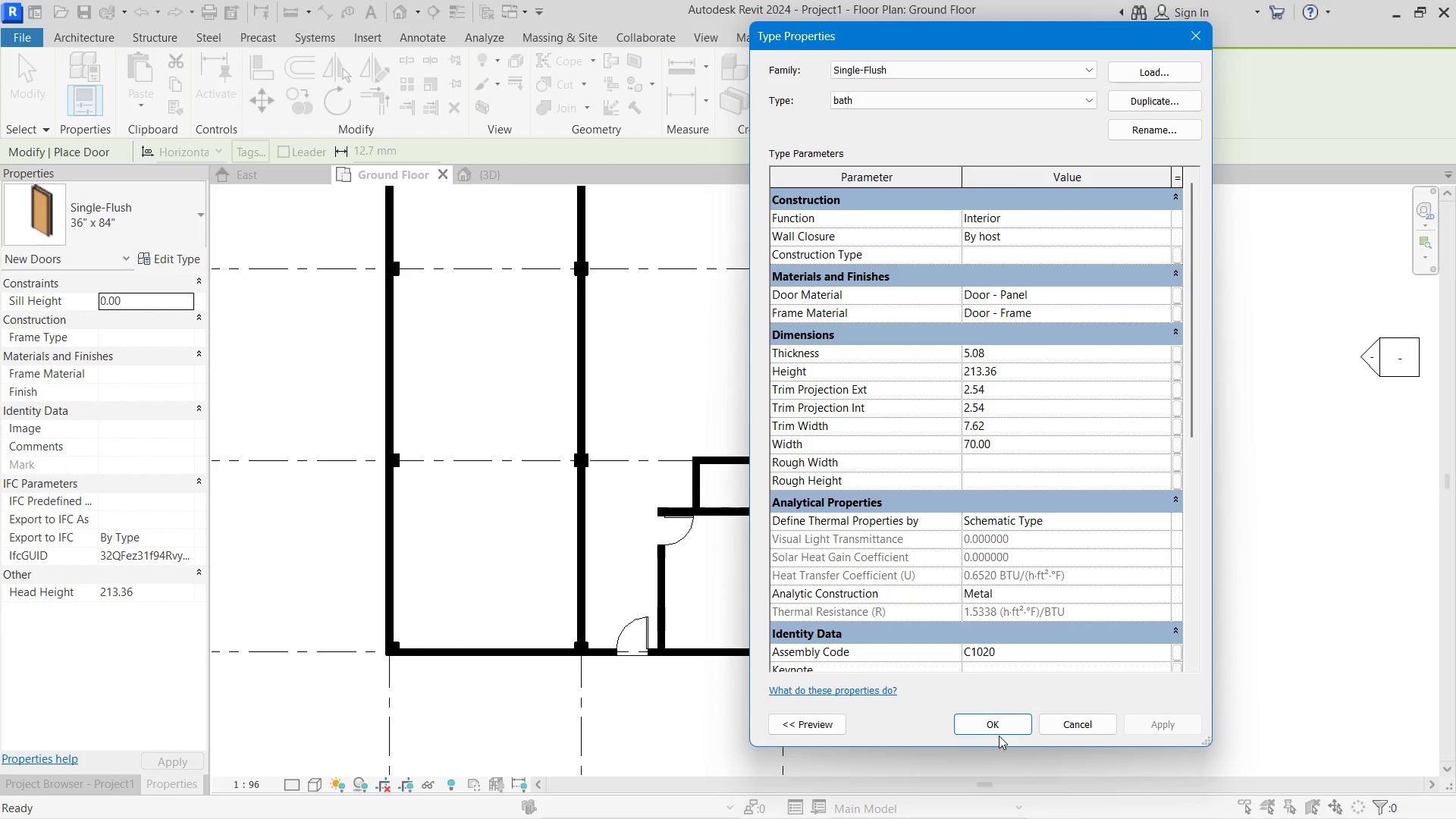 
left_click([1013, 728])
 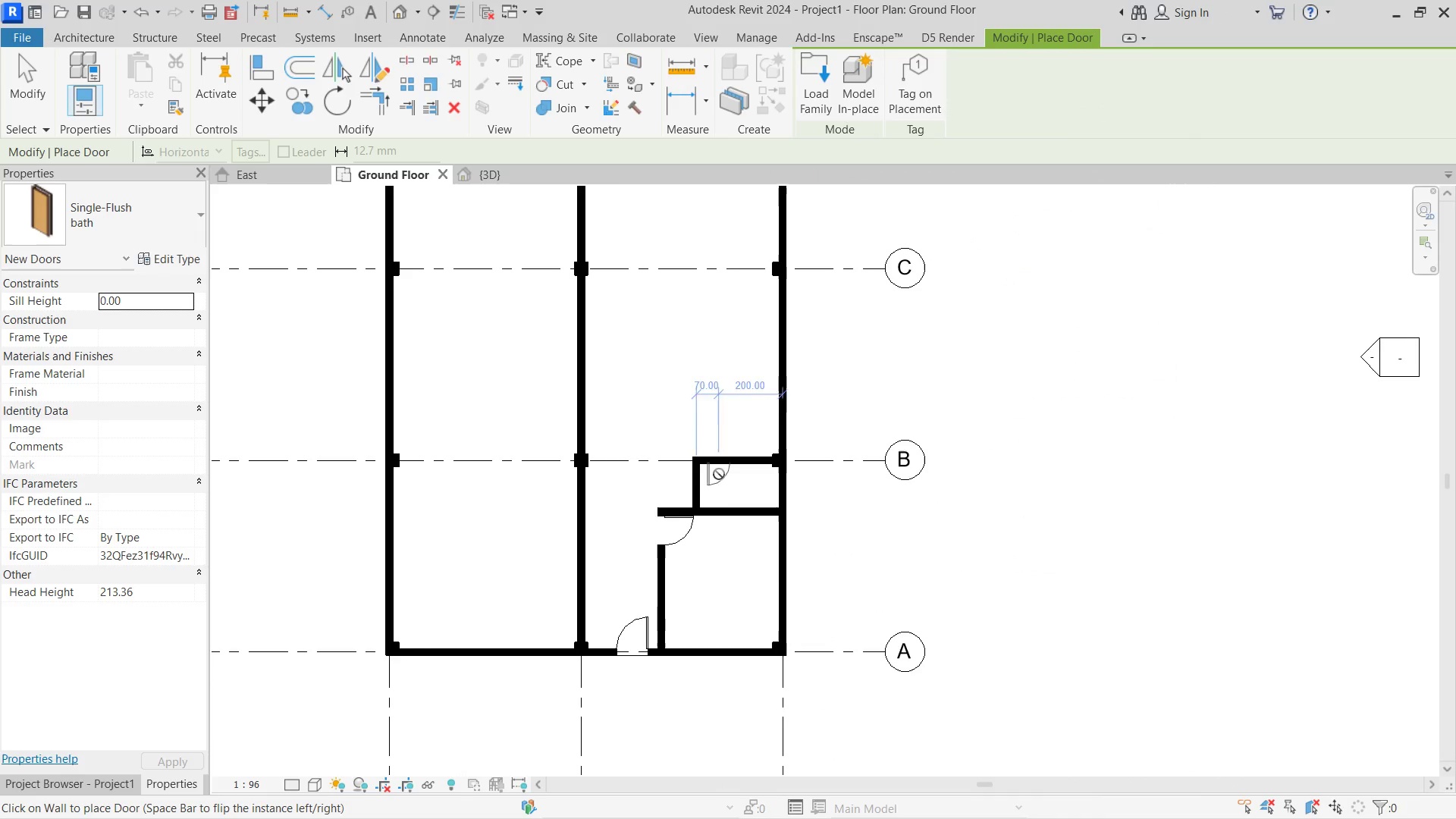 
scroll: coordinate [715, 481], scroll_direction: up, amount: 2.0
 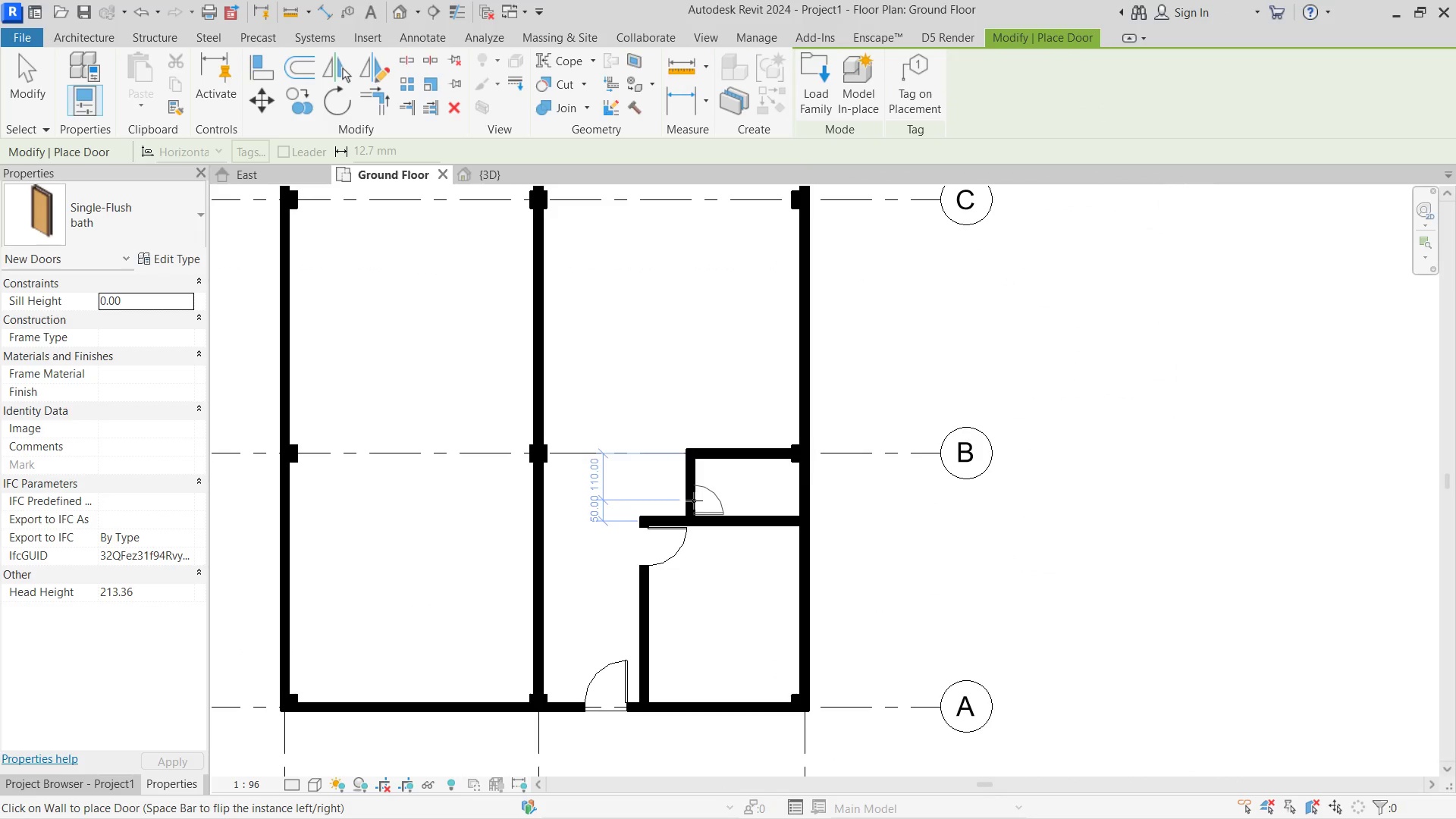 
left_click([694, 500])
 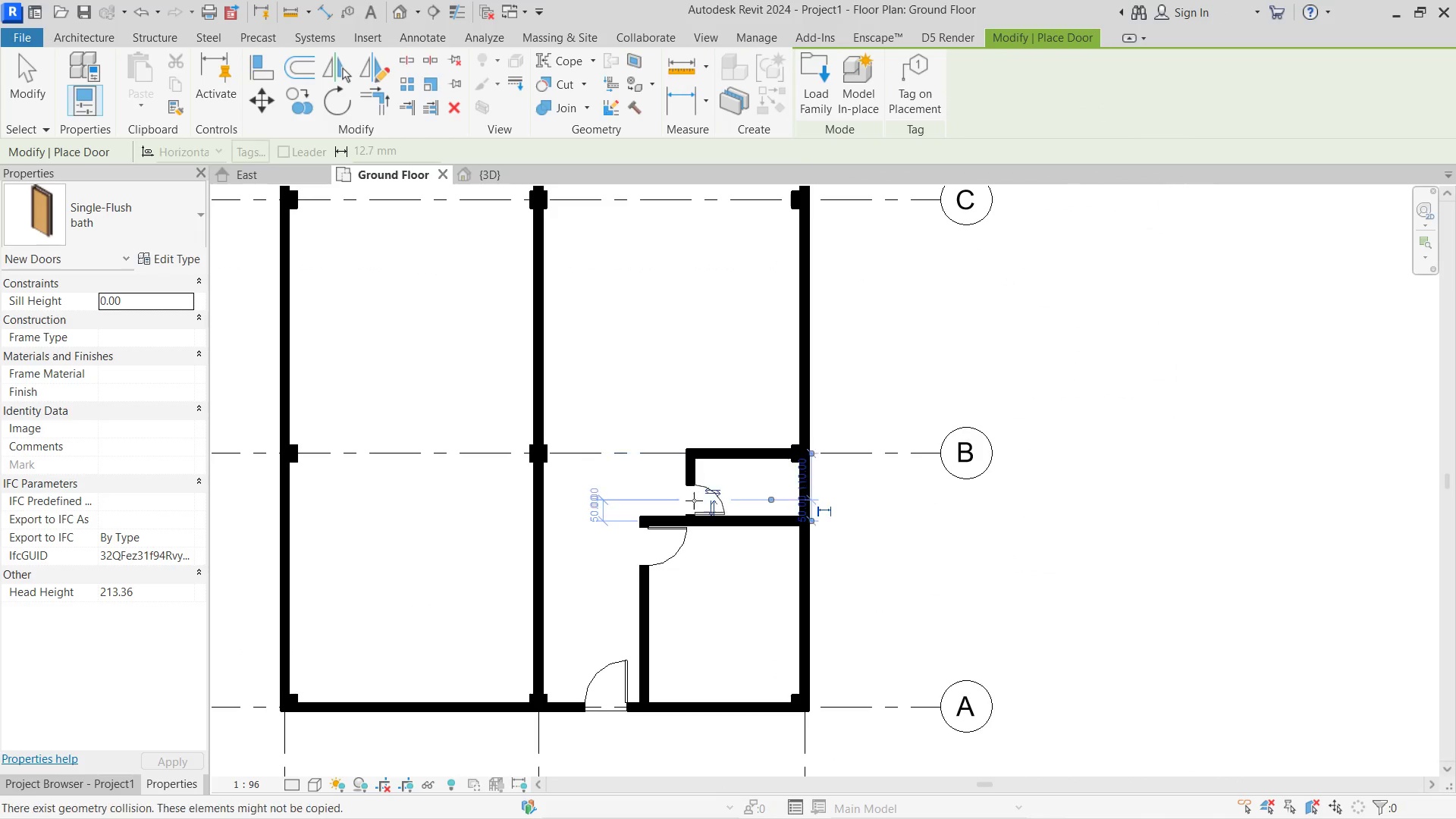 
key(Escape)
 